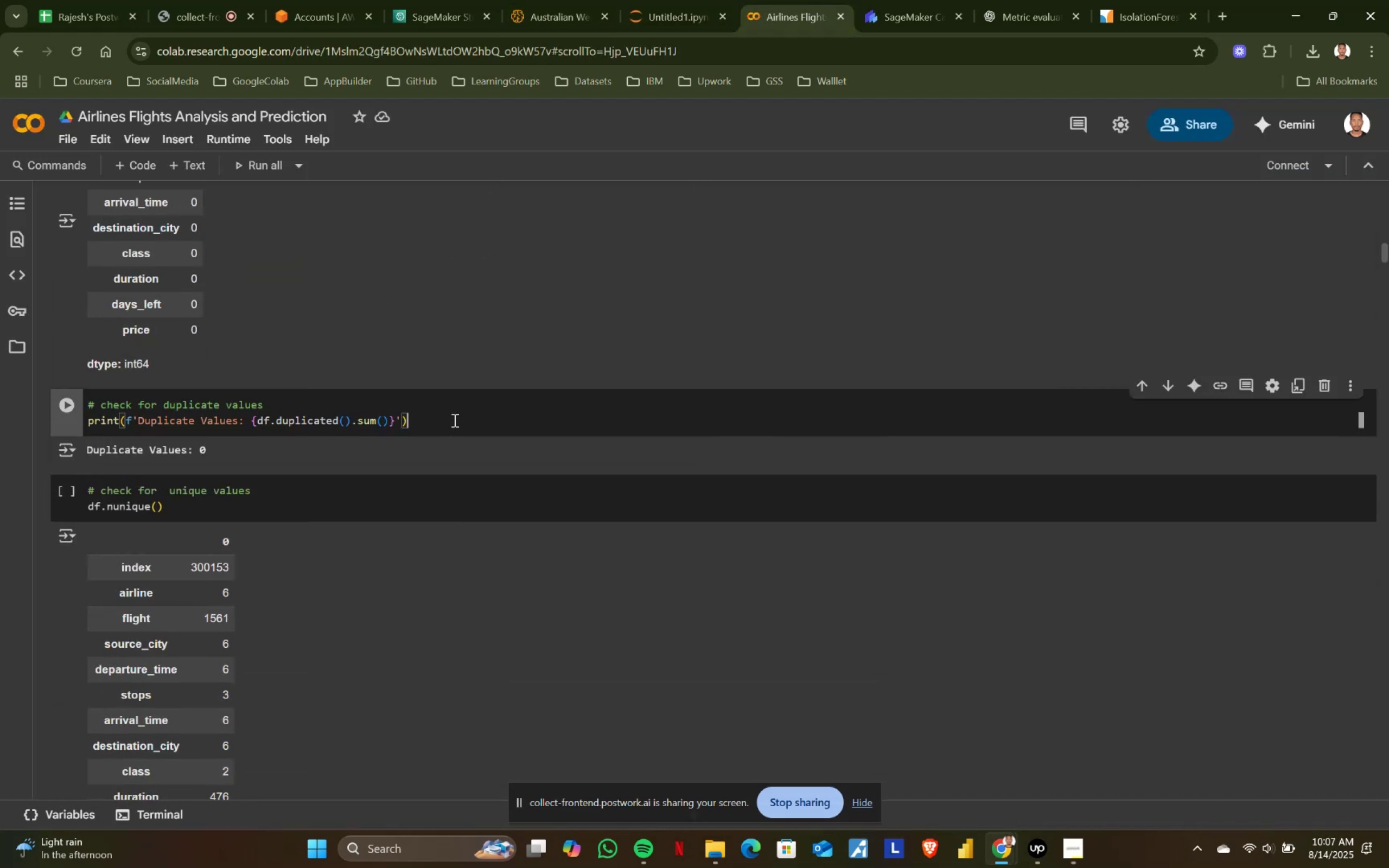 
key(Control+A)
 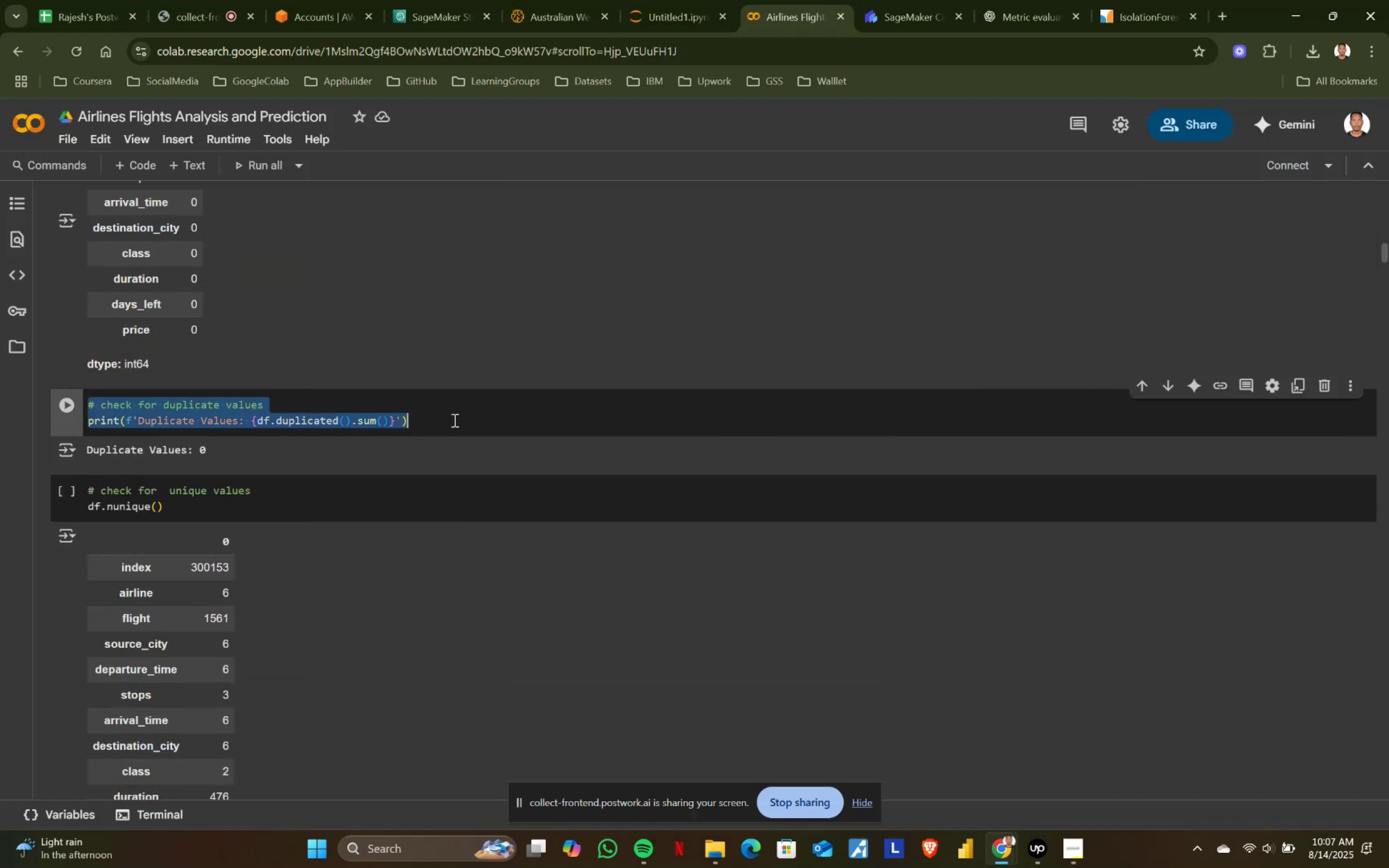 
key(Control+ControlLeft)
 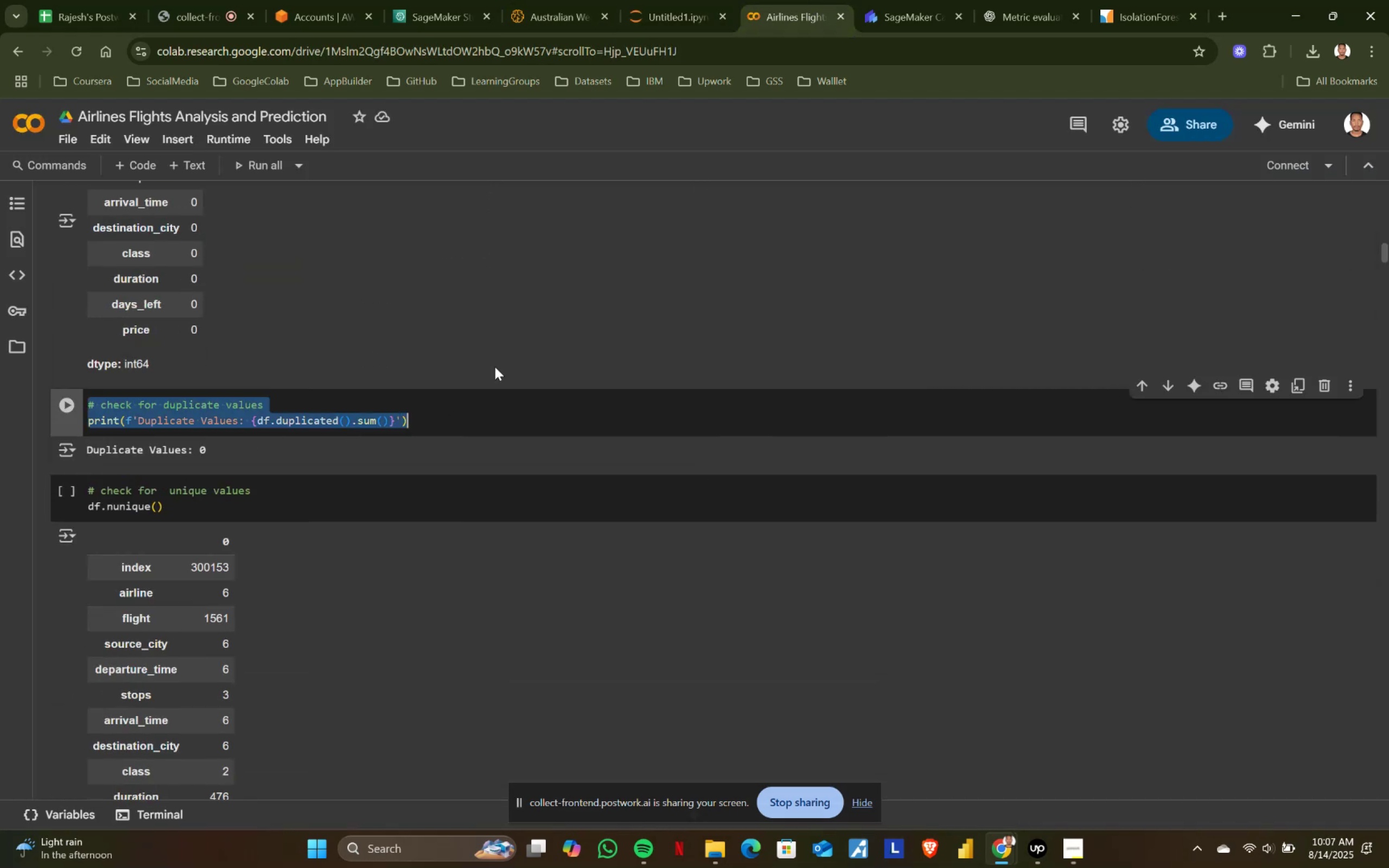 
key(Control+C)
 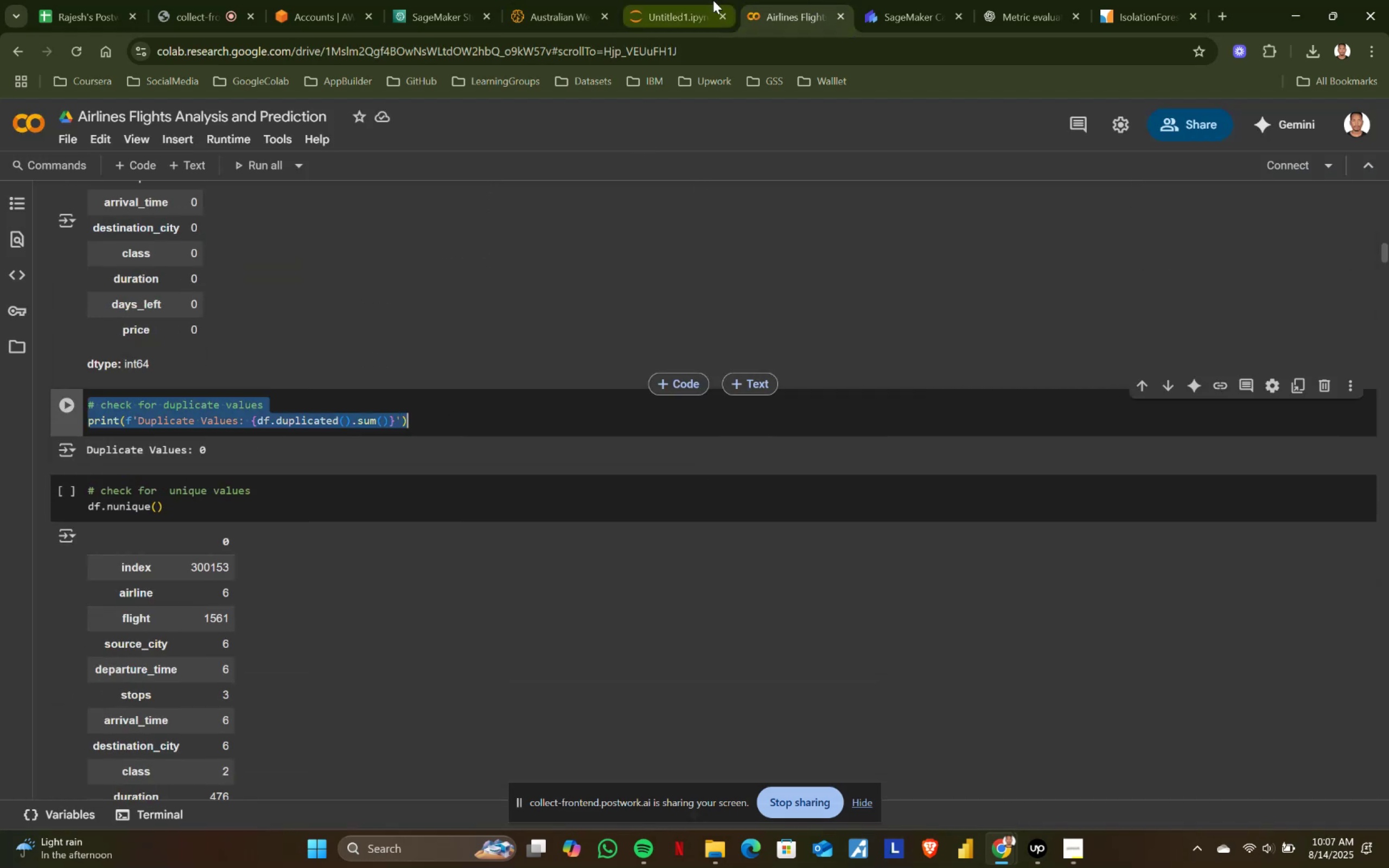 
left_click([713, 0])
 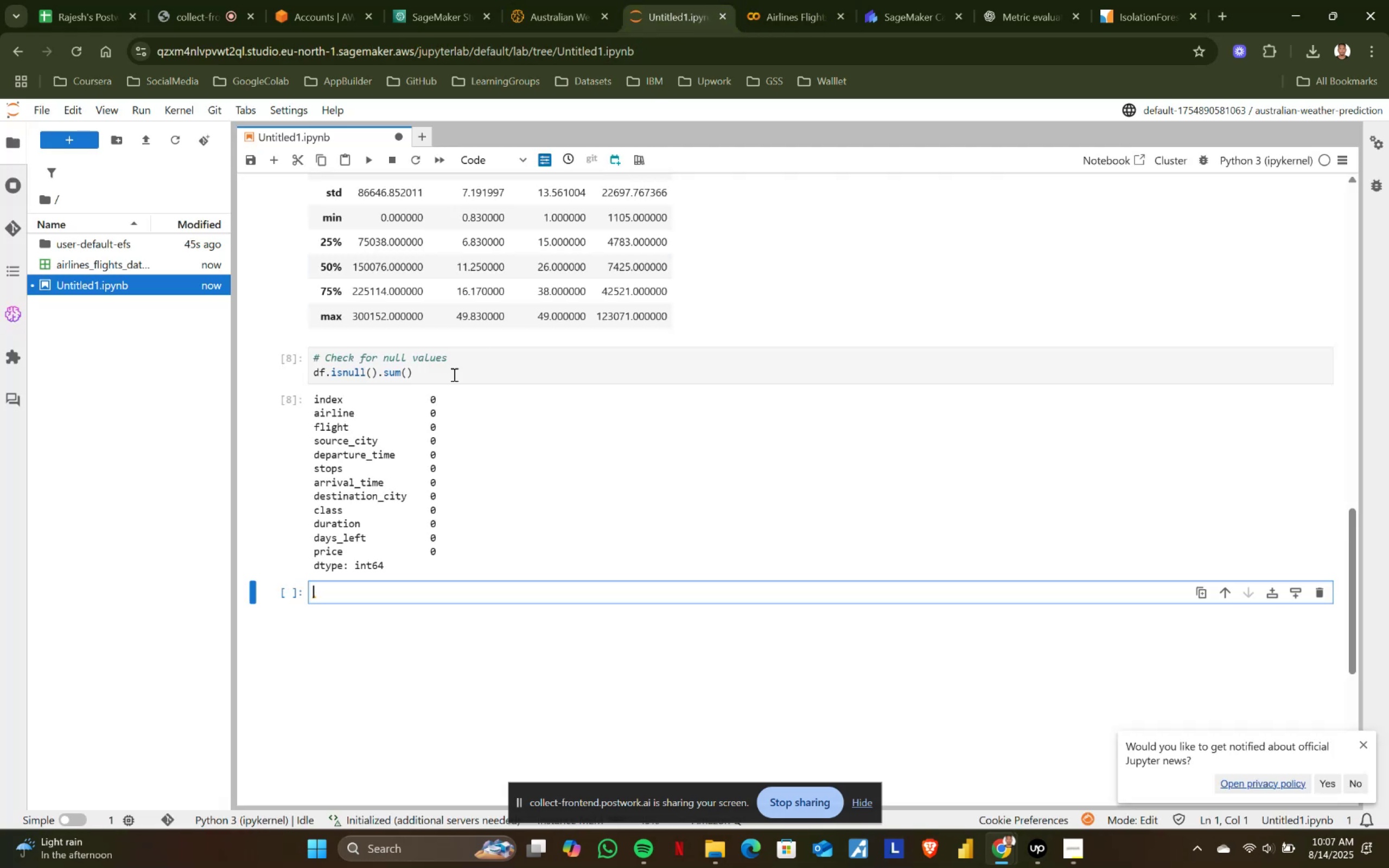 
key(Control+ControlLeft)
 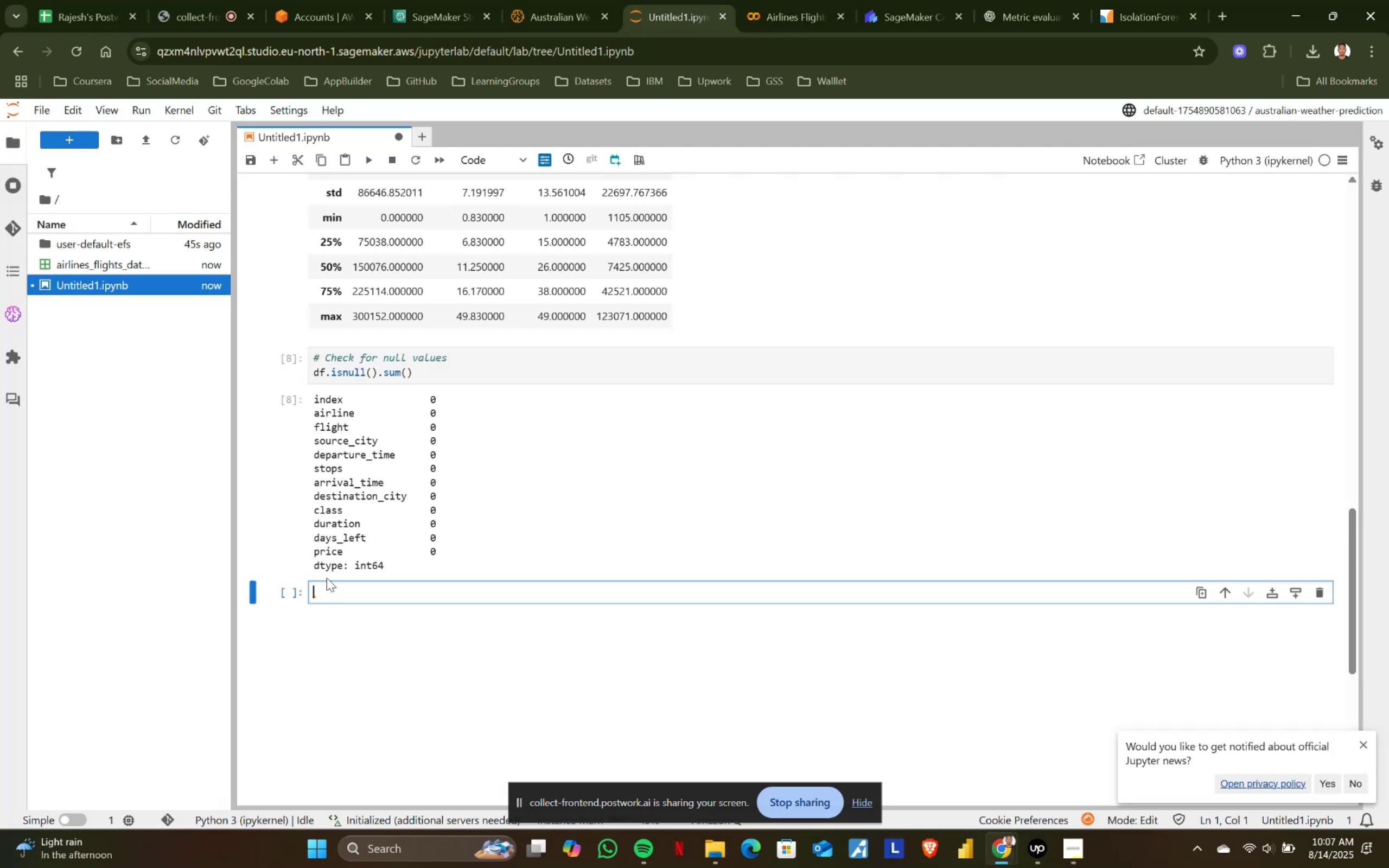 
key(Control+V)
 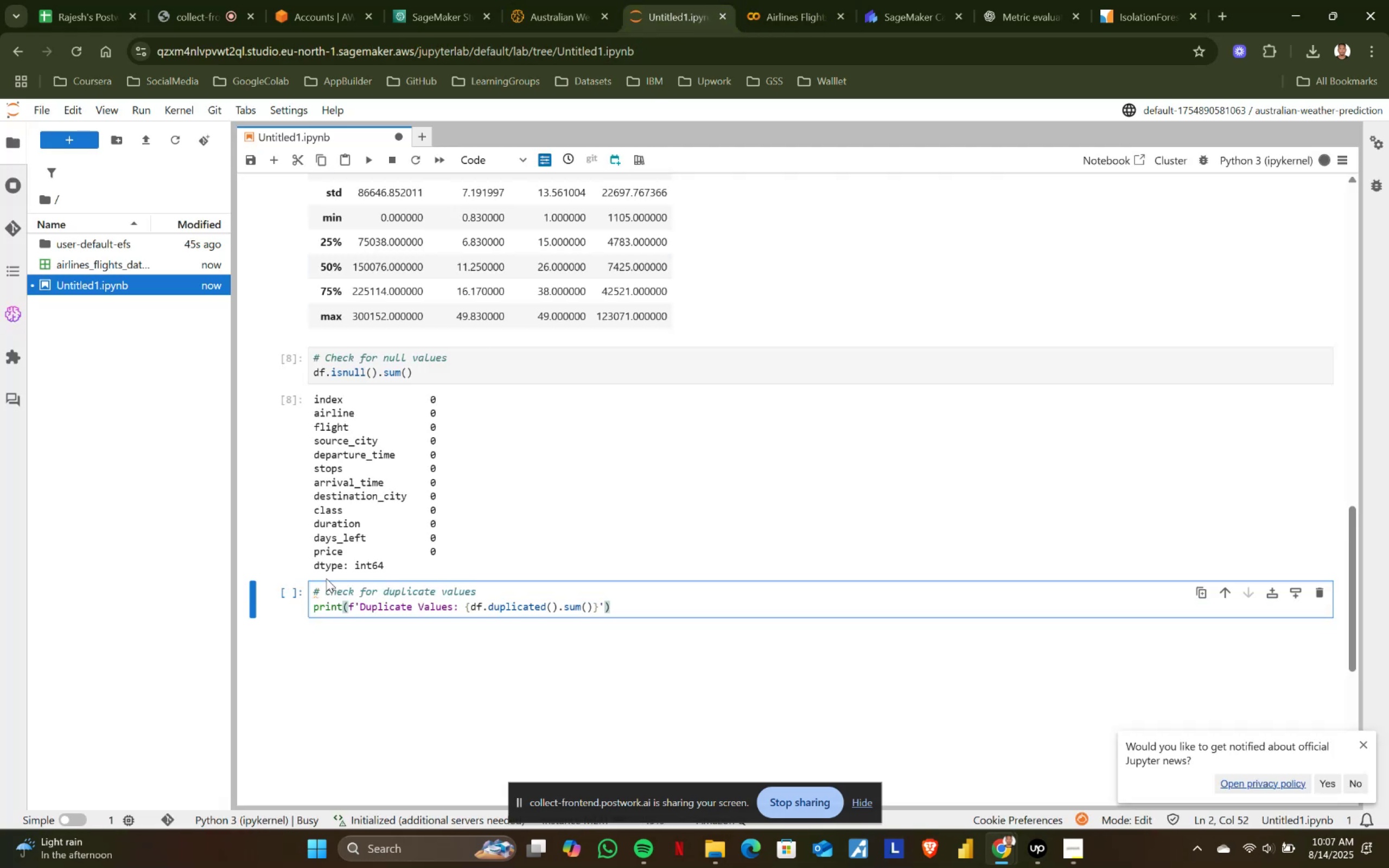 
key(Shift+ShiftRight)
 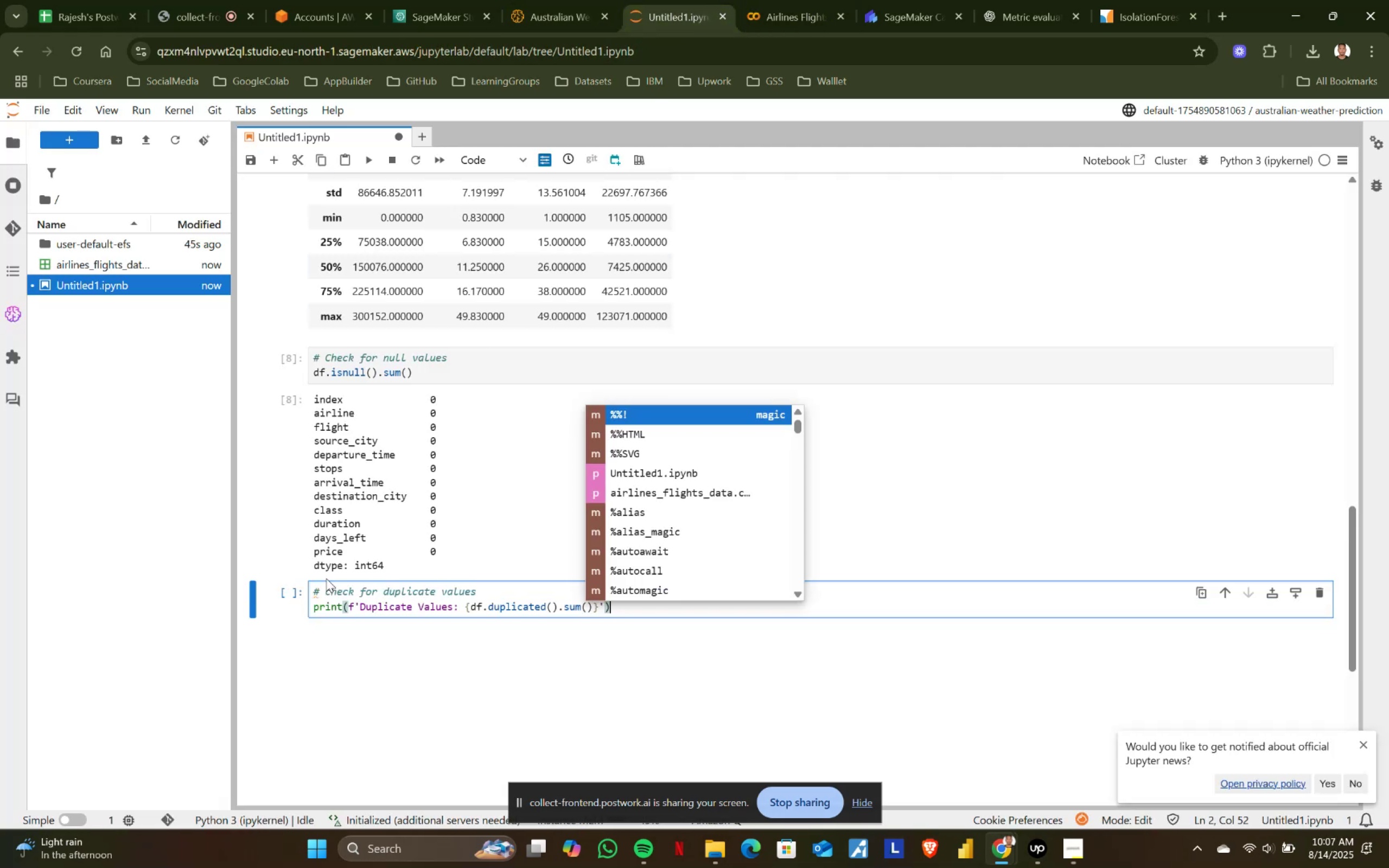 
key(Shift+Enter)
 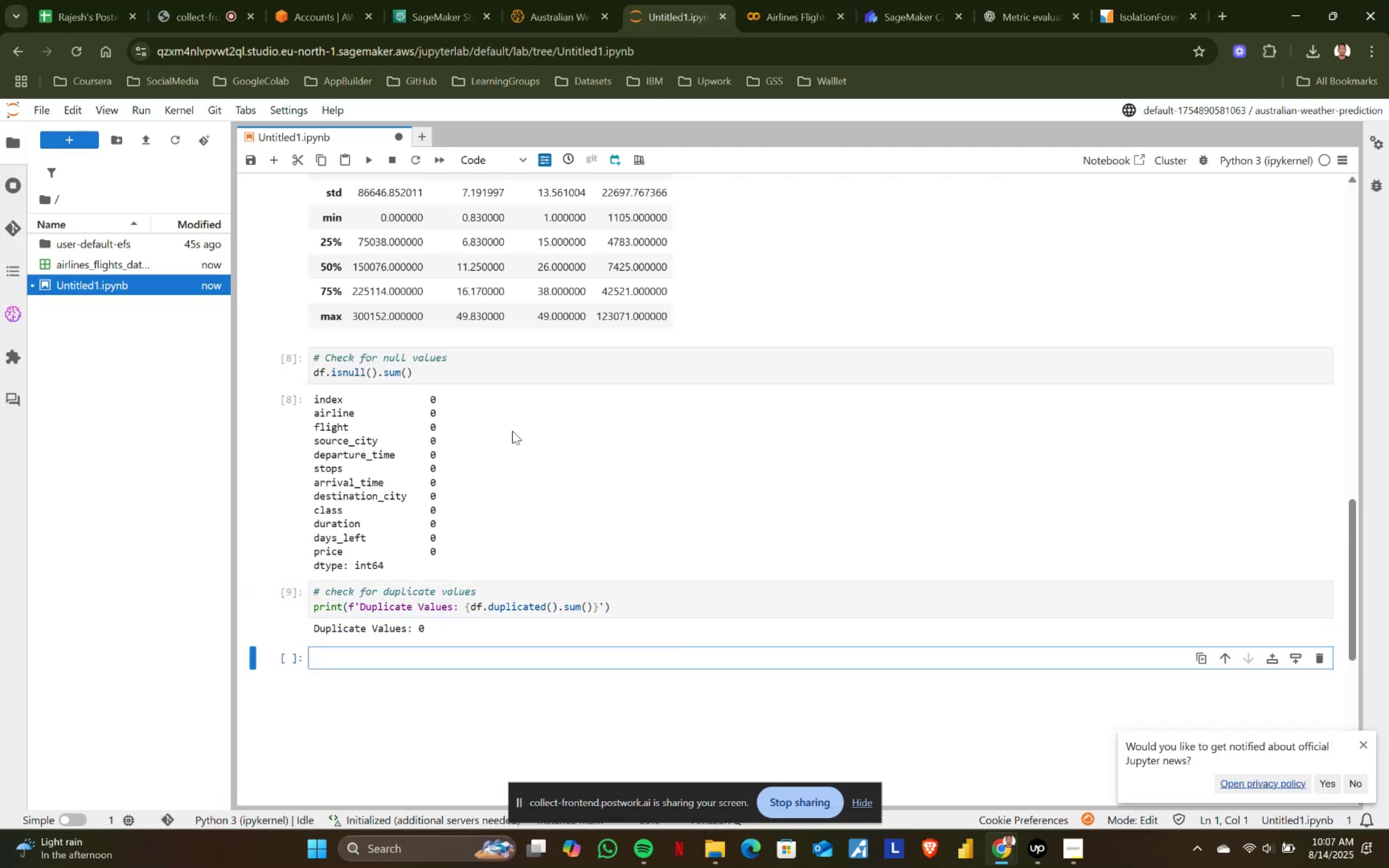 
left_click([753, 0])
 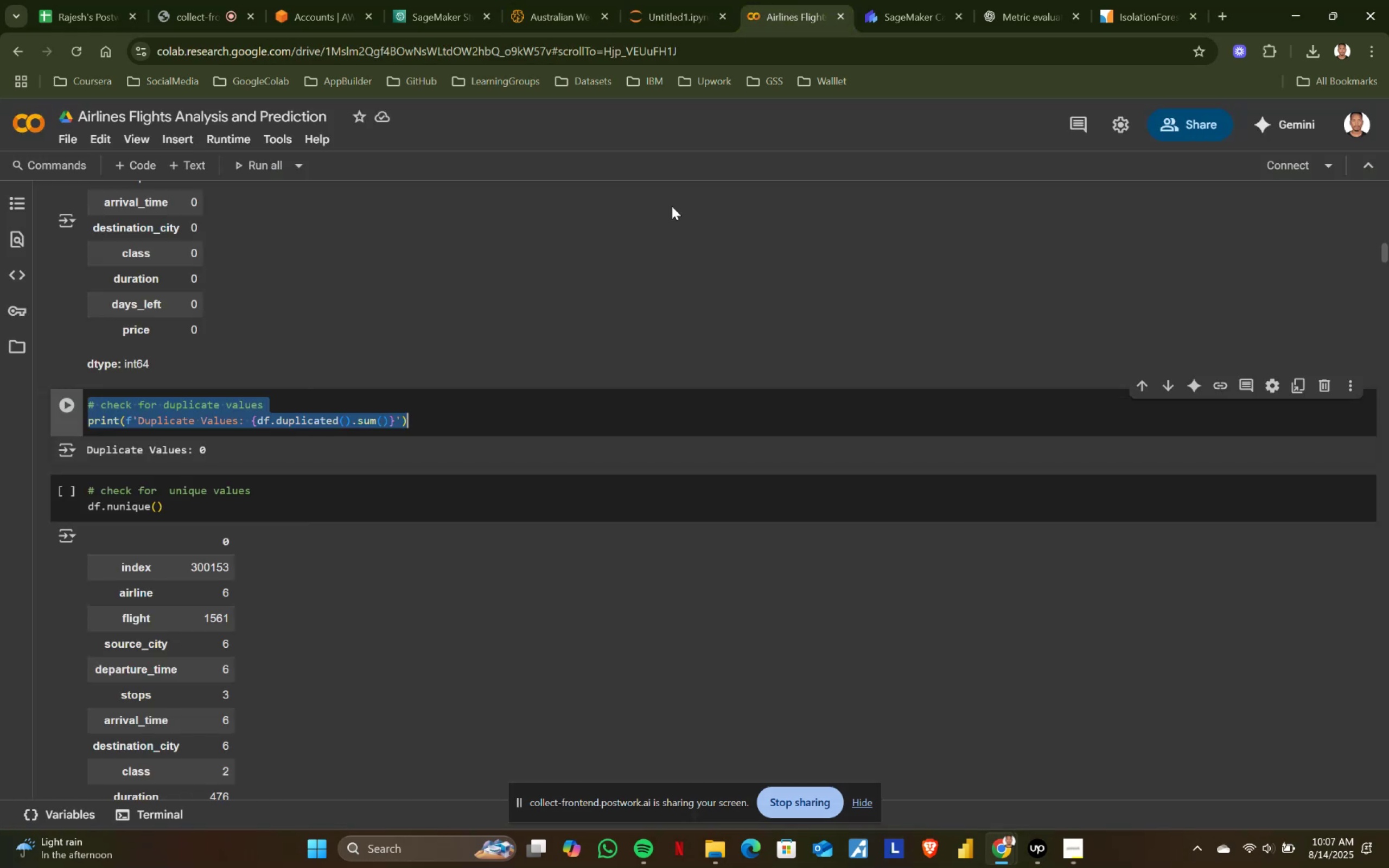 
scroll: coordinate [388, 381], scroll_direction: down, amount: 2.0
 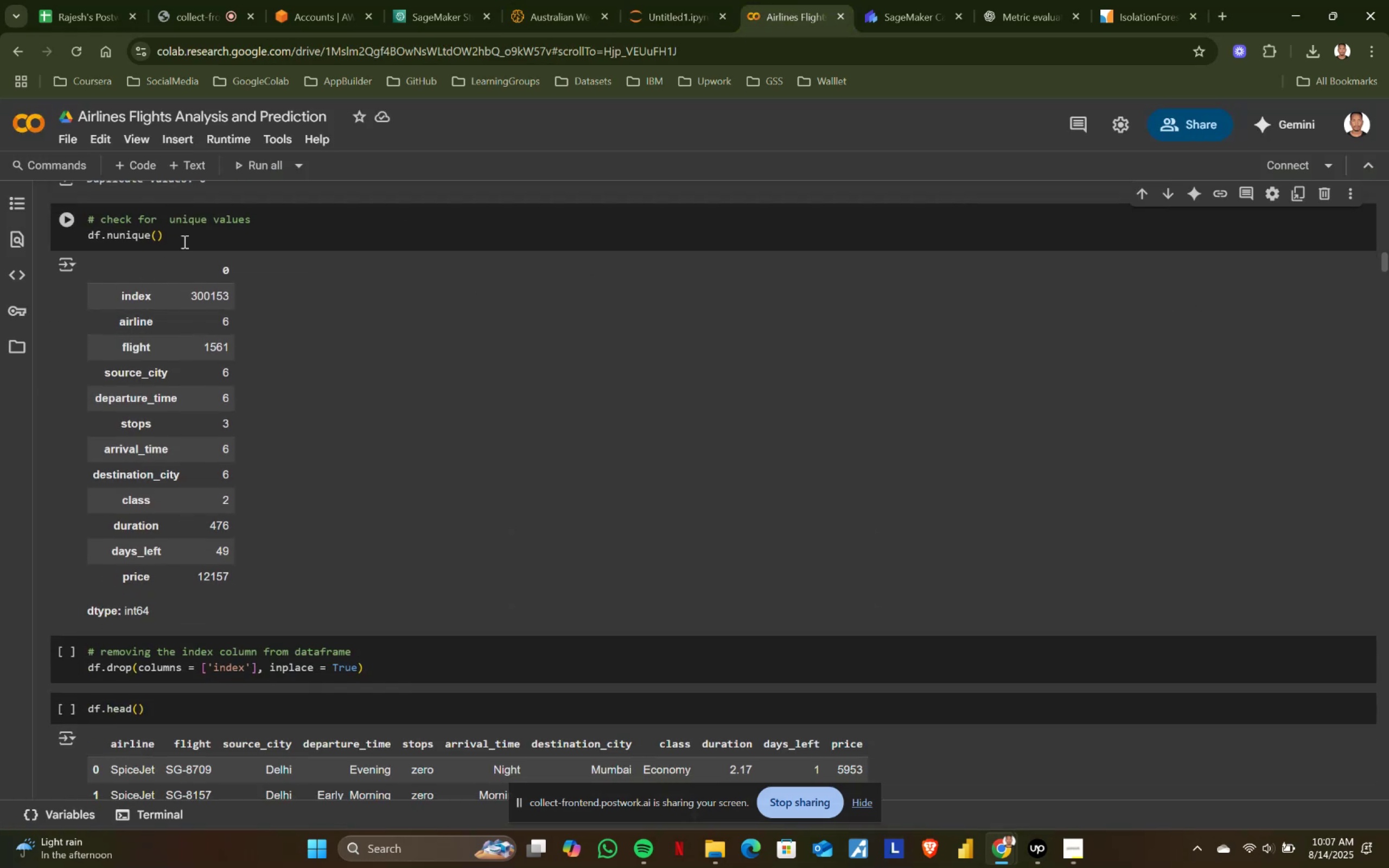 
left_click([194, 226])
 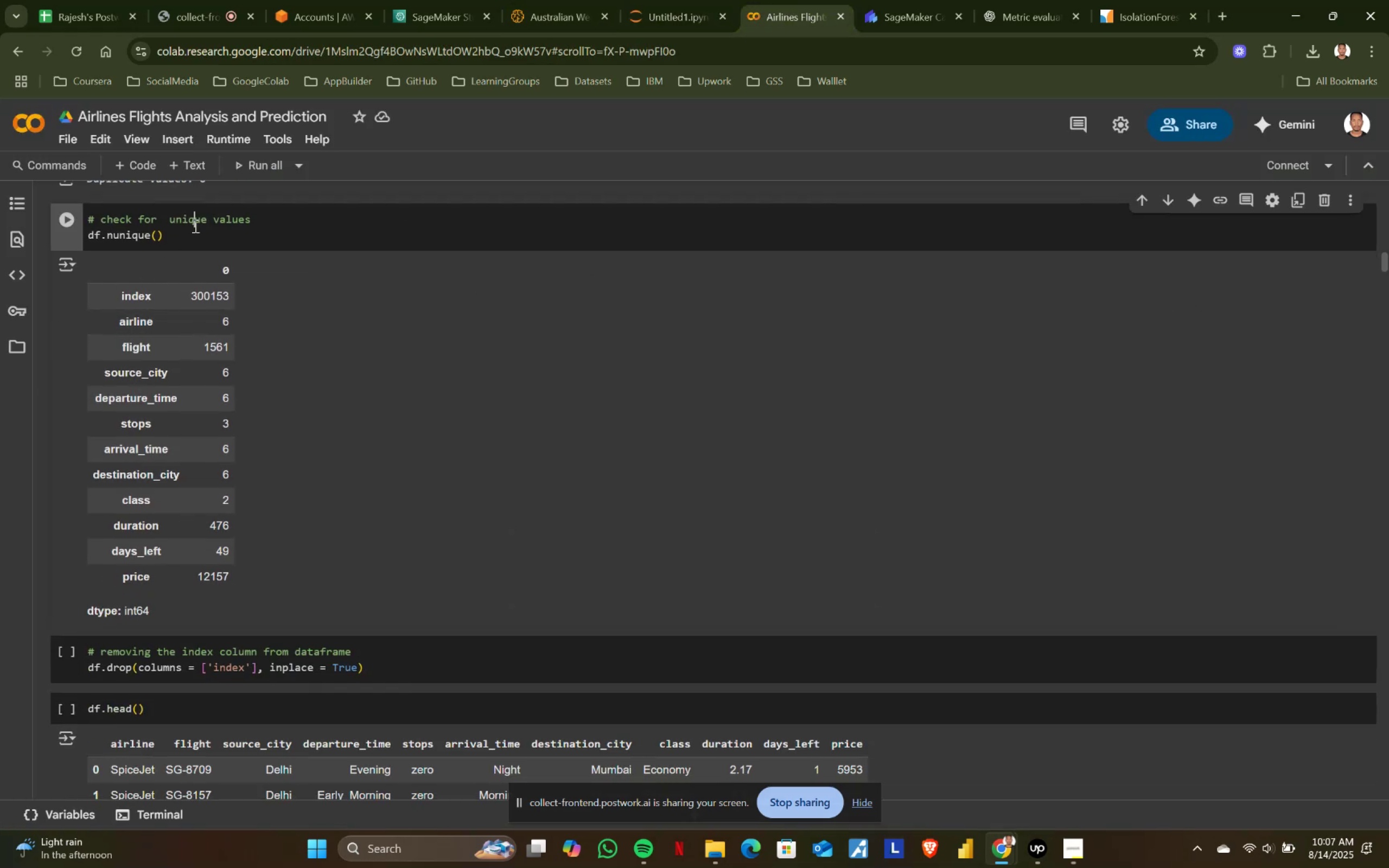 
key(Control+ControlLeft)
 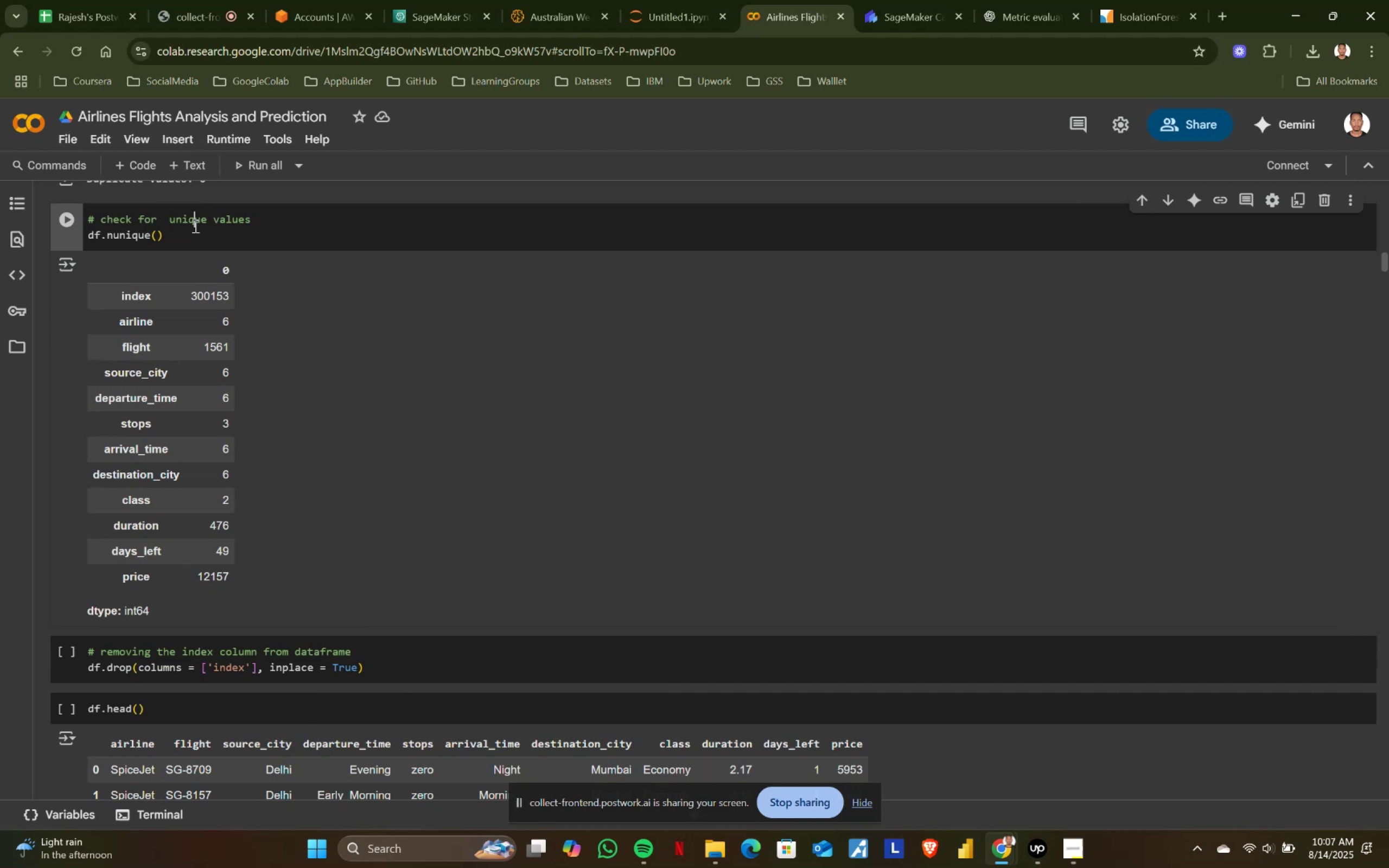 
key(Control+A)
 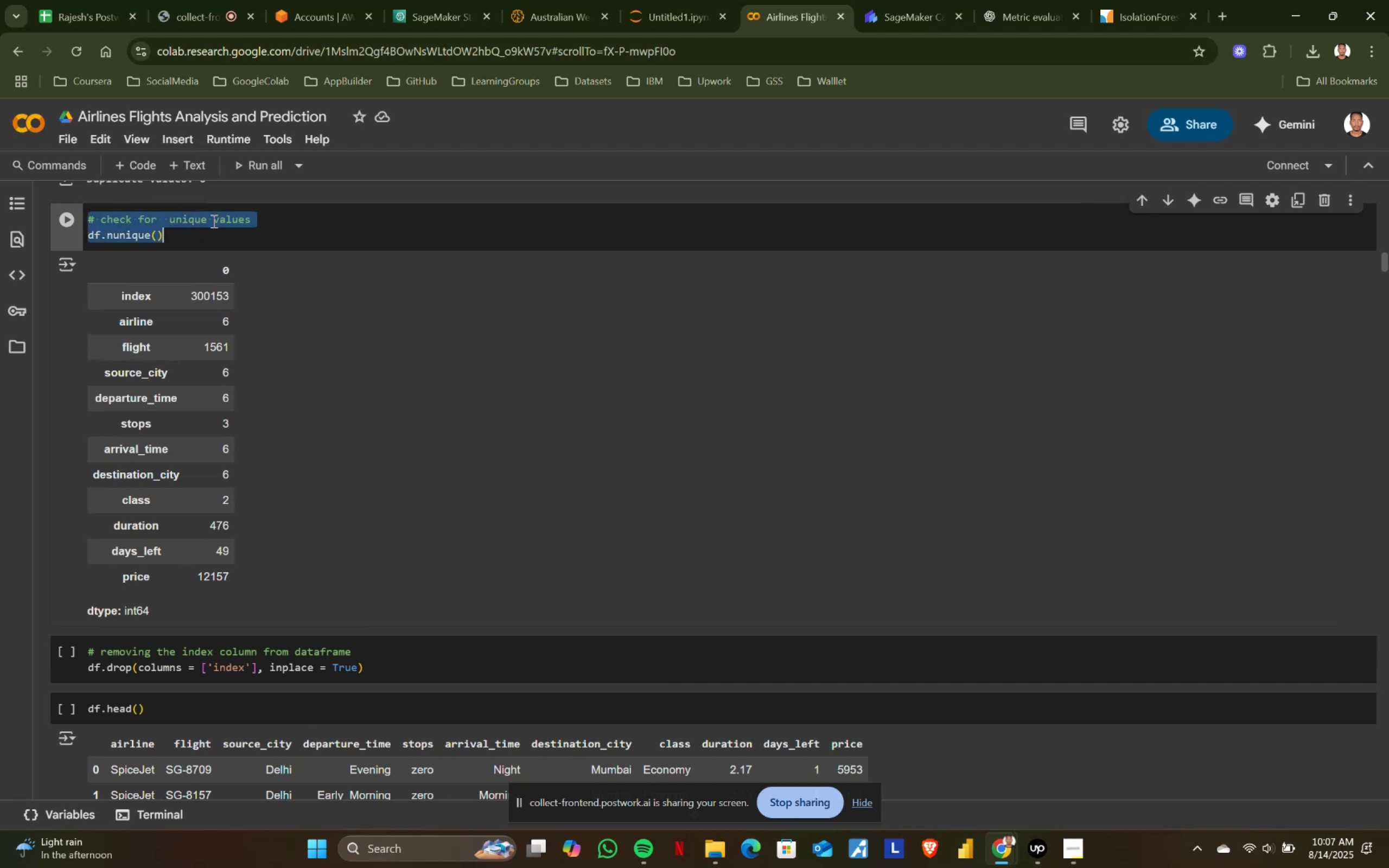 
key(Control+ControlLeft)
 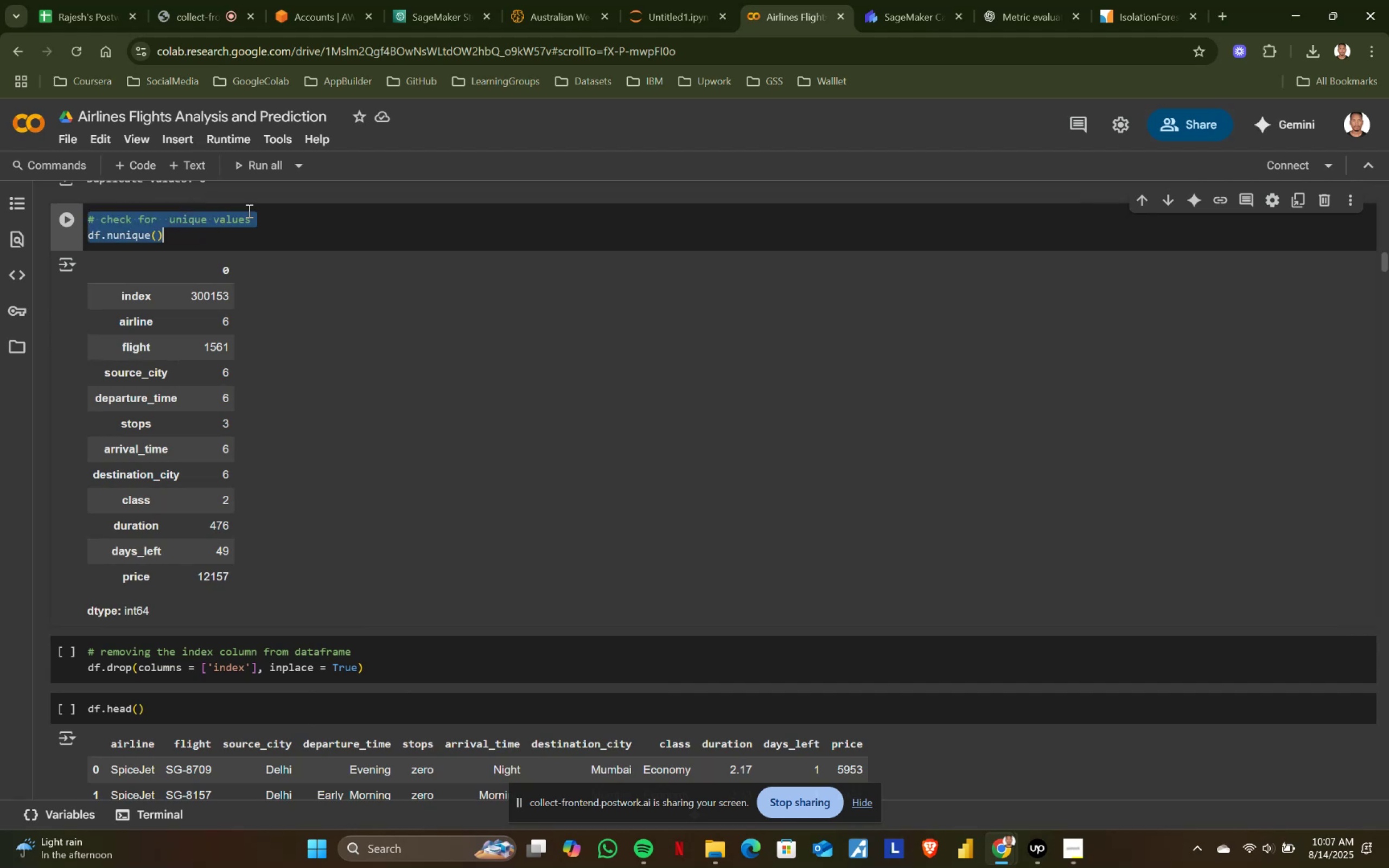 
key(Control+C)
 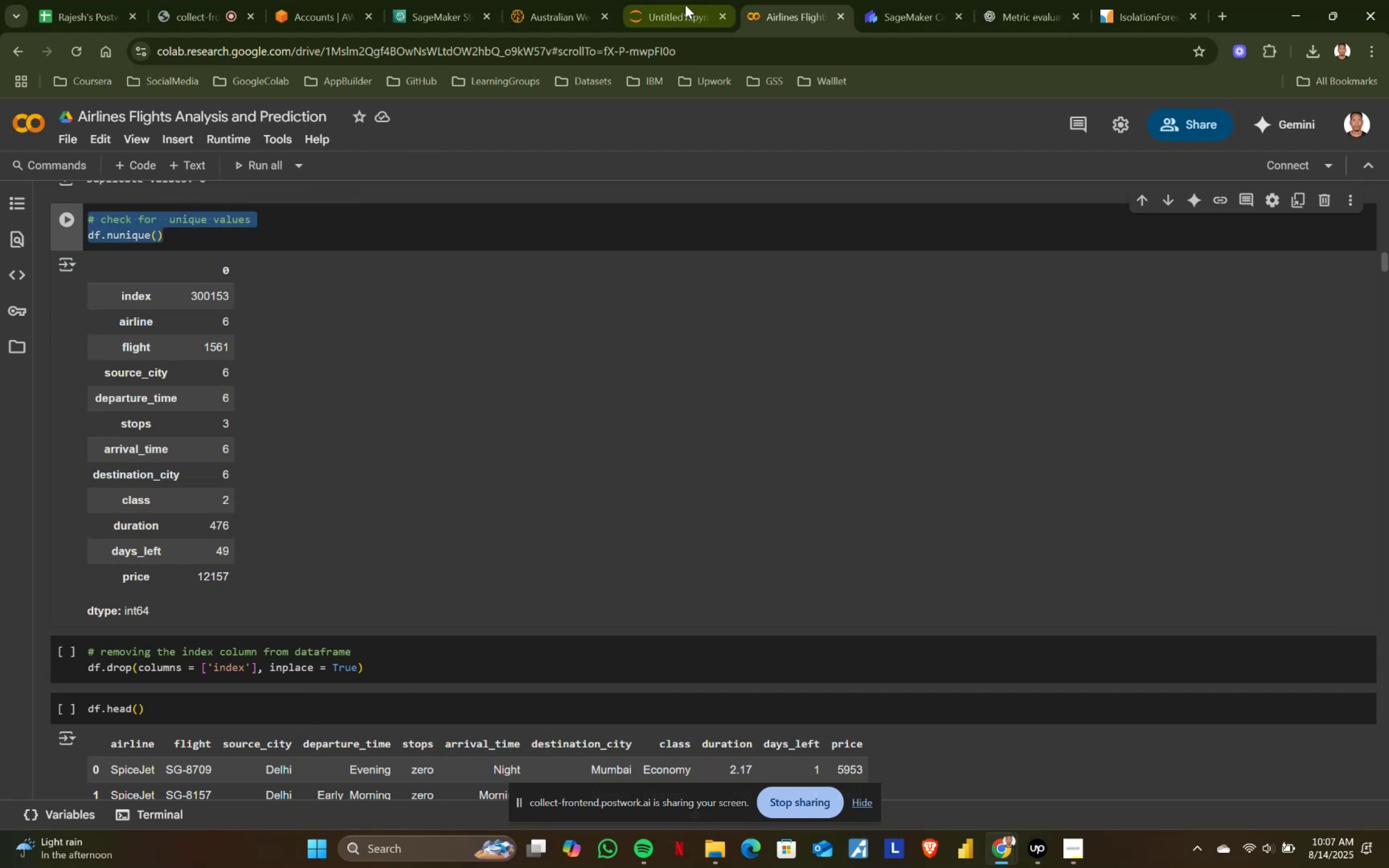 
left_click([681, 0])
 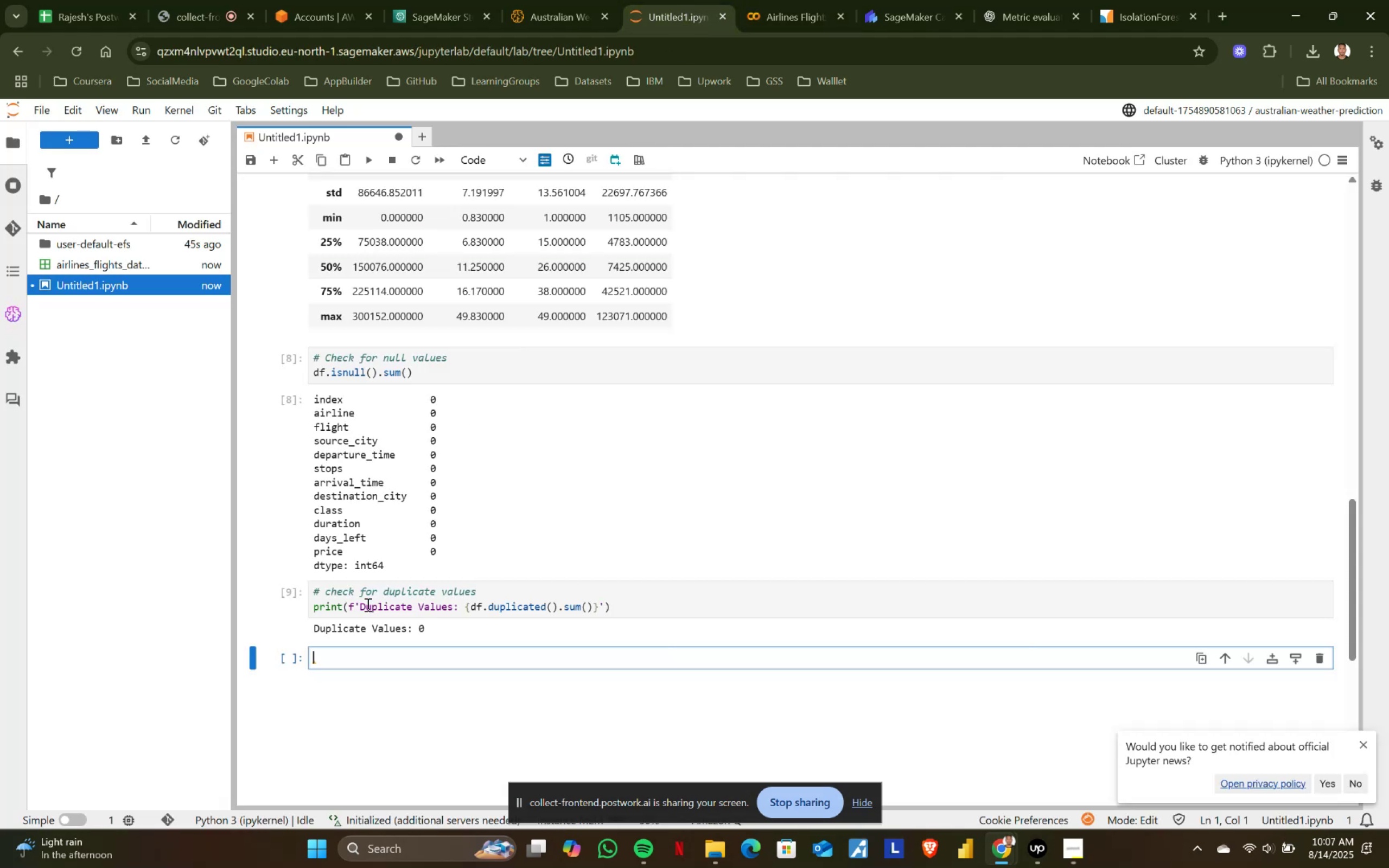 
key(Control+ControlLeft)
 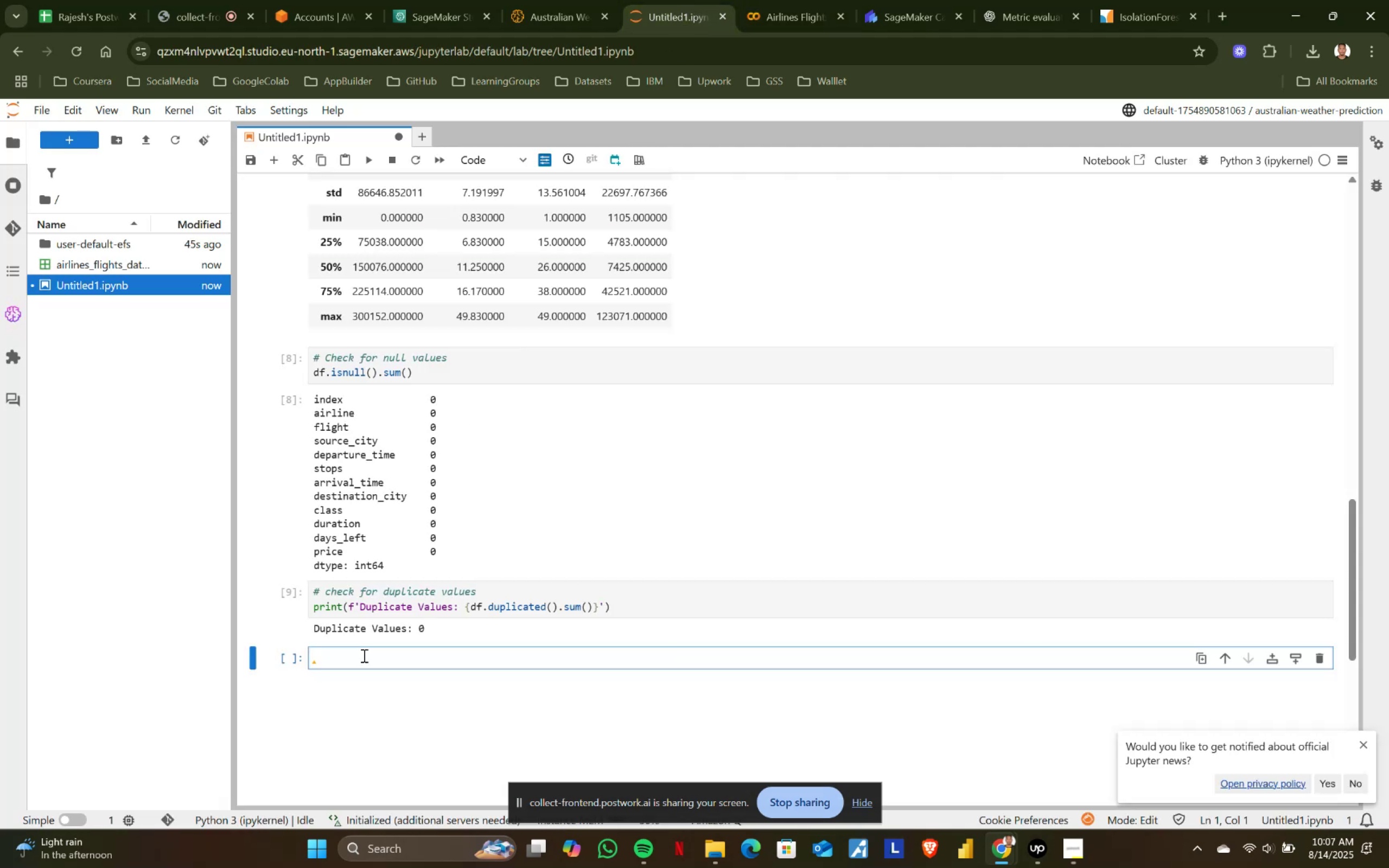 
key(Control+V)
 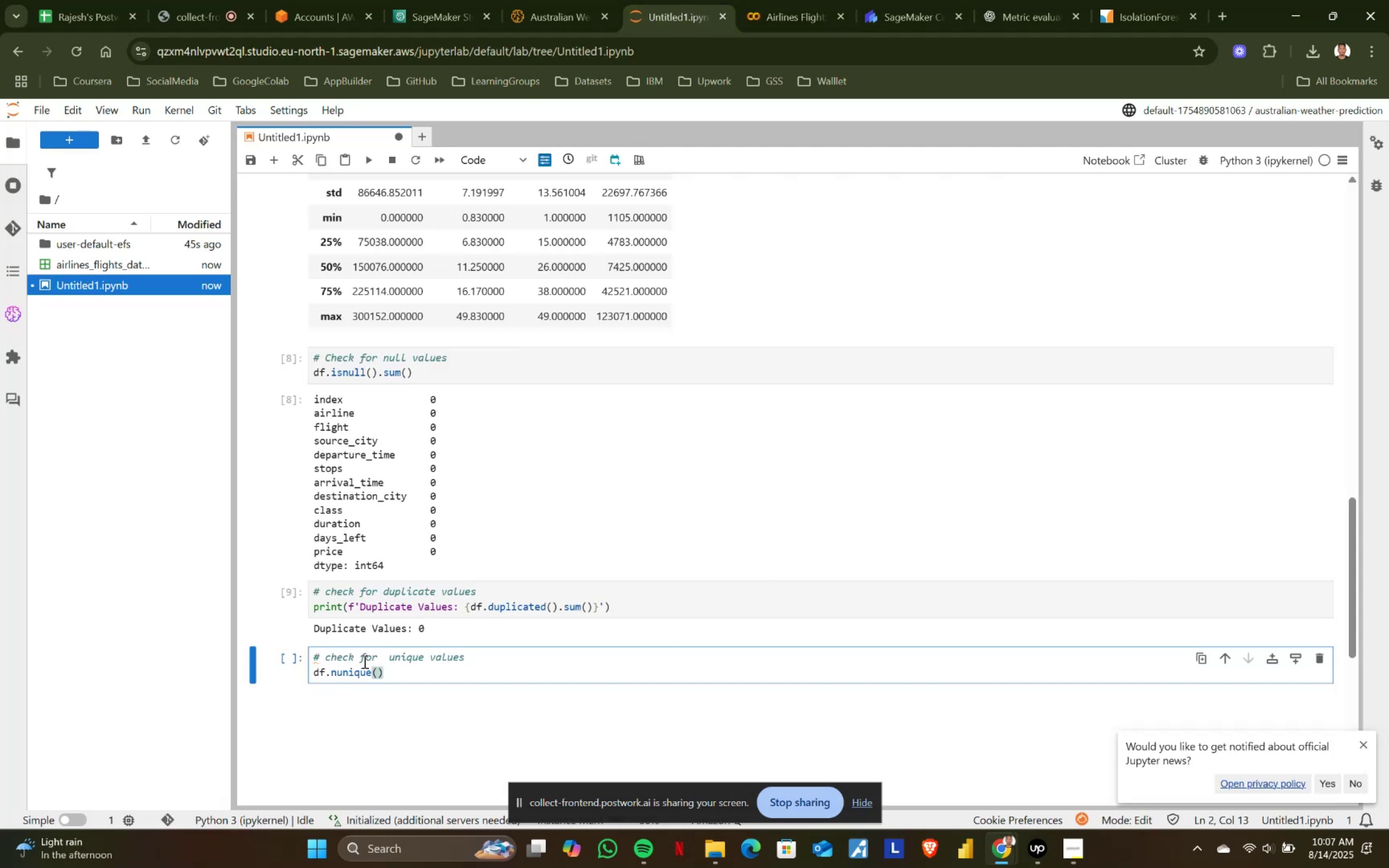 
key(Shift+ShiftRight)
 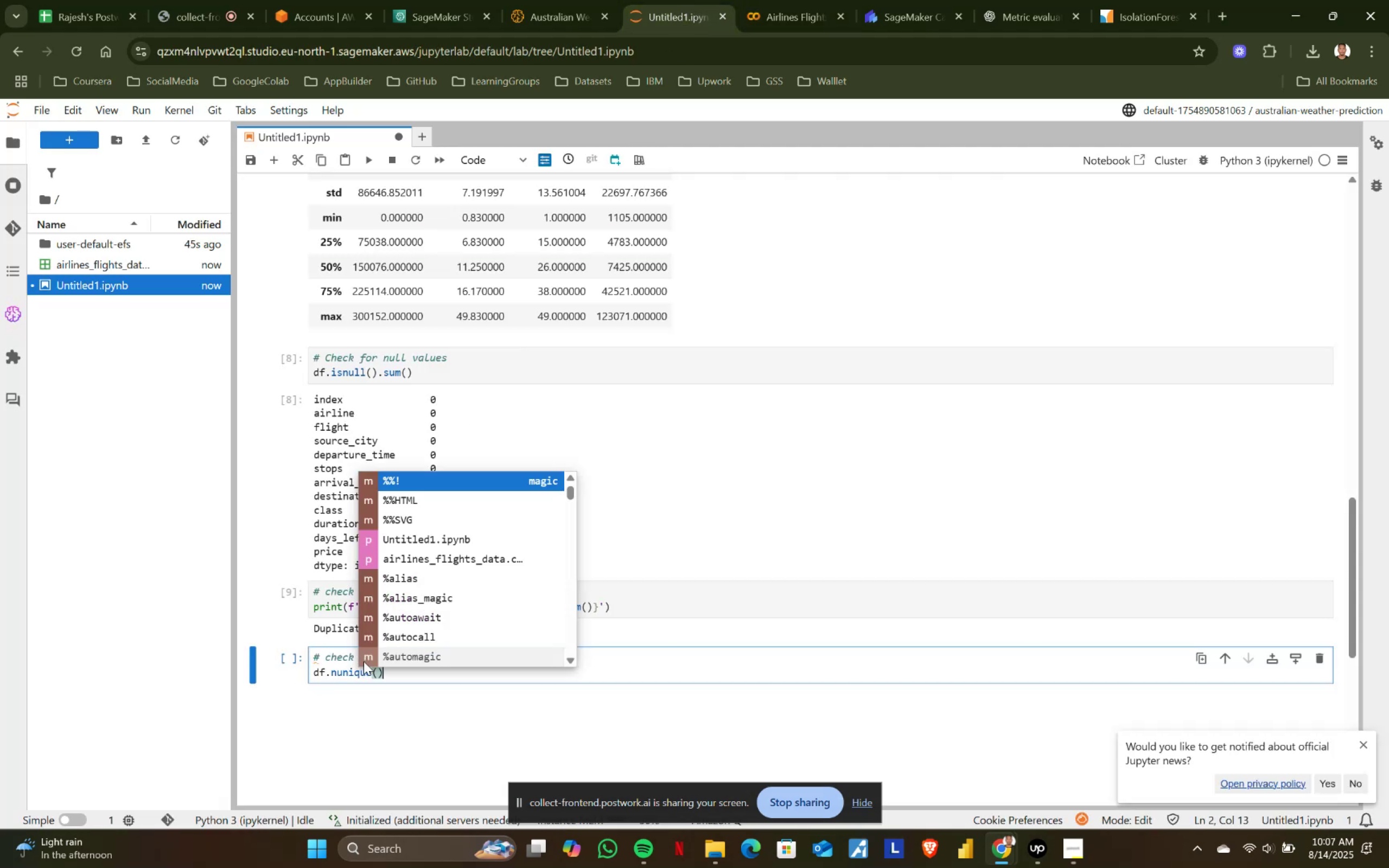 
key(Shift+Enter)
 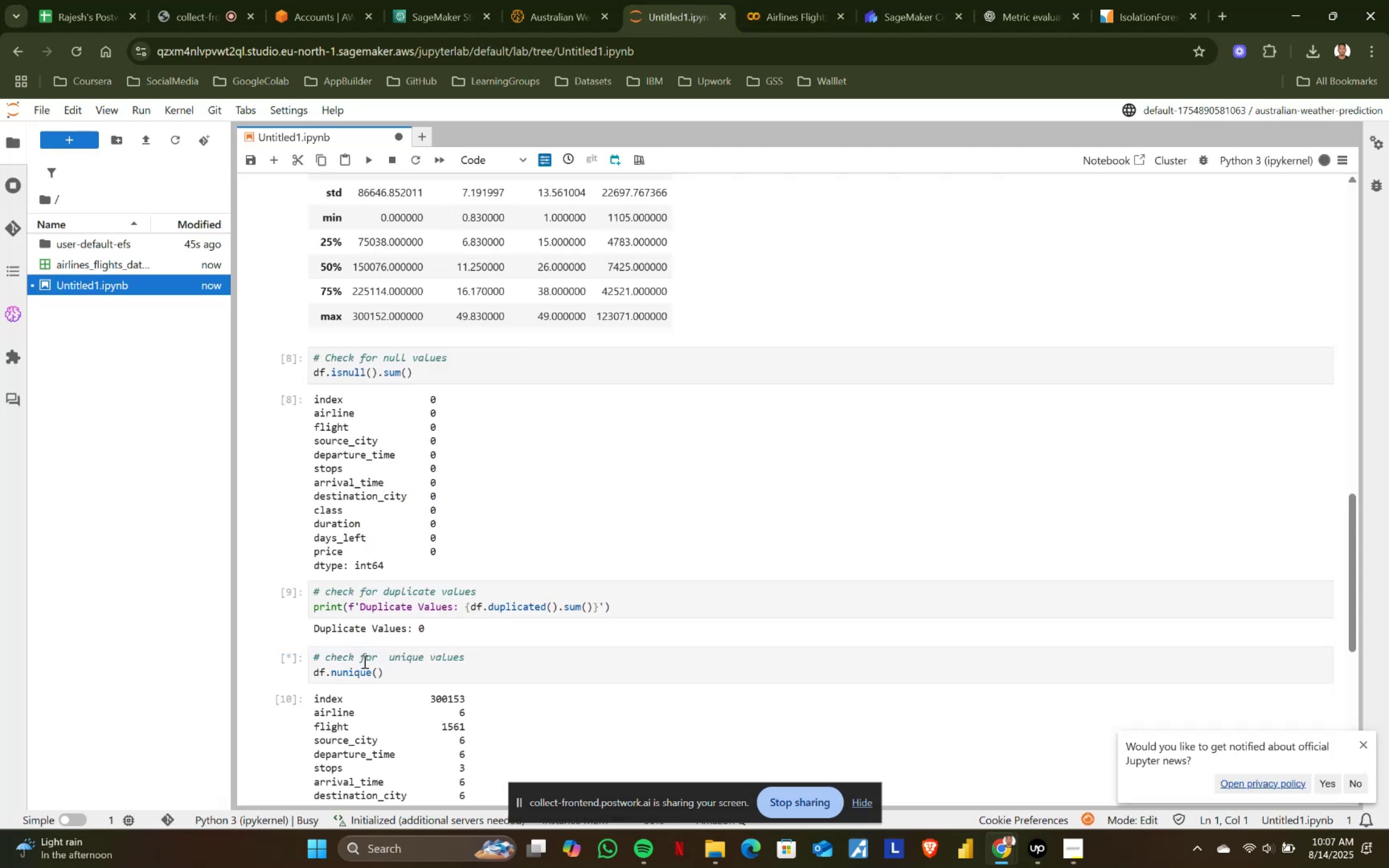 
scroll: coordinate [449, 573], scroll_direction: down, amount: 2.0
 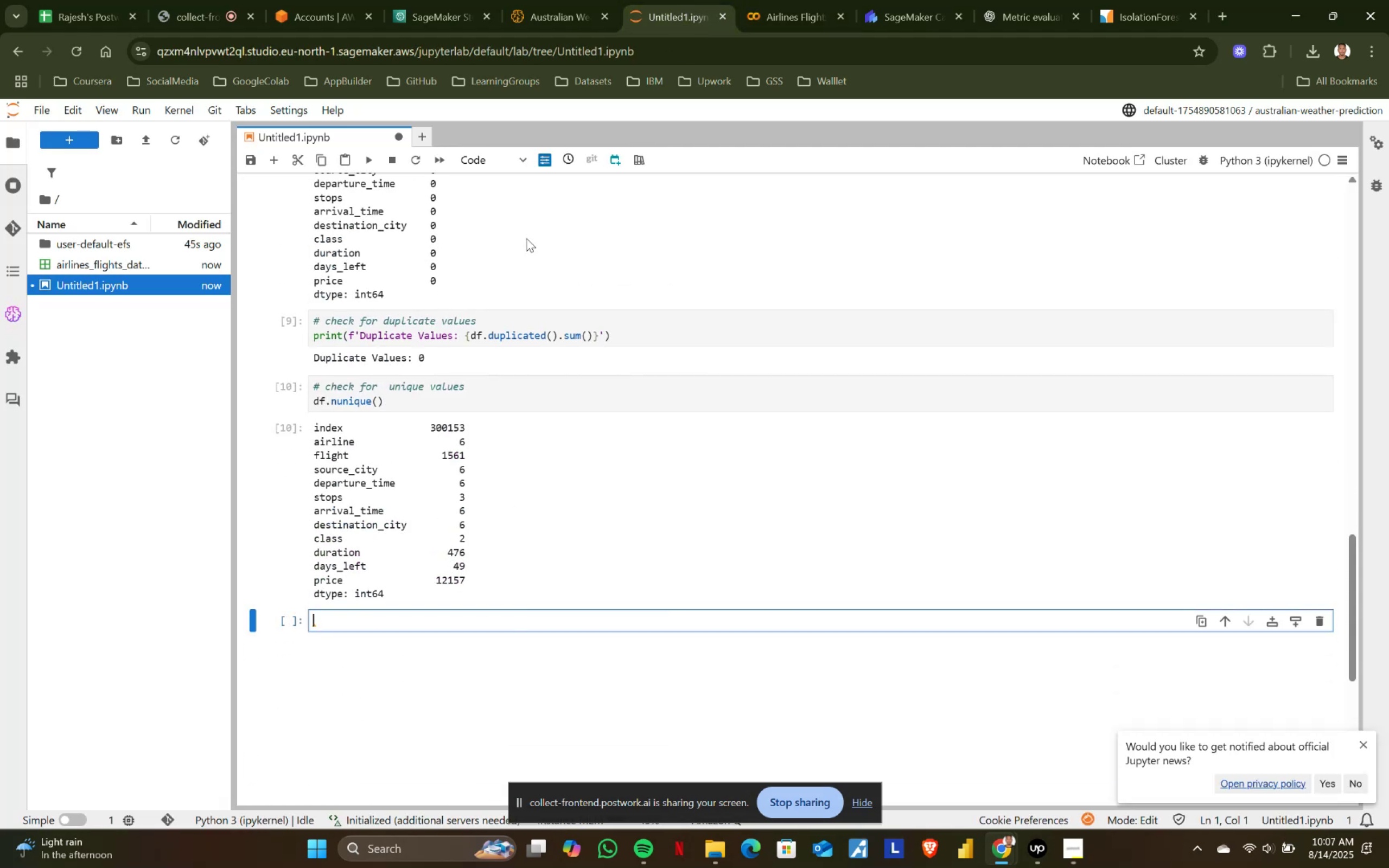 
left_click([759, 0])
 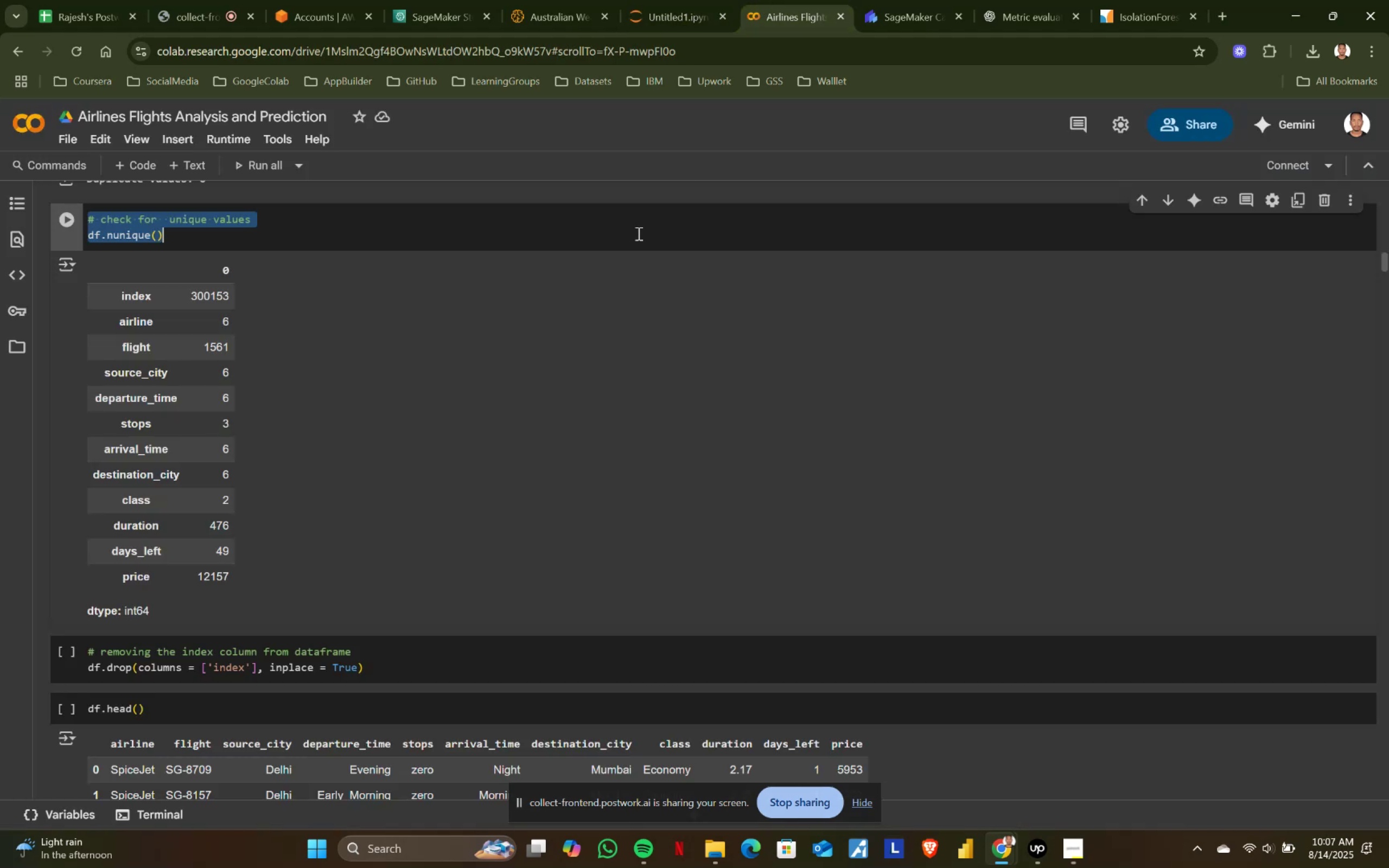 
scroll: coordinate [377, 498], scroll_direction: down, amount: 1.0
 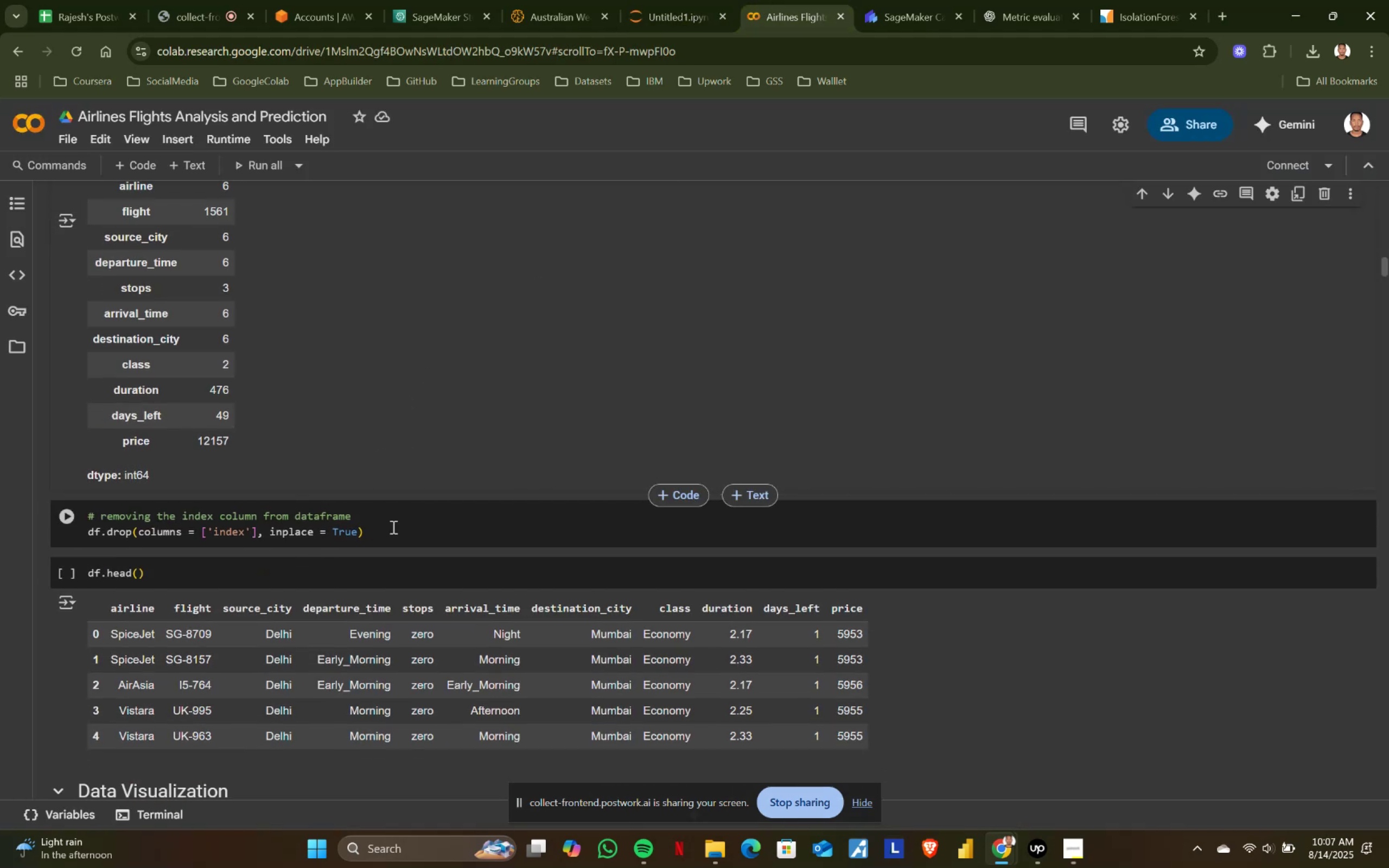 
left_click([402, 528])
 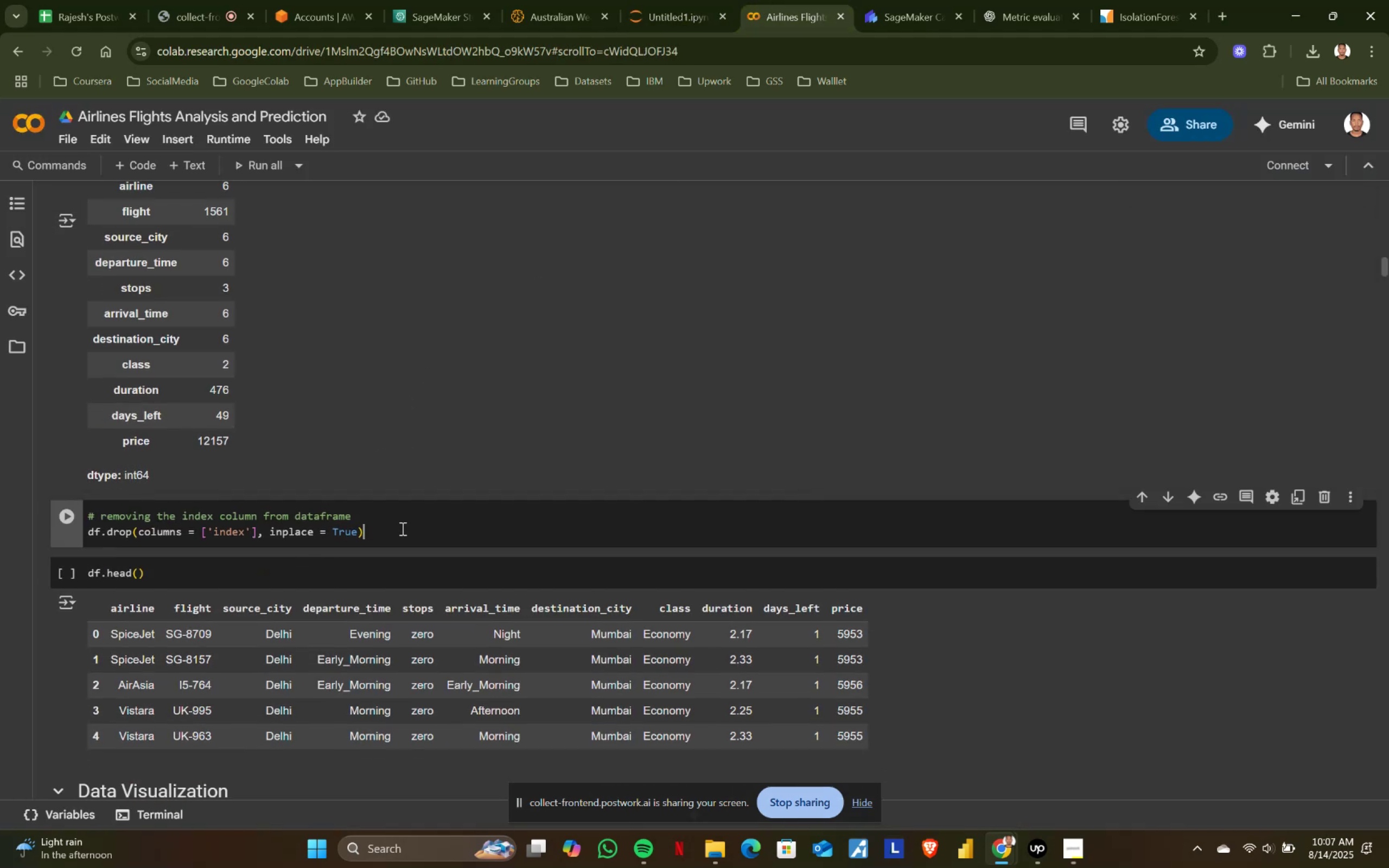 
key(Control+ControlLeft)
 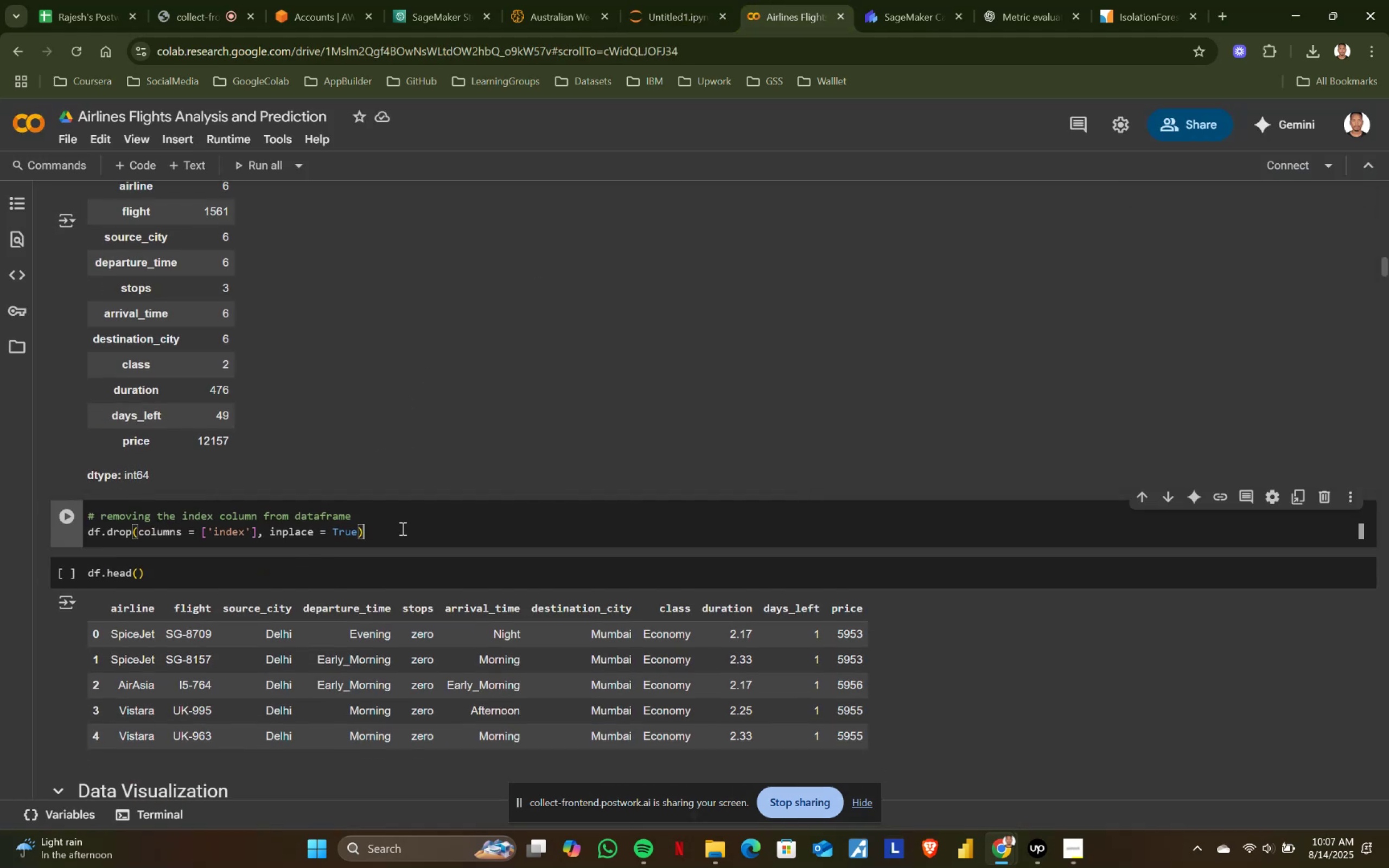 
key(Control+A)
 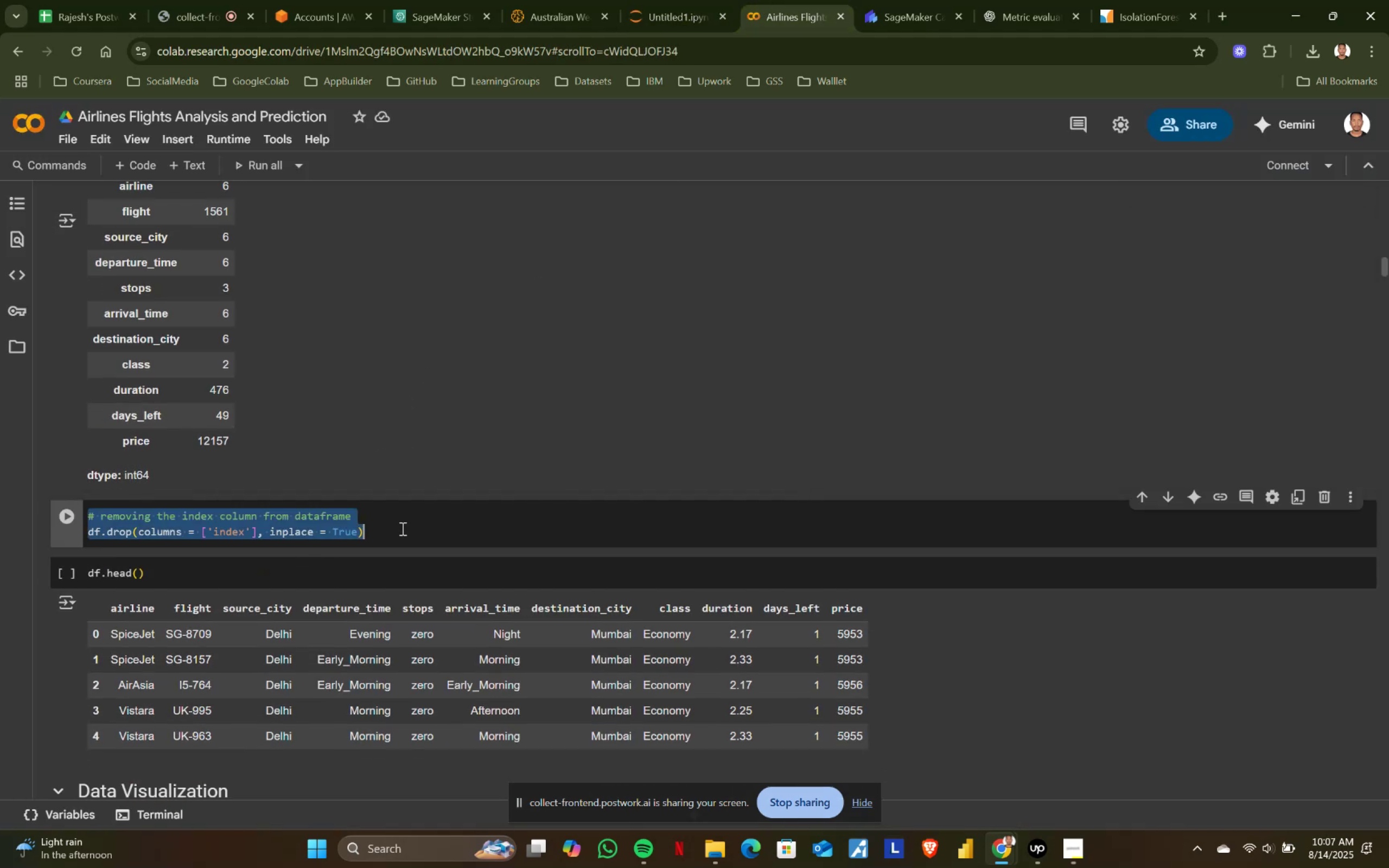 
key(Control+ControlLeft)
 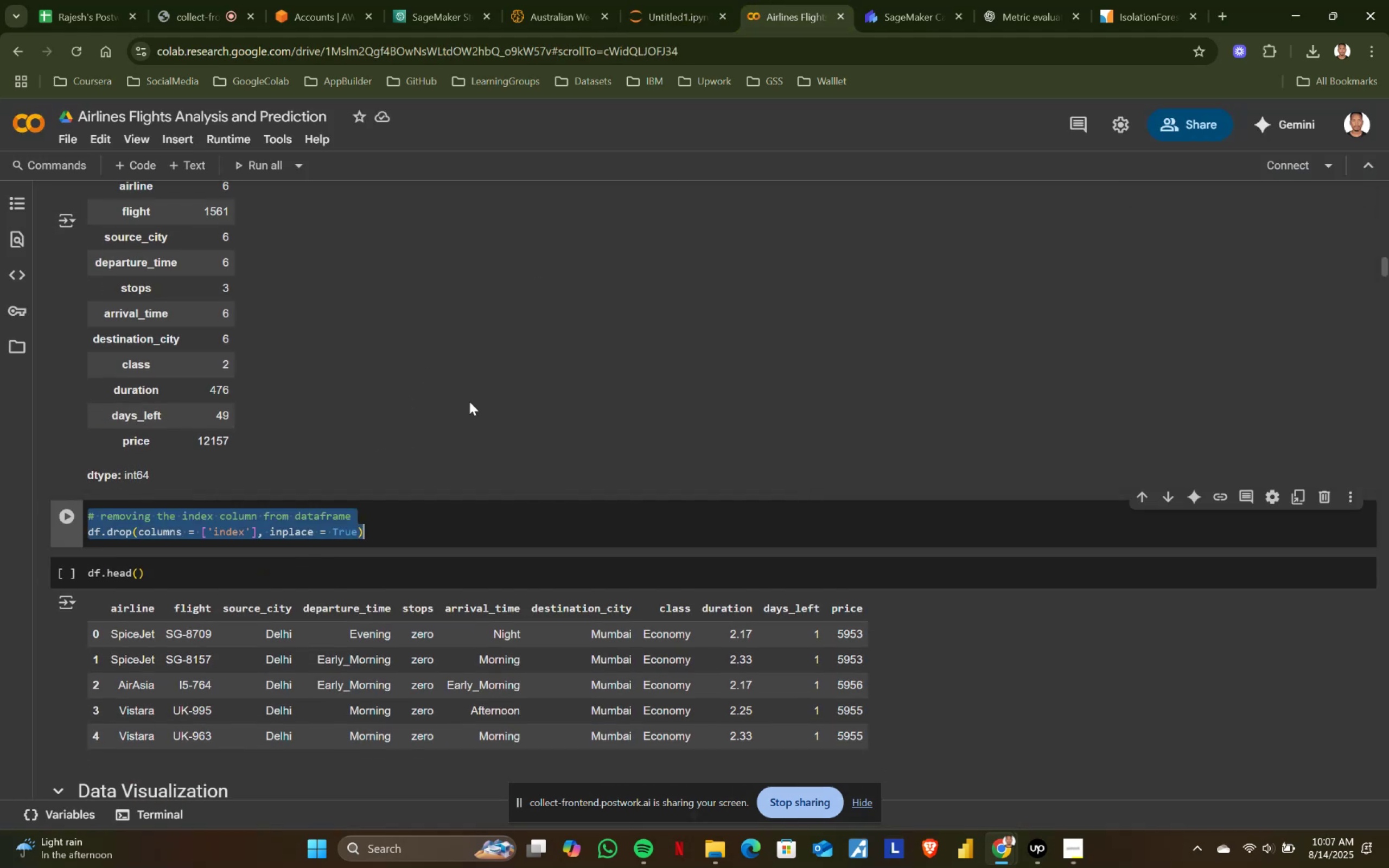 
key(Control+C)
 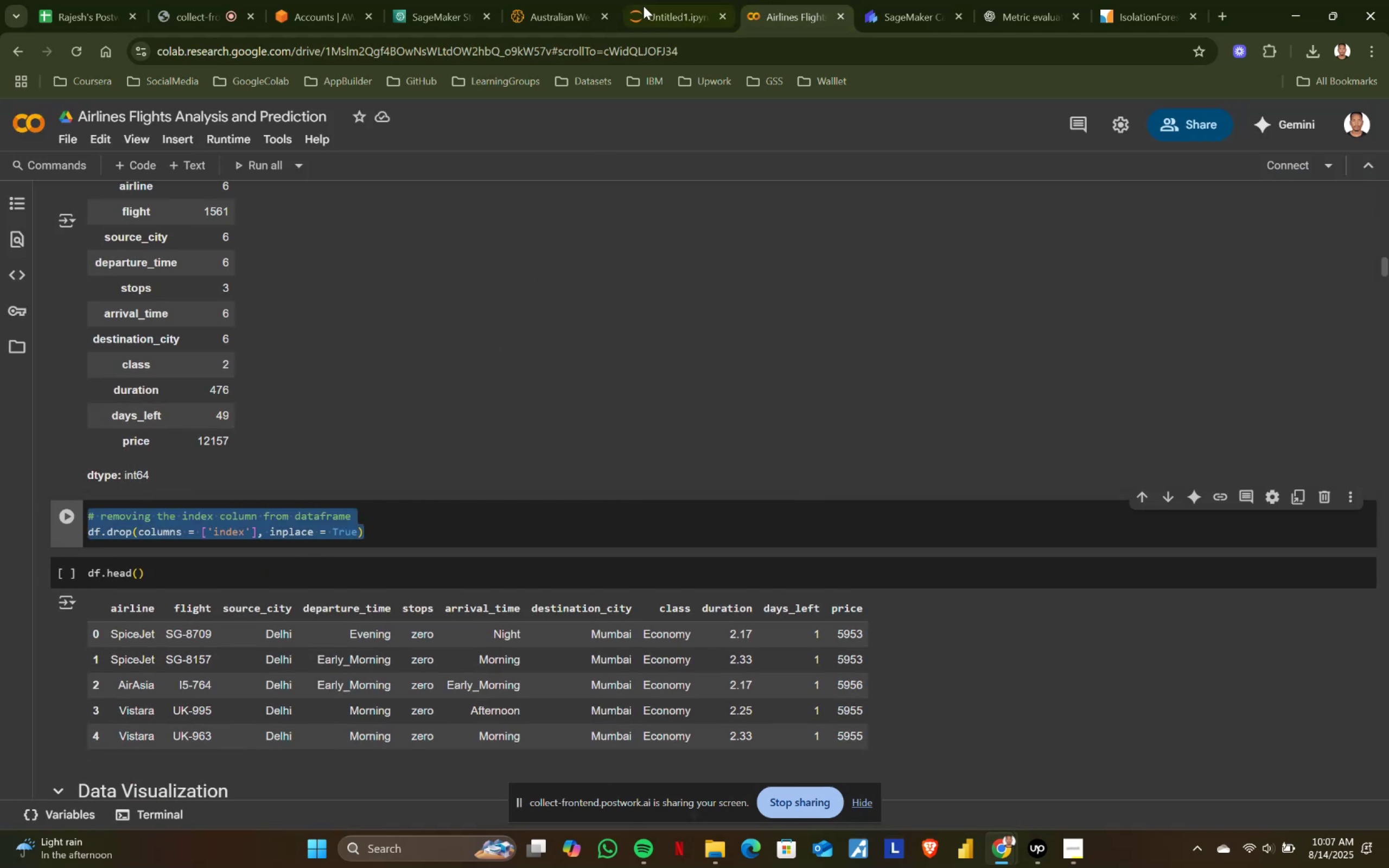 
left_click([646, 0])
 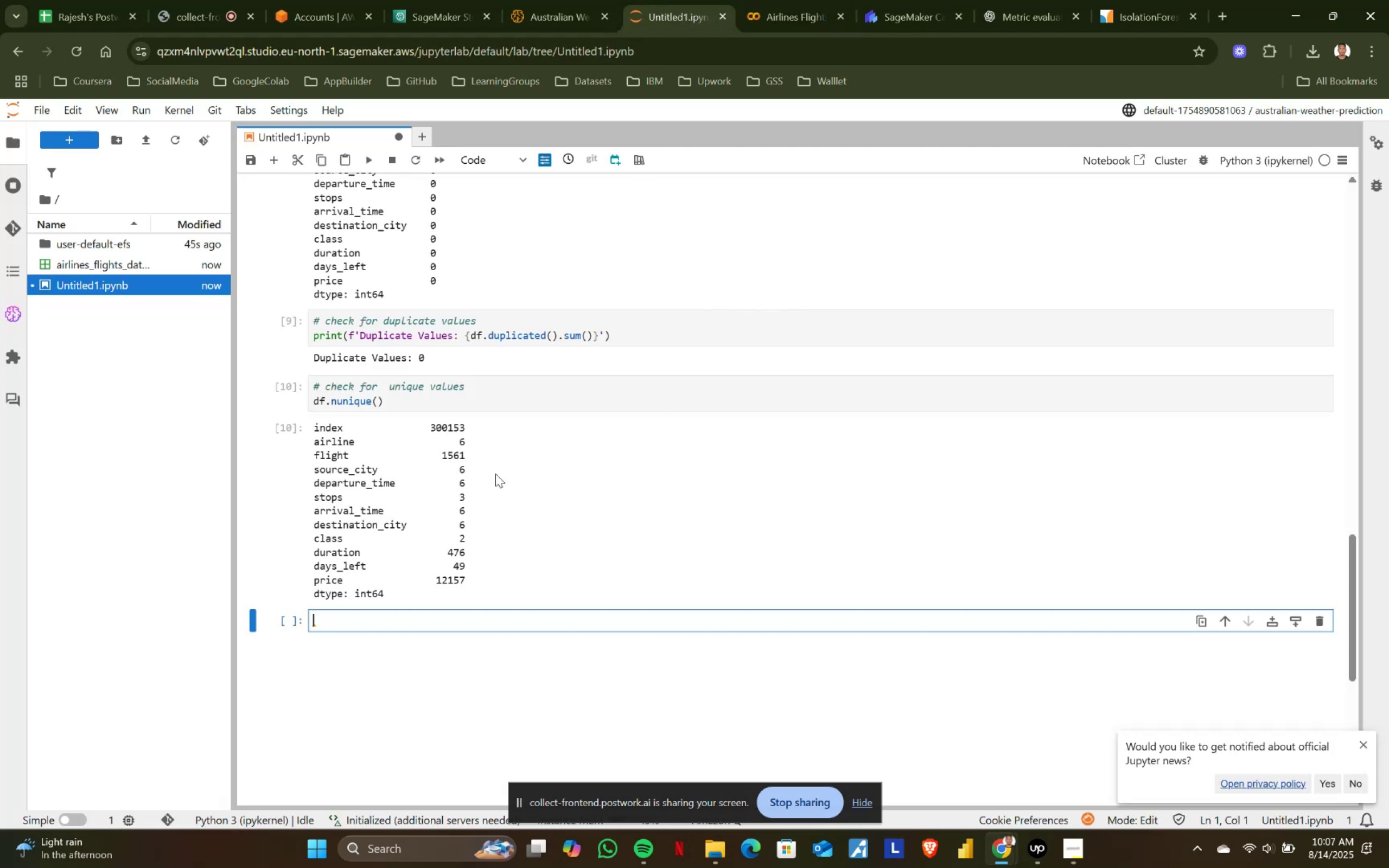 
key(Control+ControlLeft)
 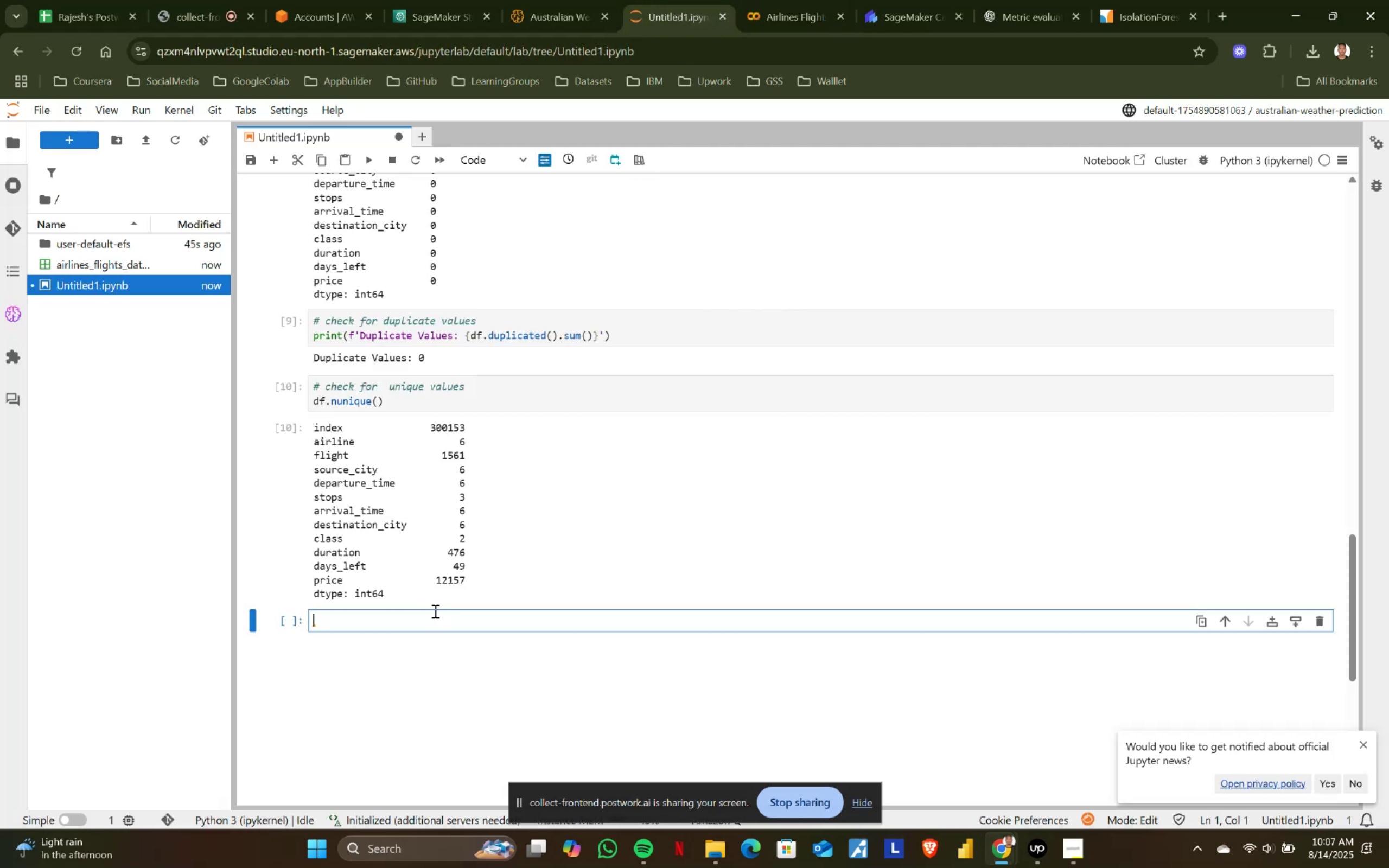 
key(Control+V)
 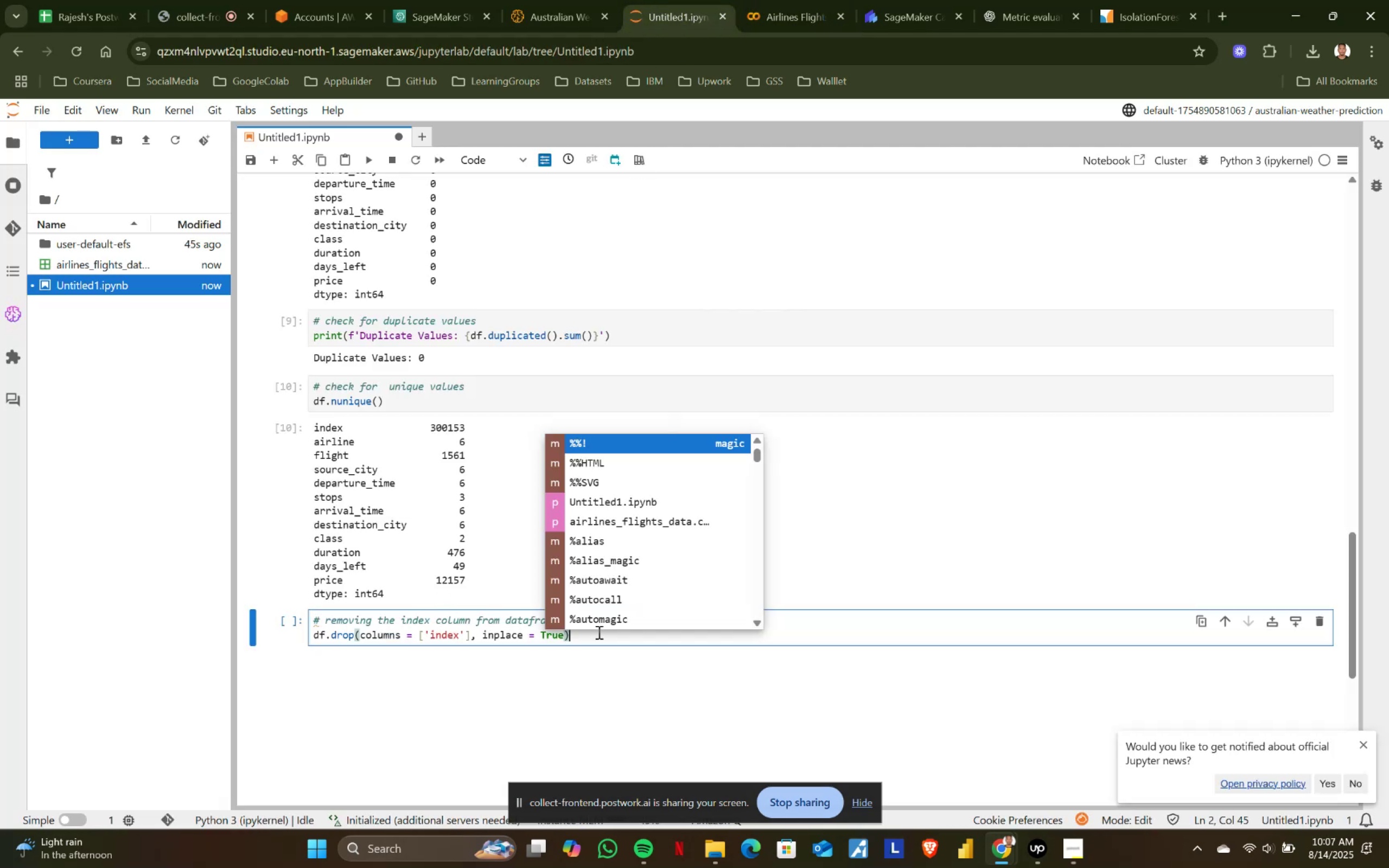 
left_click([614, 637])
 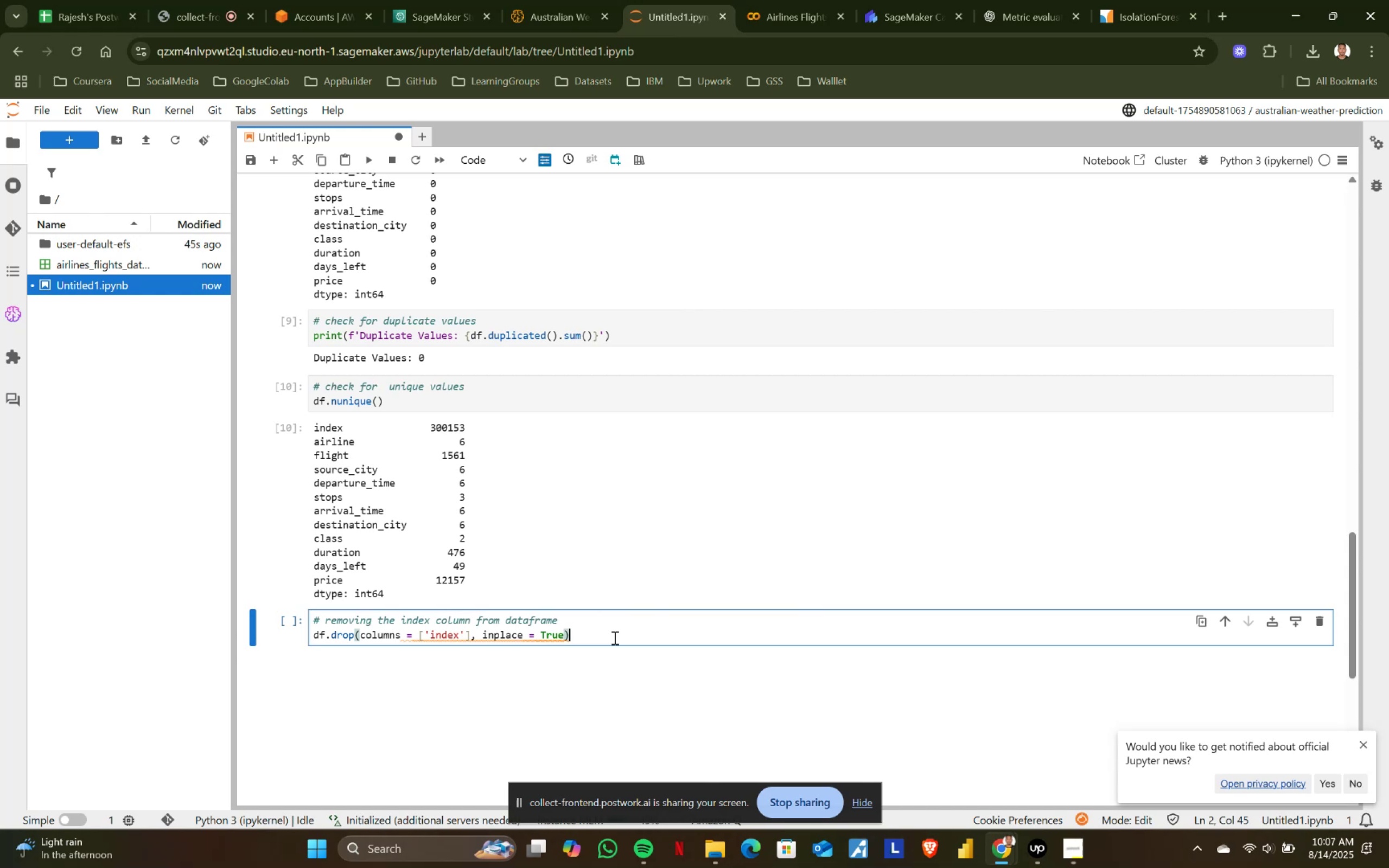 
key(Shift+ShiftRight)
 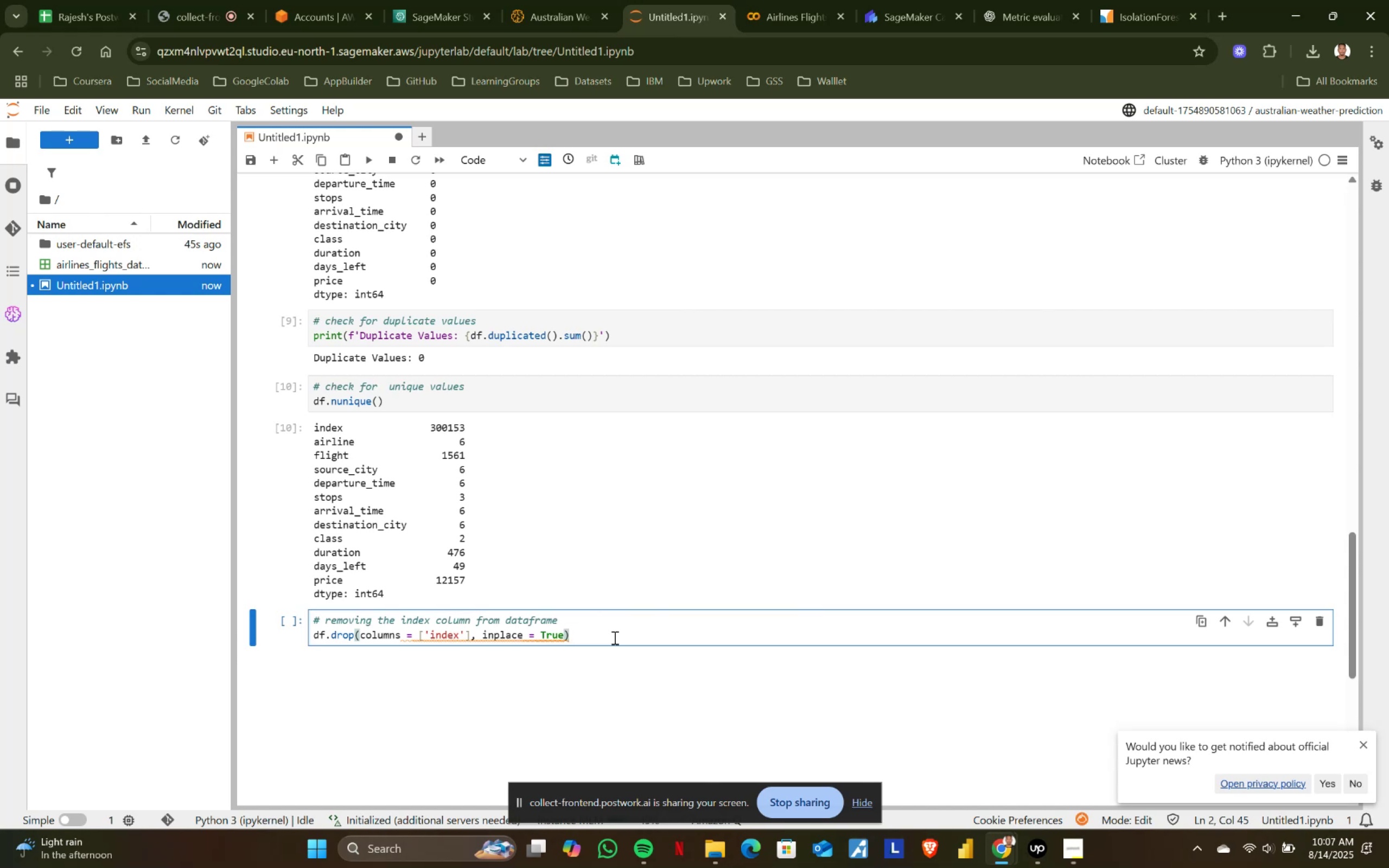 
key(Shift+Enter)
 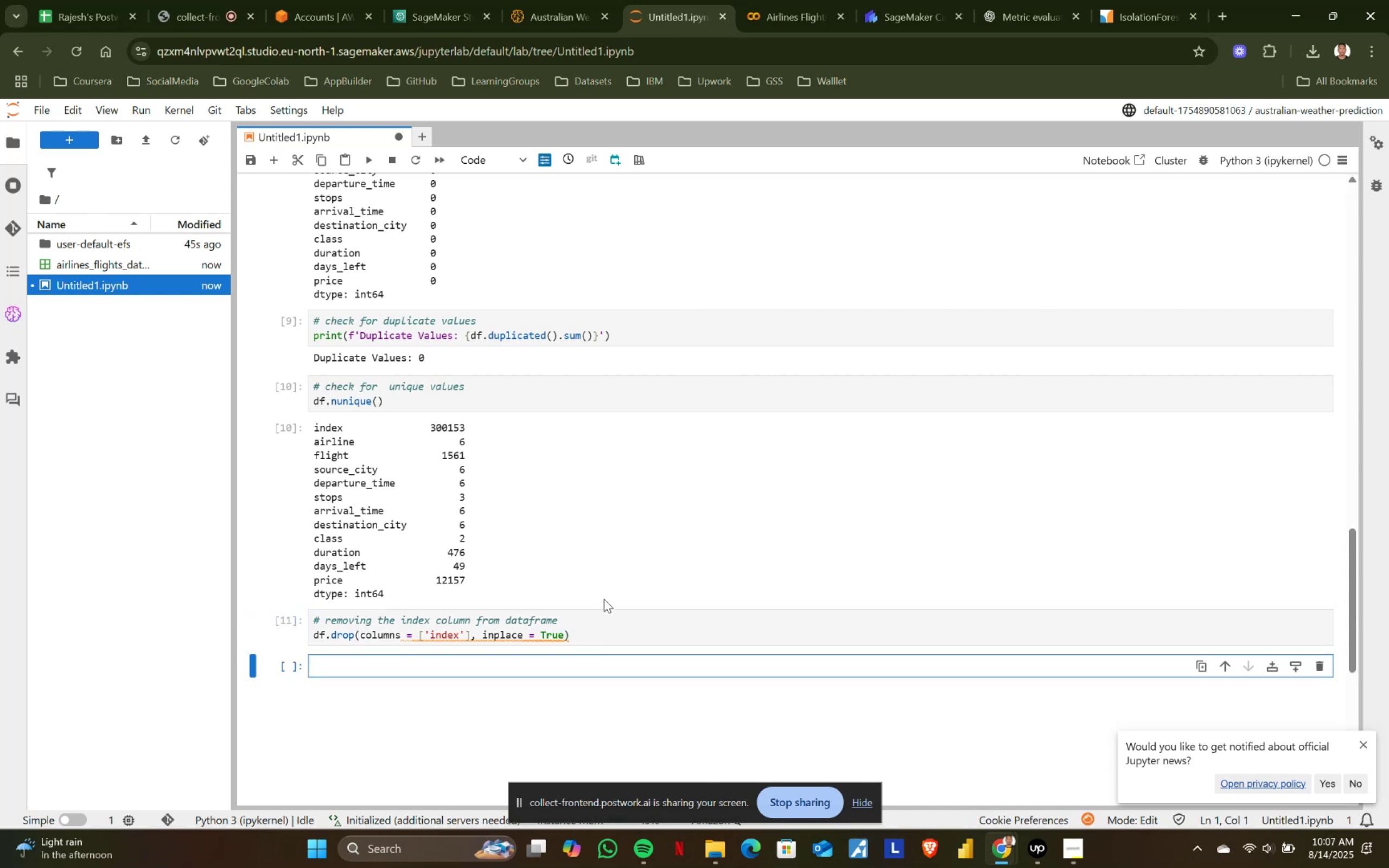 
scroll: coordinate [598, 560], scroll_direction: down, amount: 2.0
 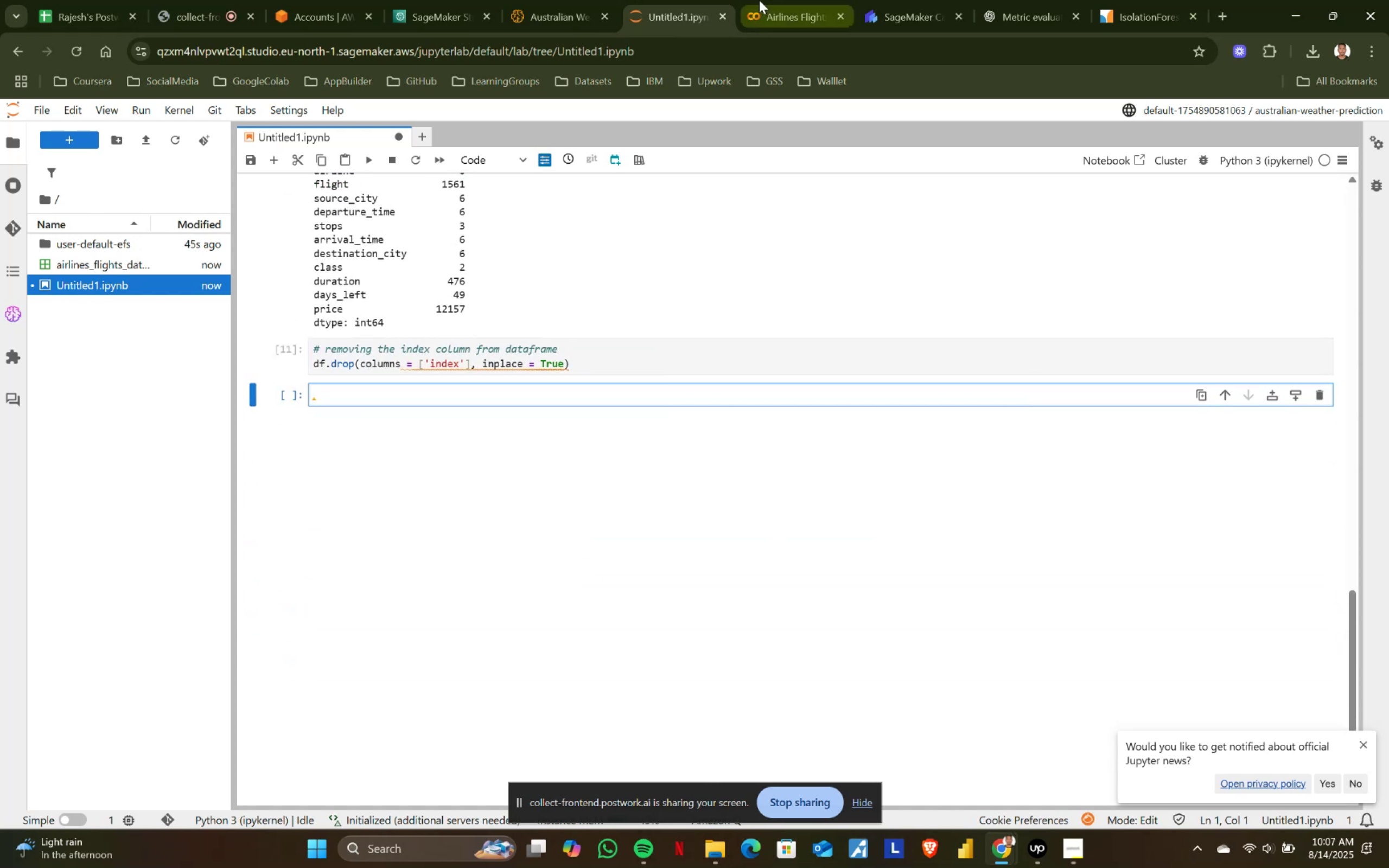 
left_click([769, 0])
 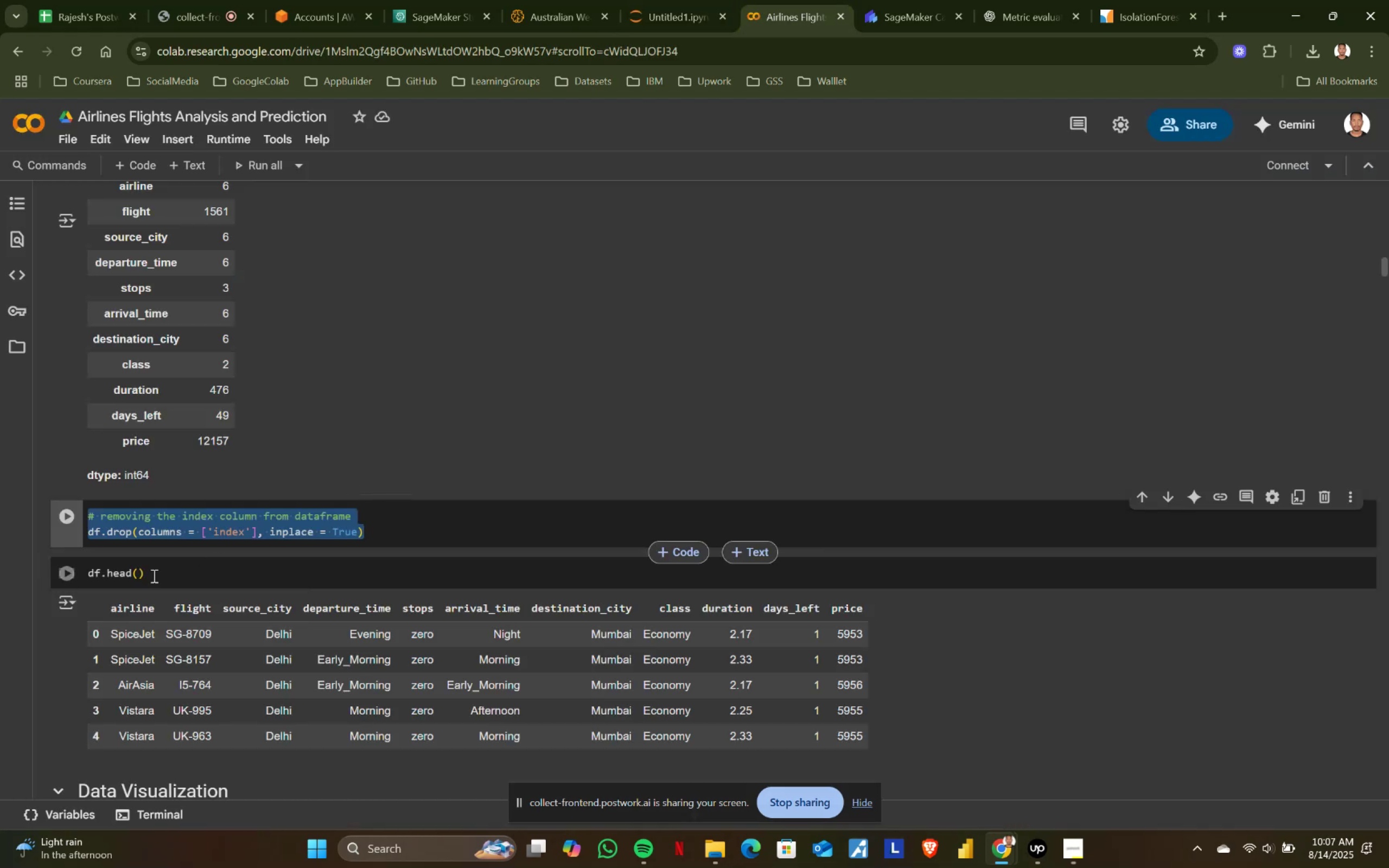 
left_click([170, 572])
 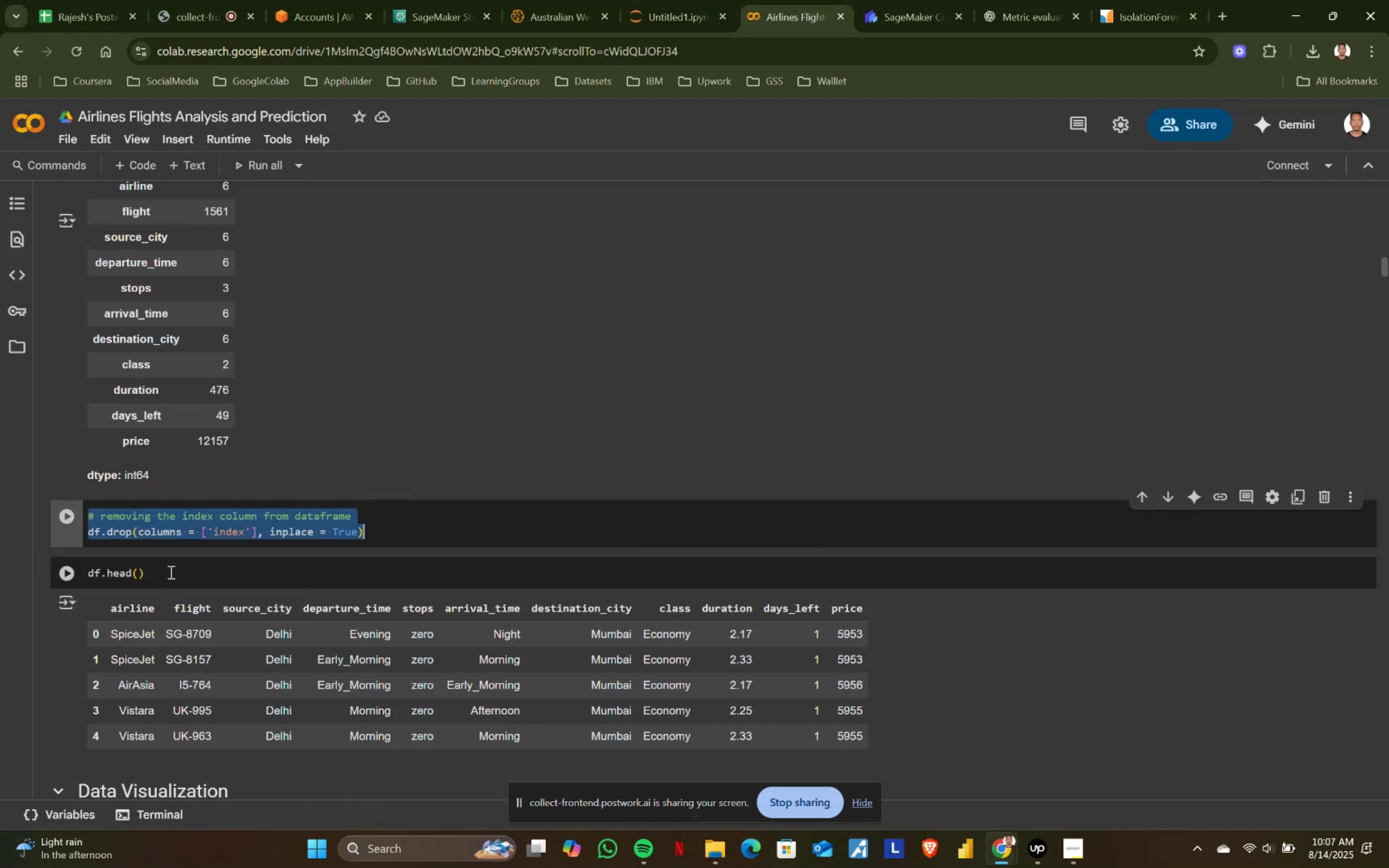 
key(Control+ControlLeft)
 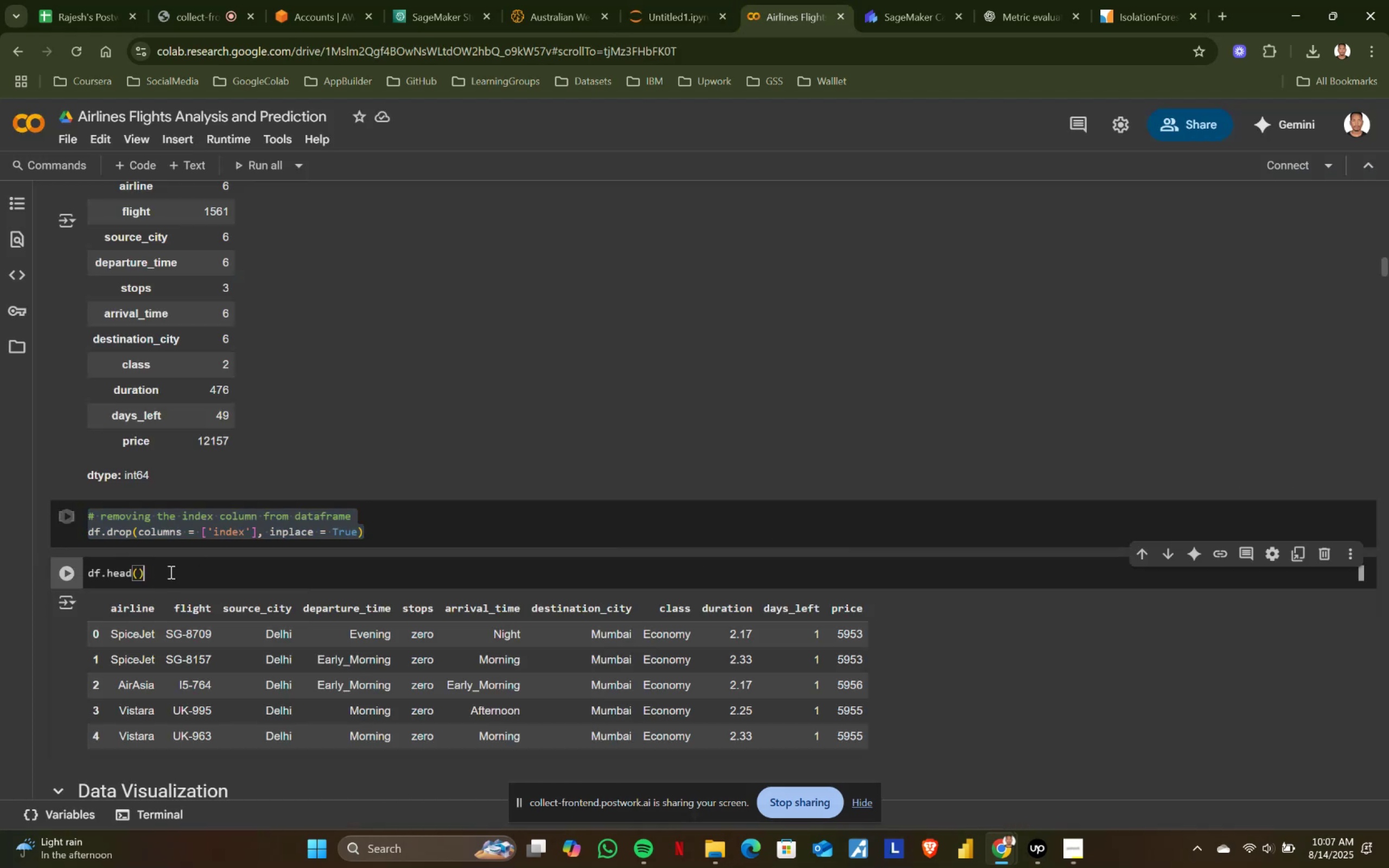 
key(Control+A)
 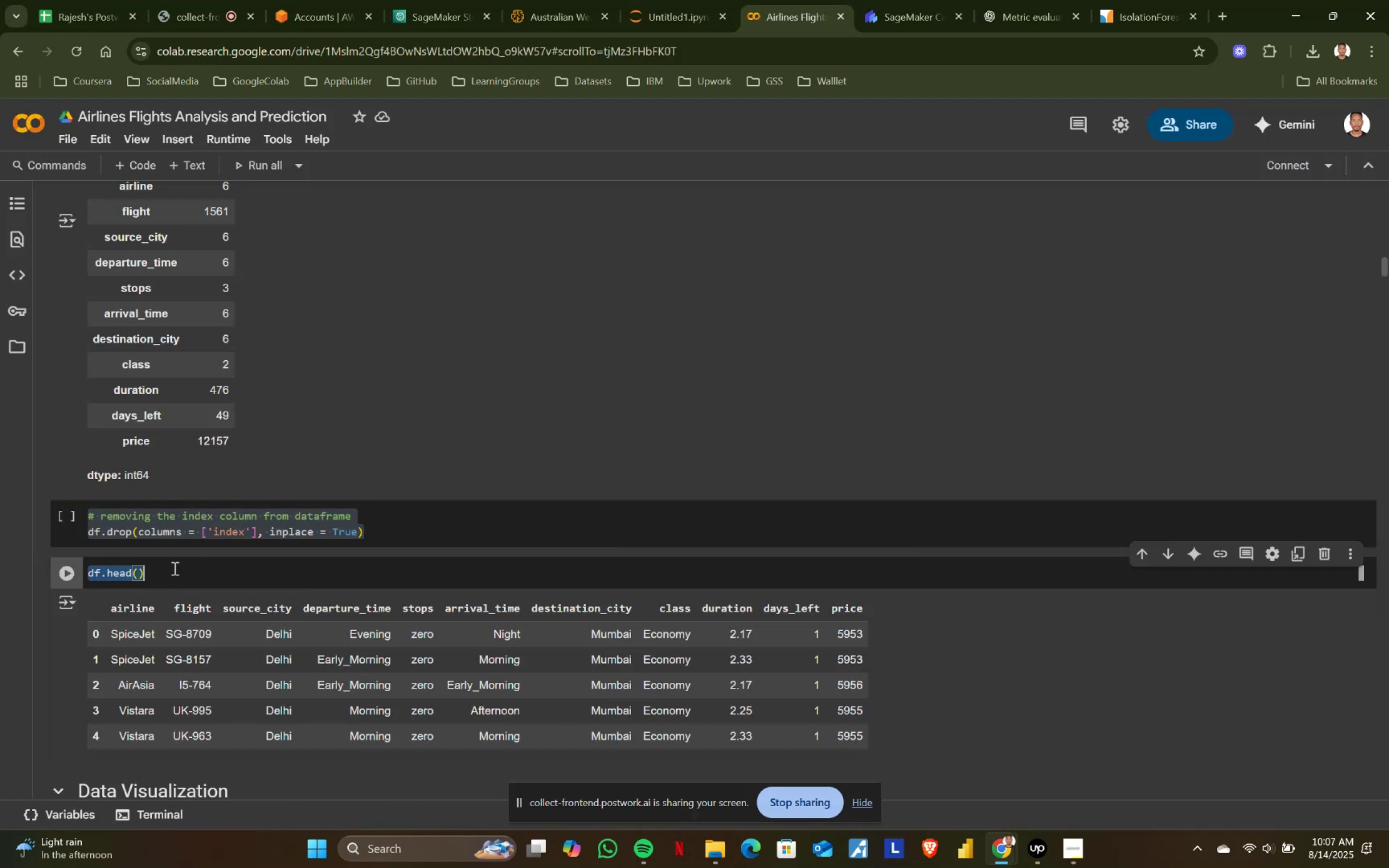 
key(Control+ControlLeft)
 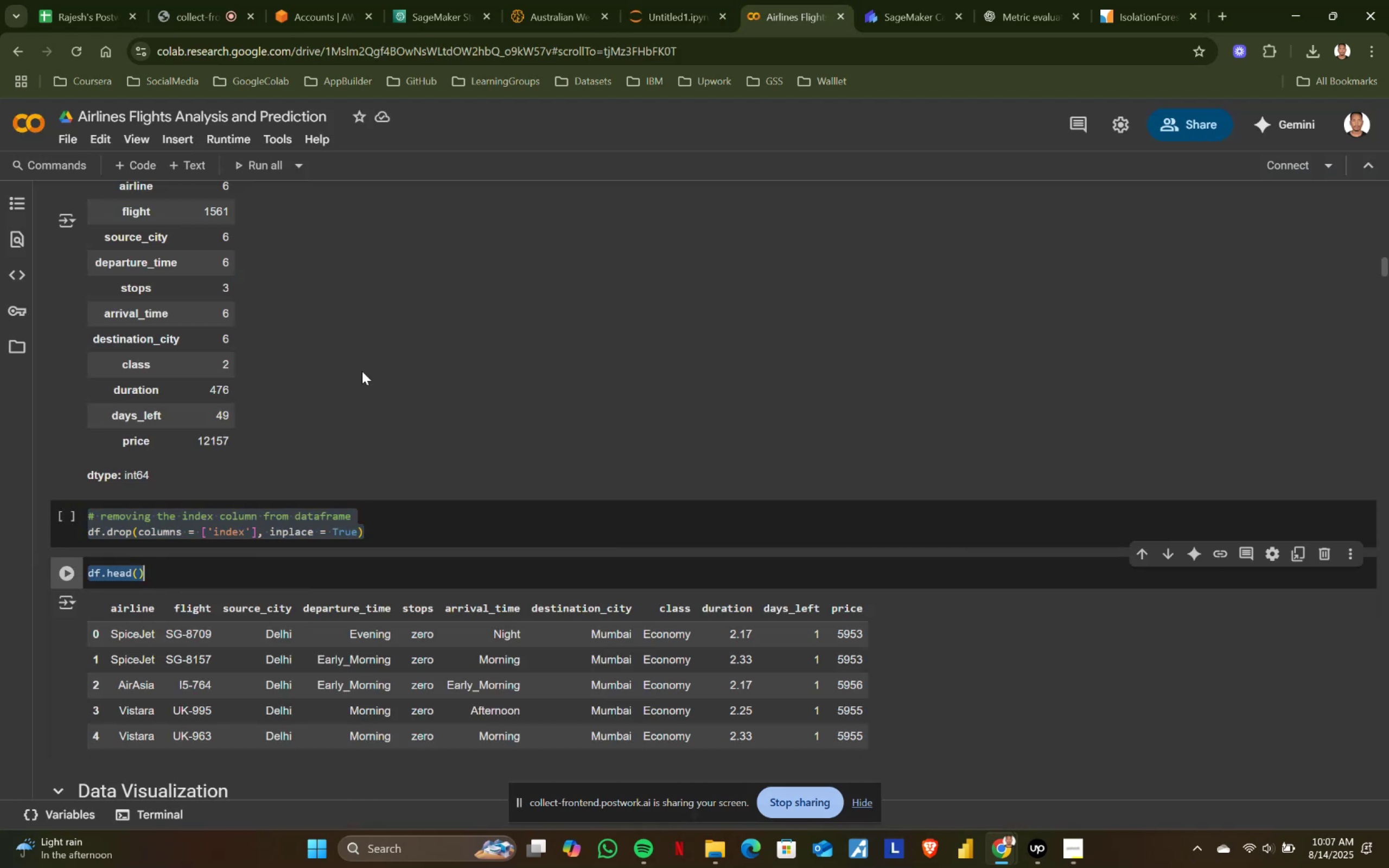 
key(Control+C)
 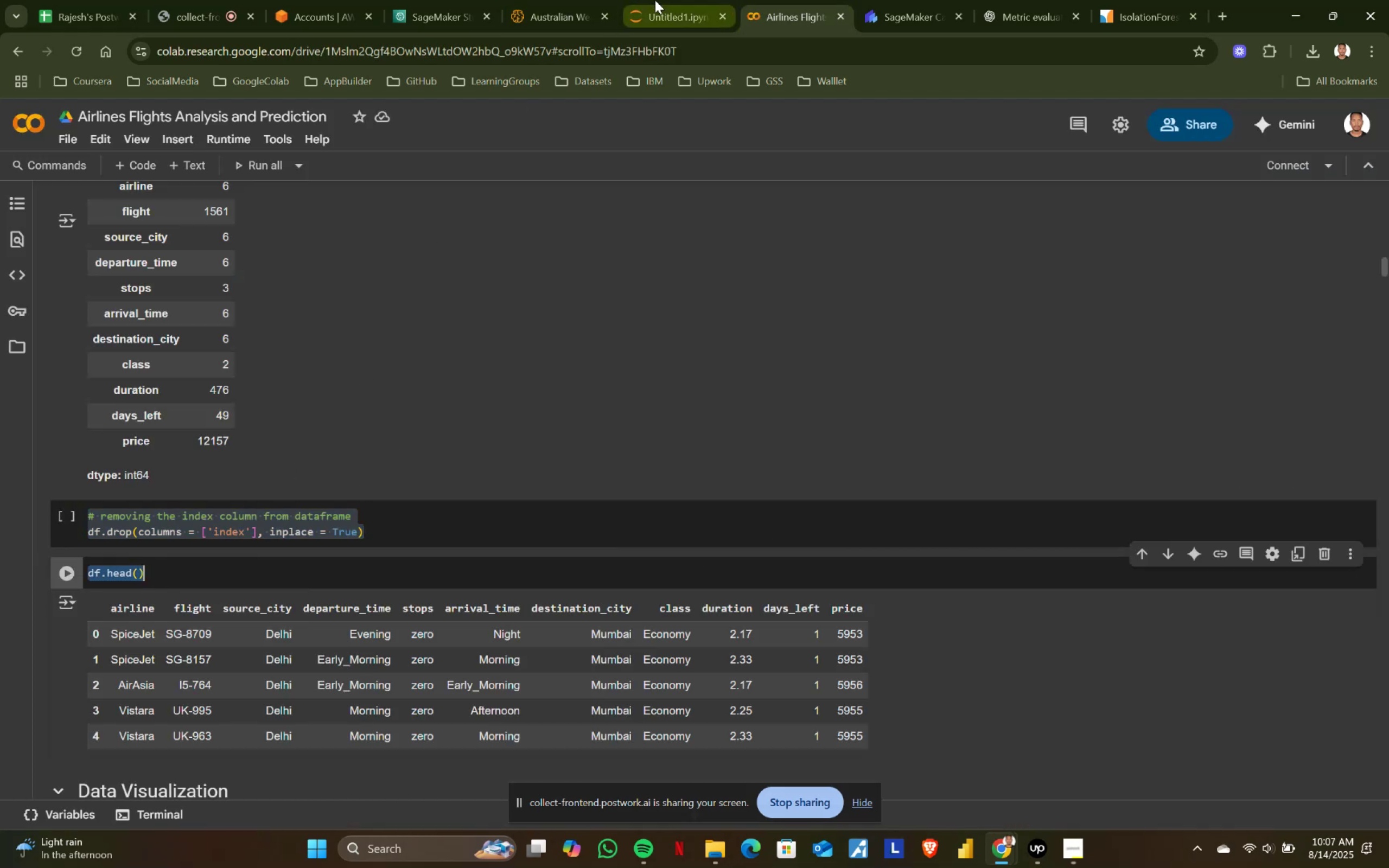 
left_click([657, 0])
 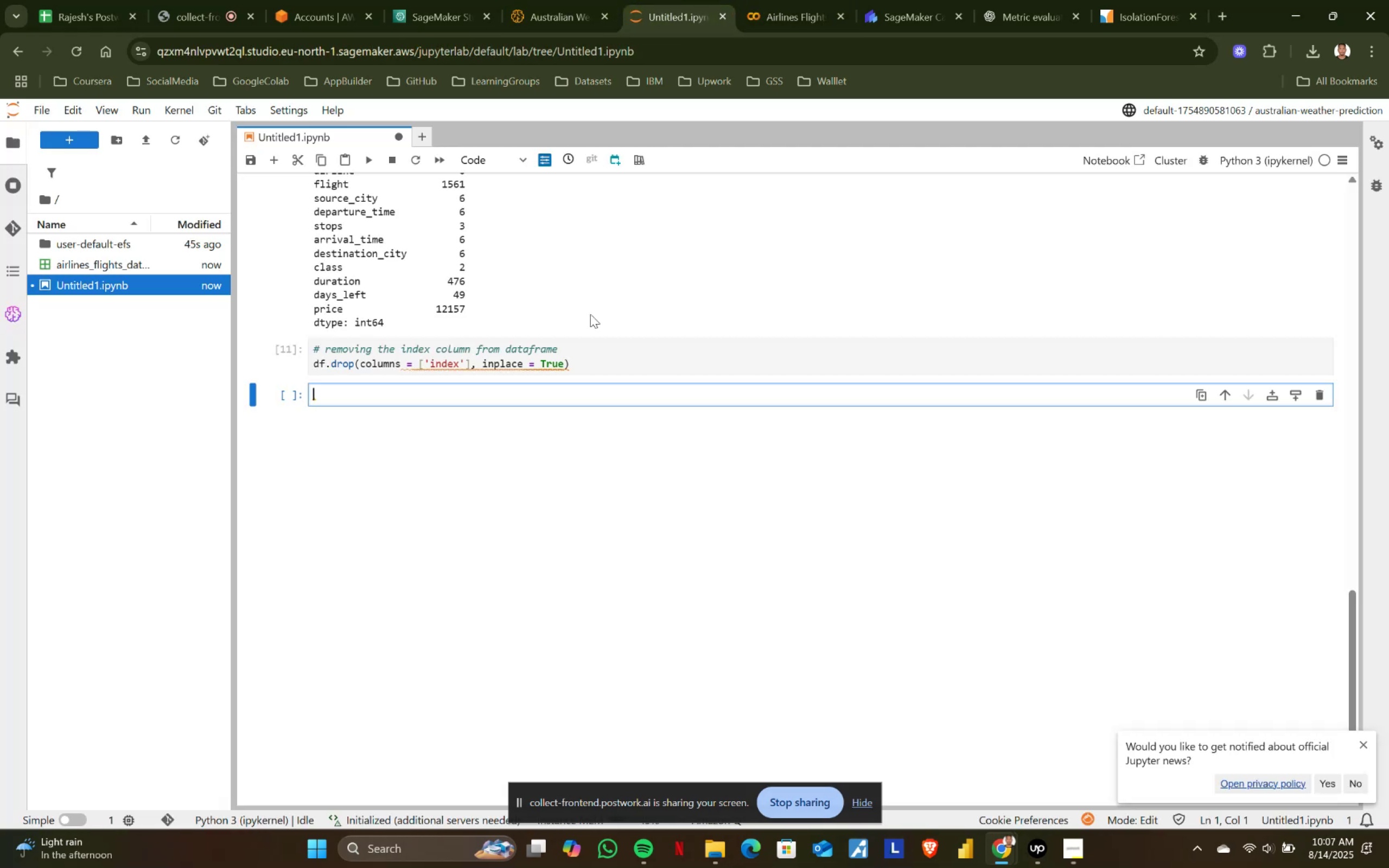 
key(Control+ControlLeft)
 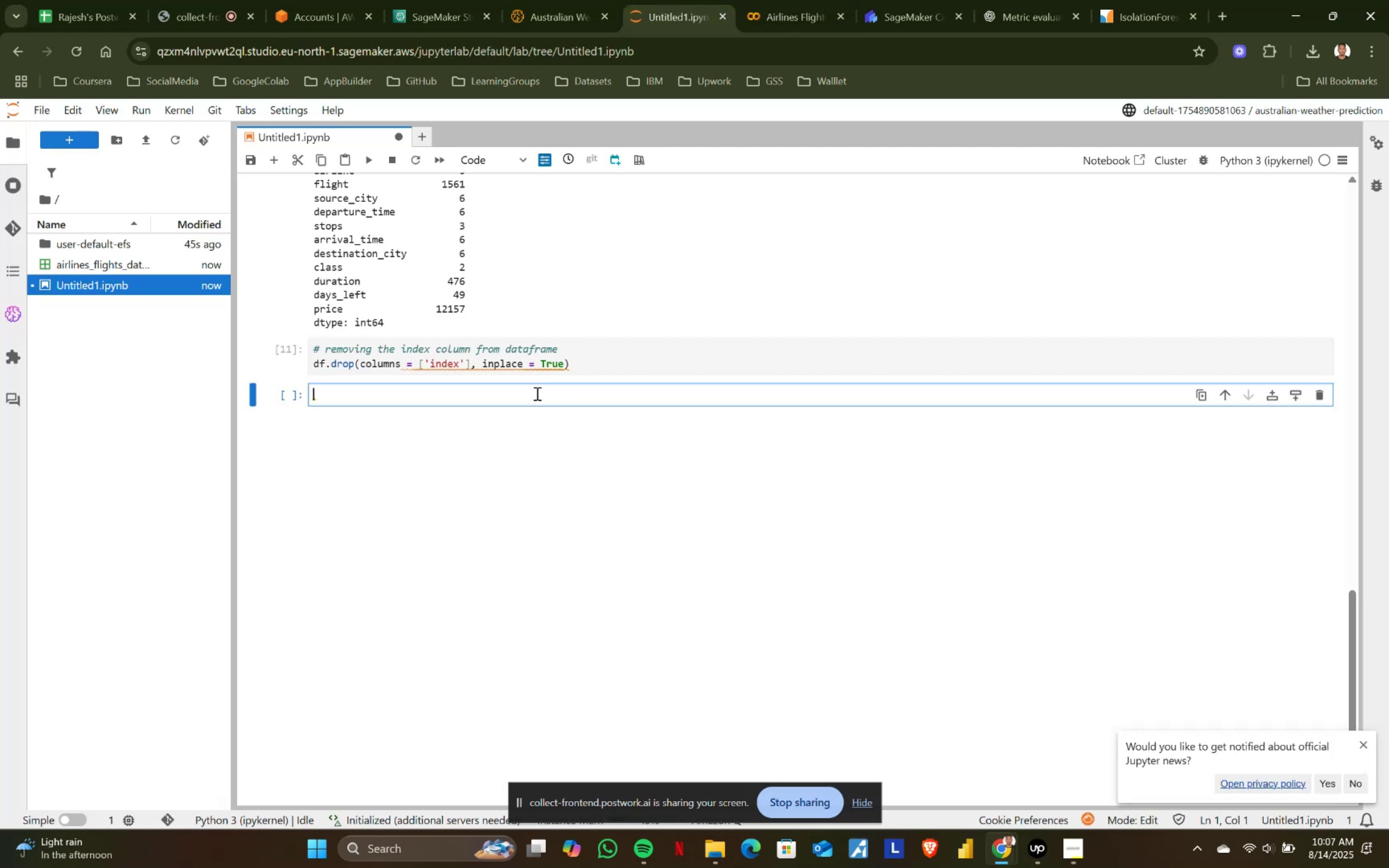 
key(Control+V)
 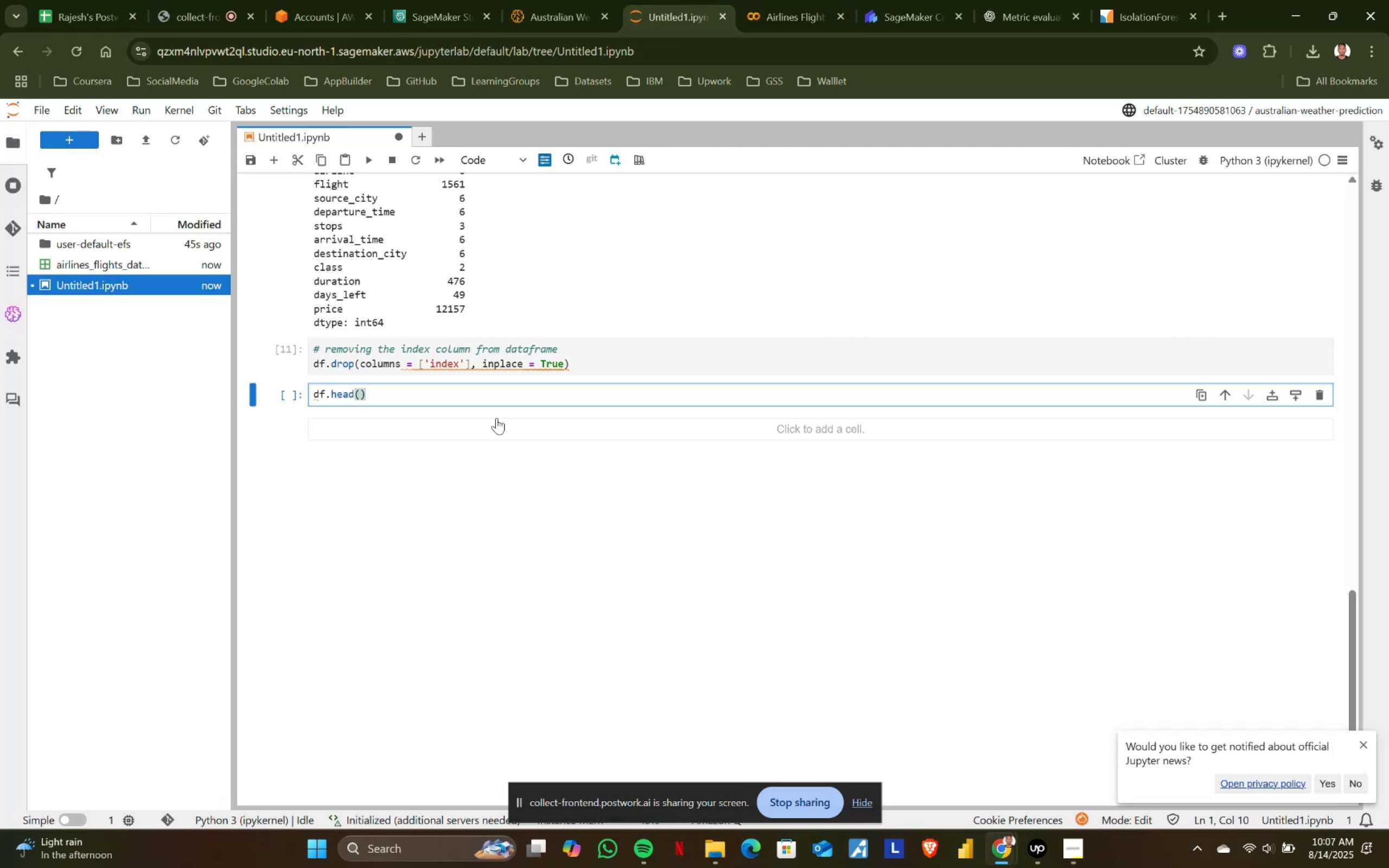 
key(Shift+ShiftRight)
 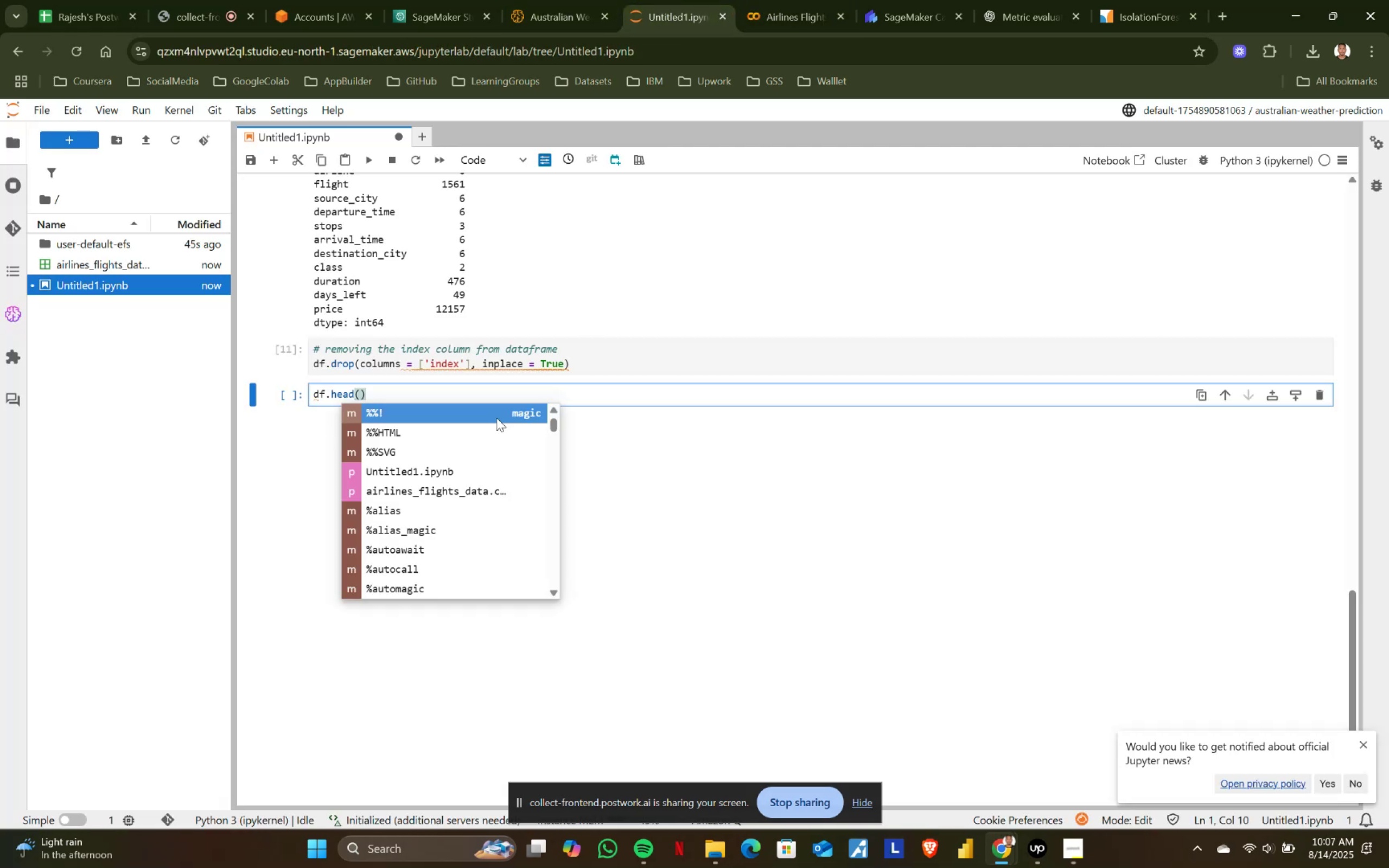 
key(Shift+Enter)
 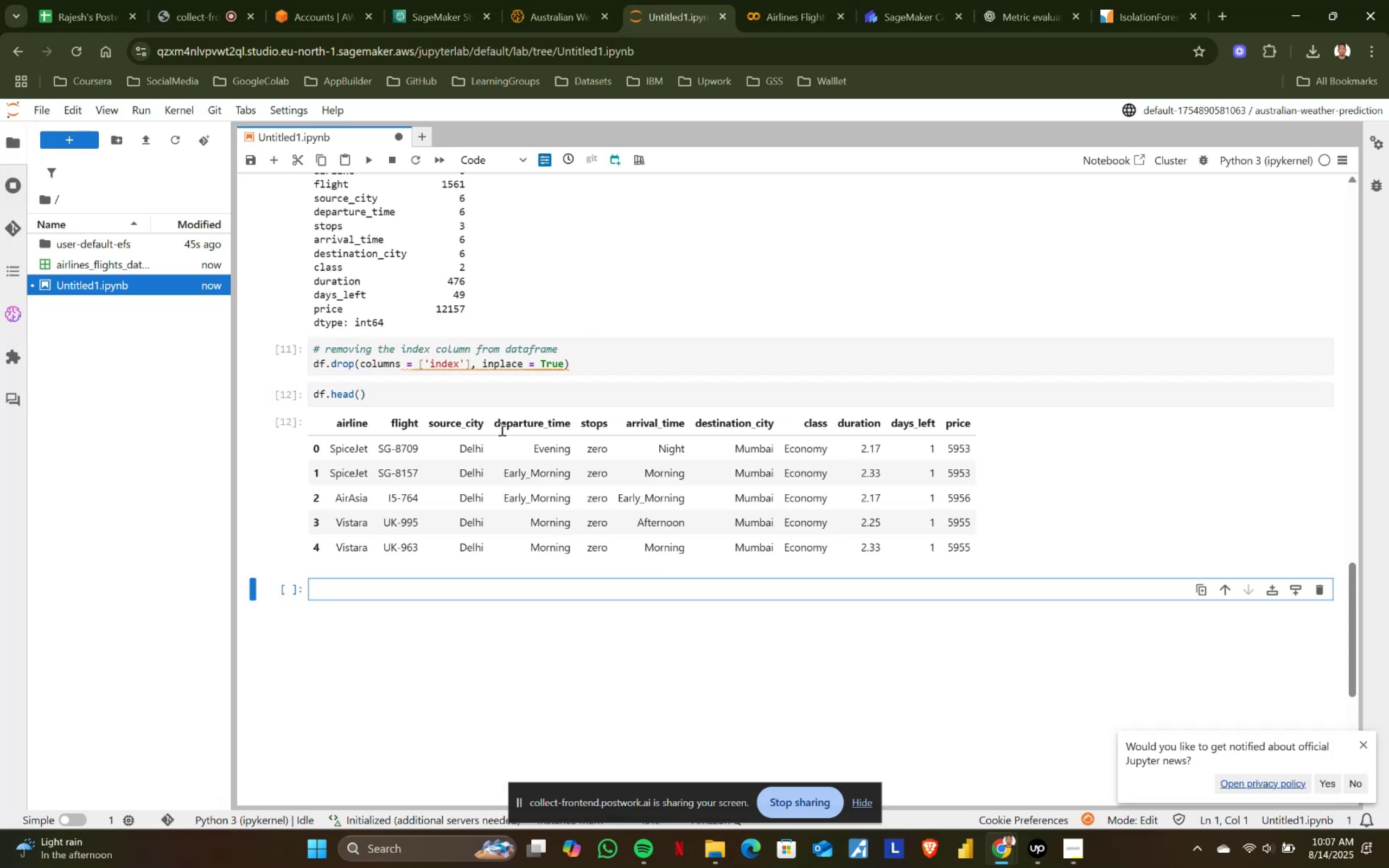 
left_click([788, 0])
 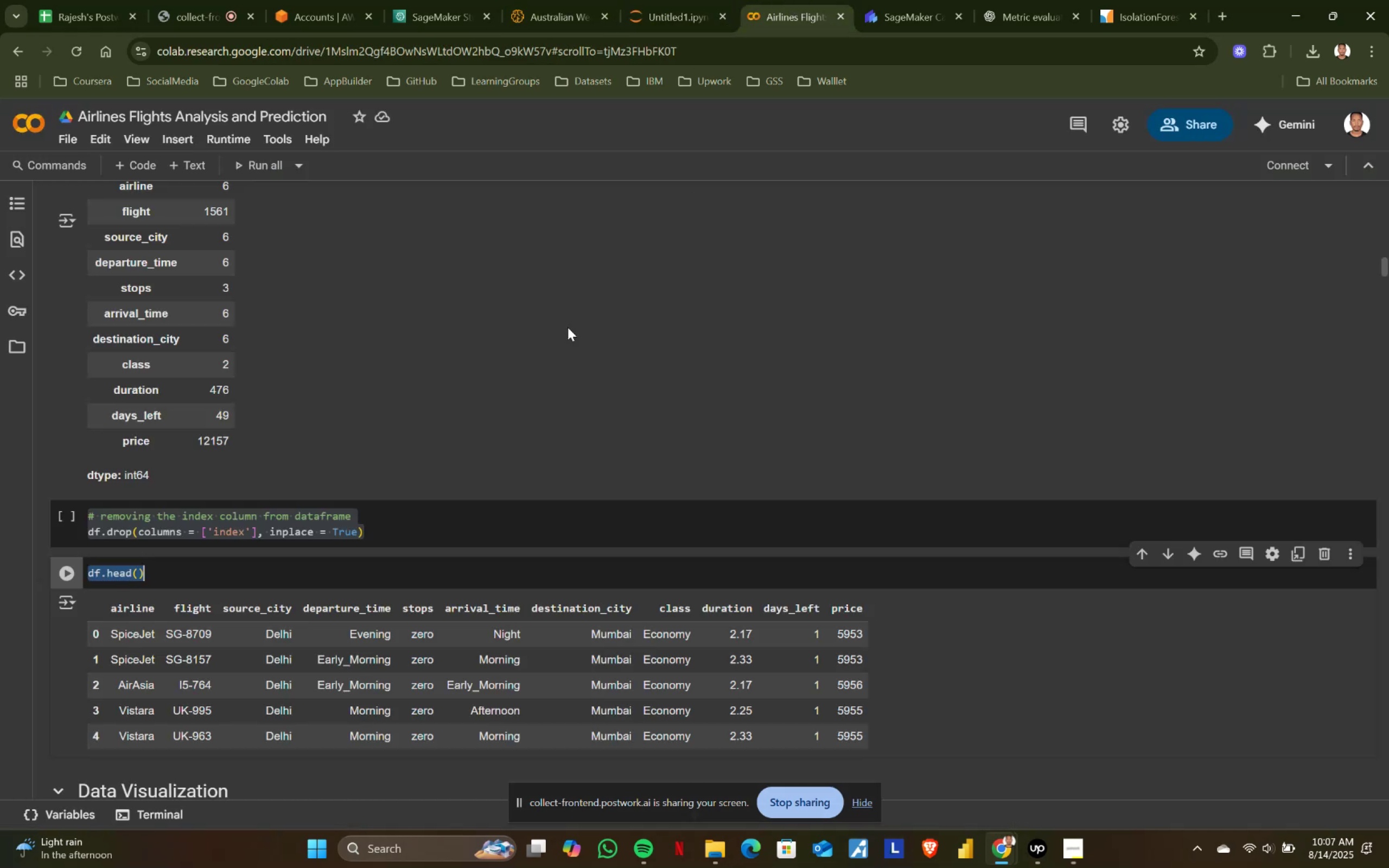 
scroll: coordinate [366, 501], scroll_direction: down, amount: 3.0
 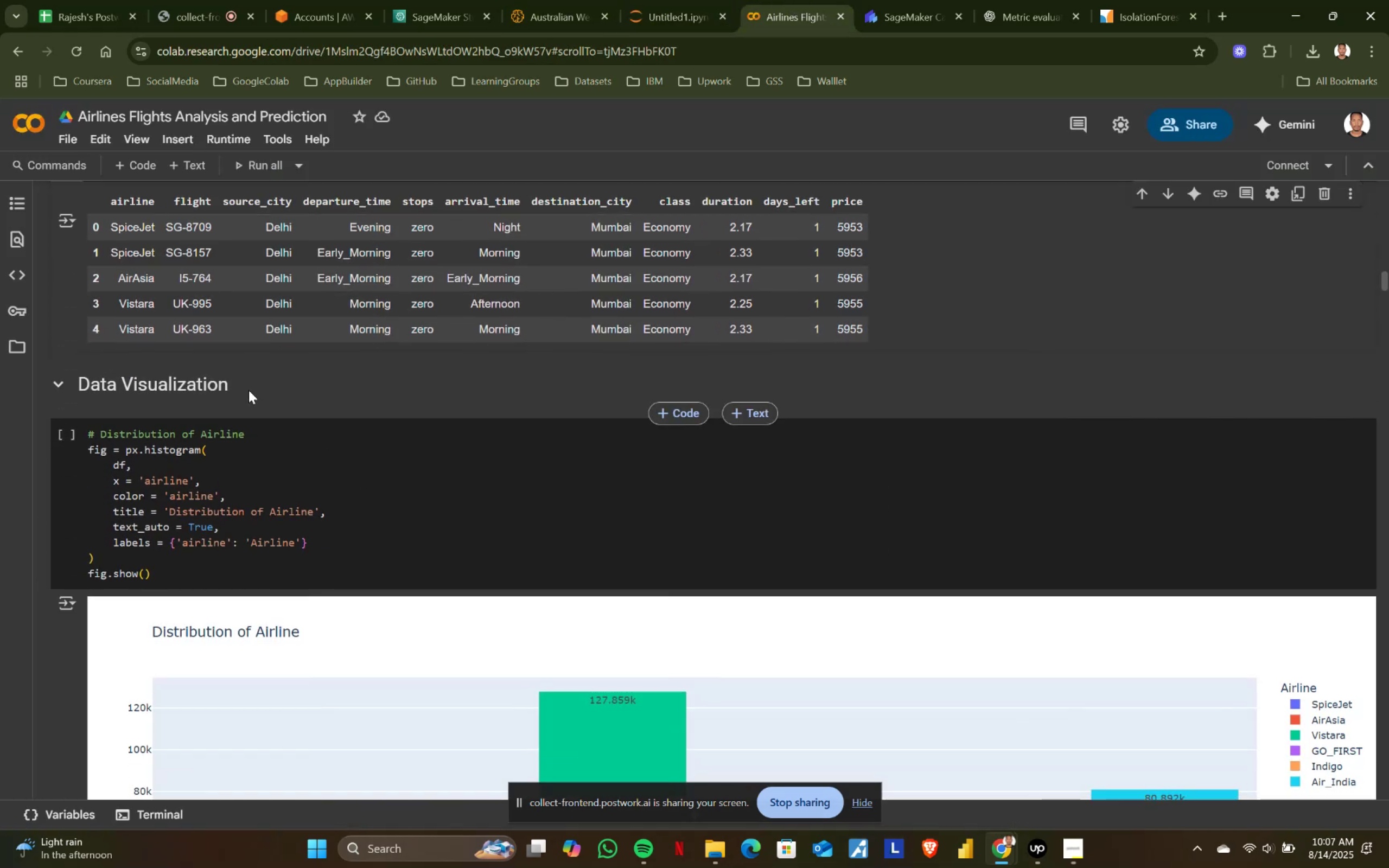 
left_click_drag(start_coordinate=[239, 382], to_coordinate=[82, 380])
 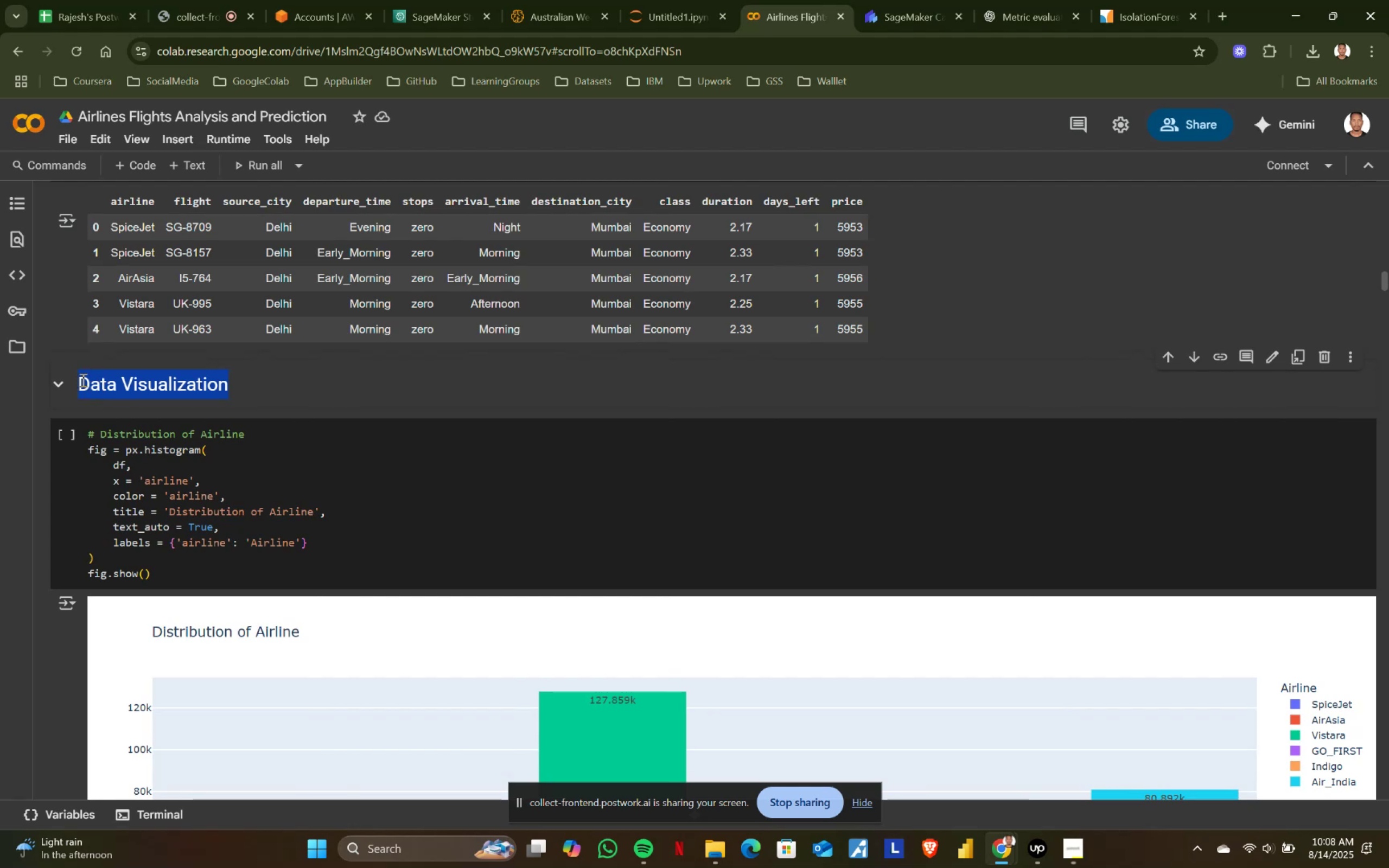 
key(Control+ControlLeft)
 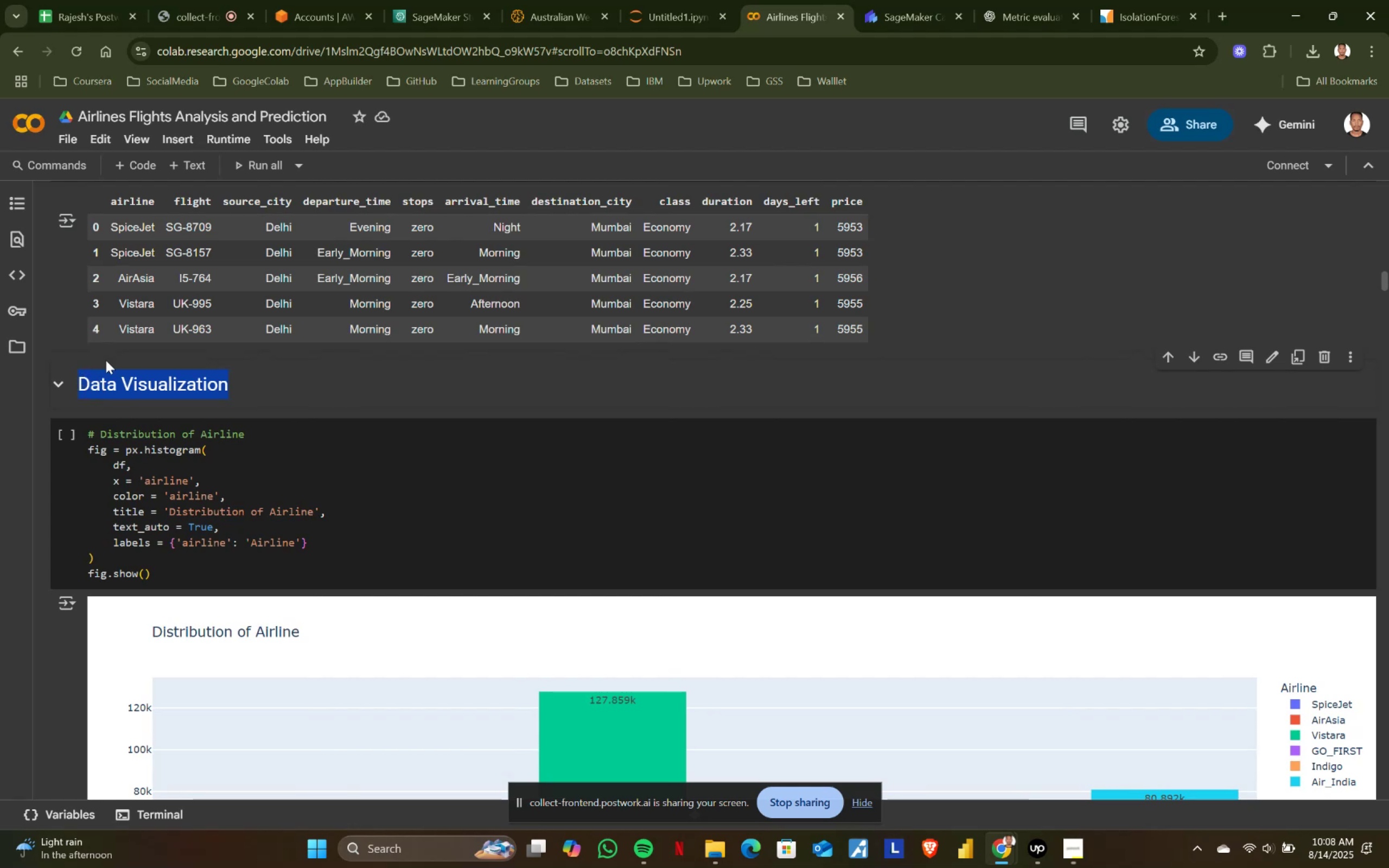 
key(Control+C)
 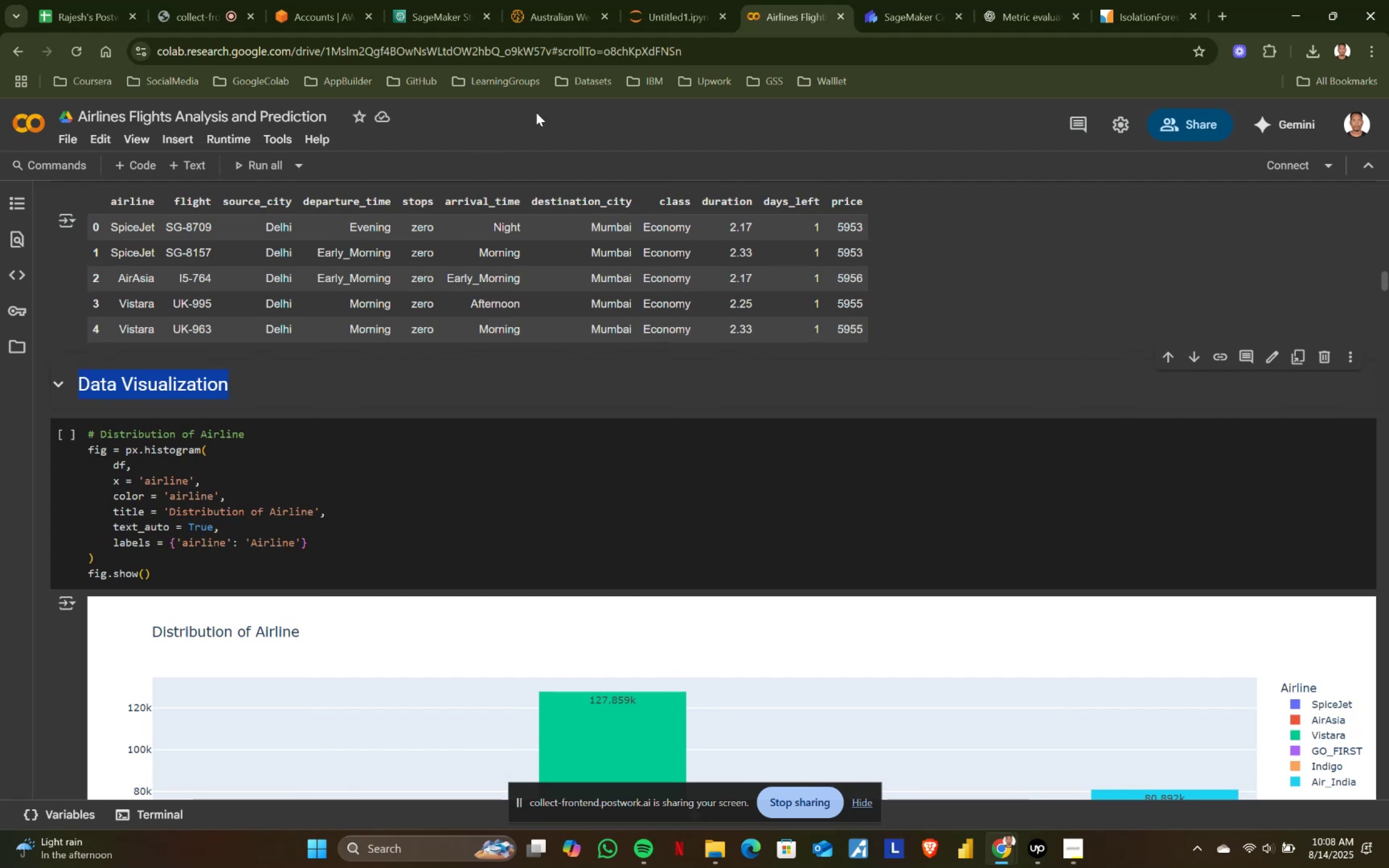 
key(Control+ControlLeft)
 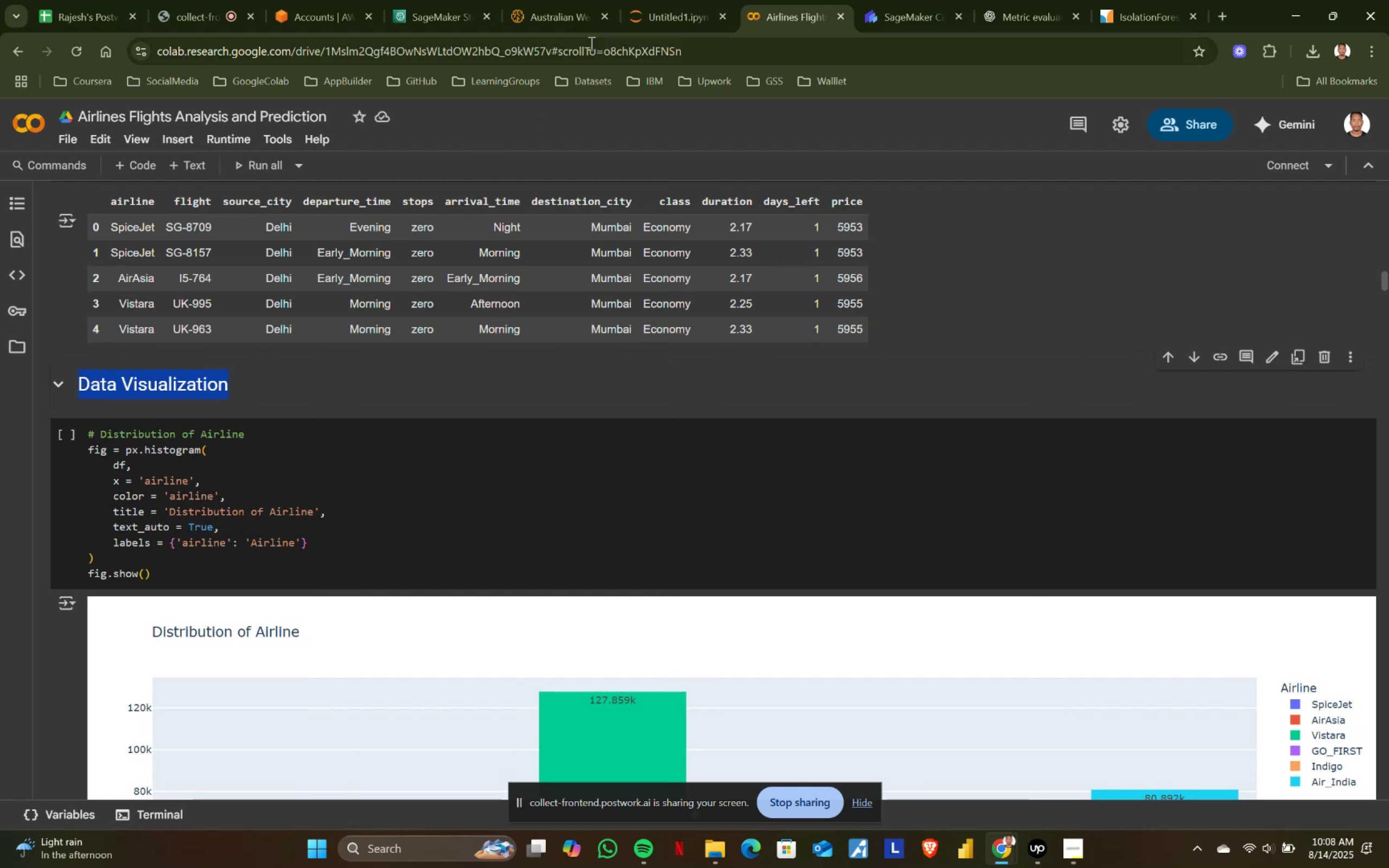 
key(Control+C)
 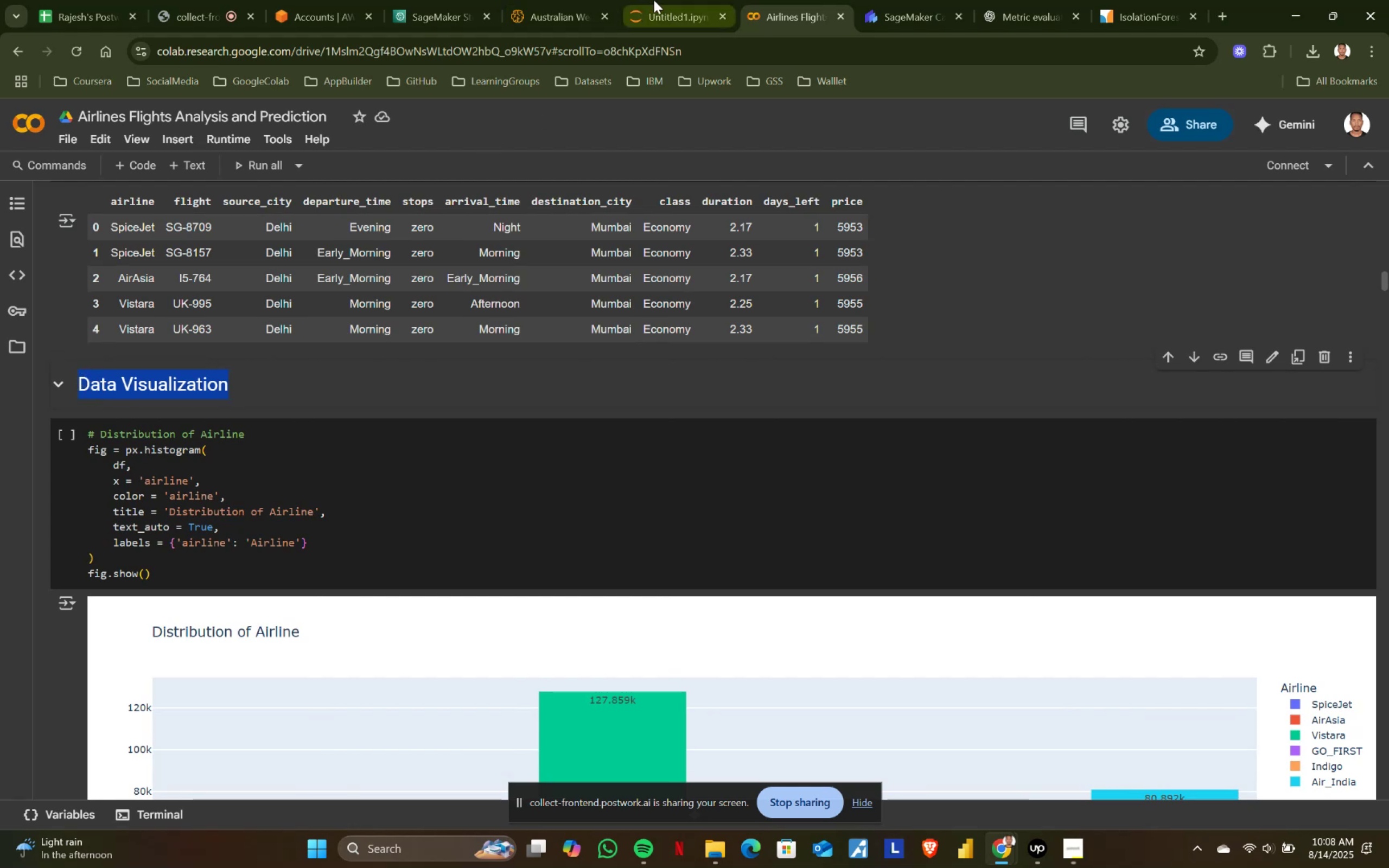 
left_click([665, 0])
 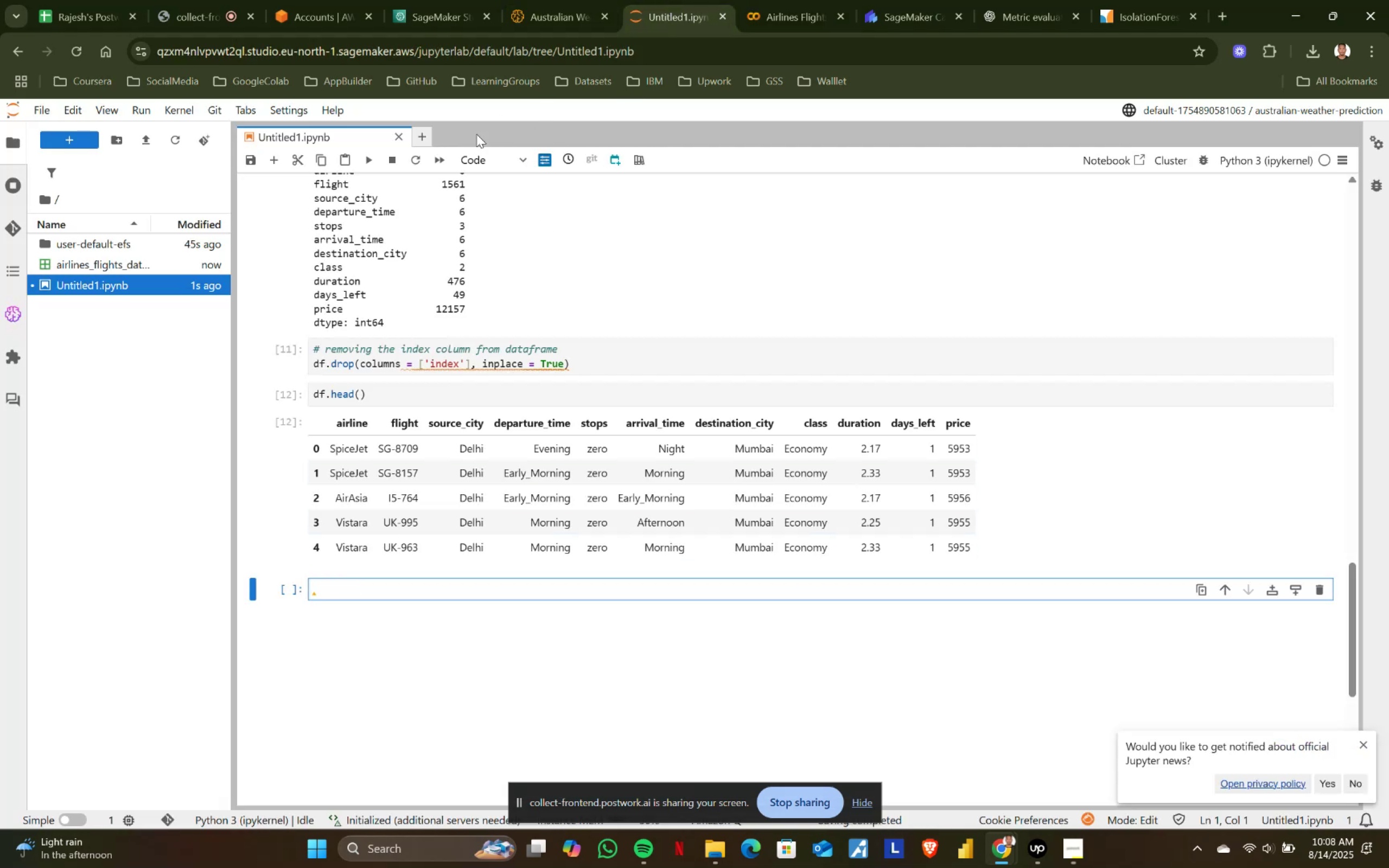 
left_click([484, 155])
 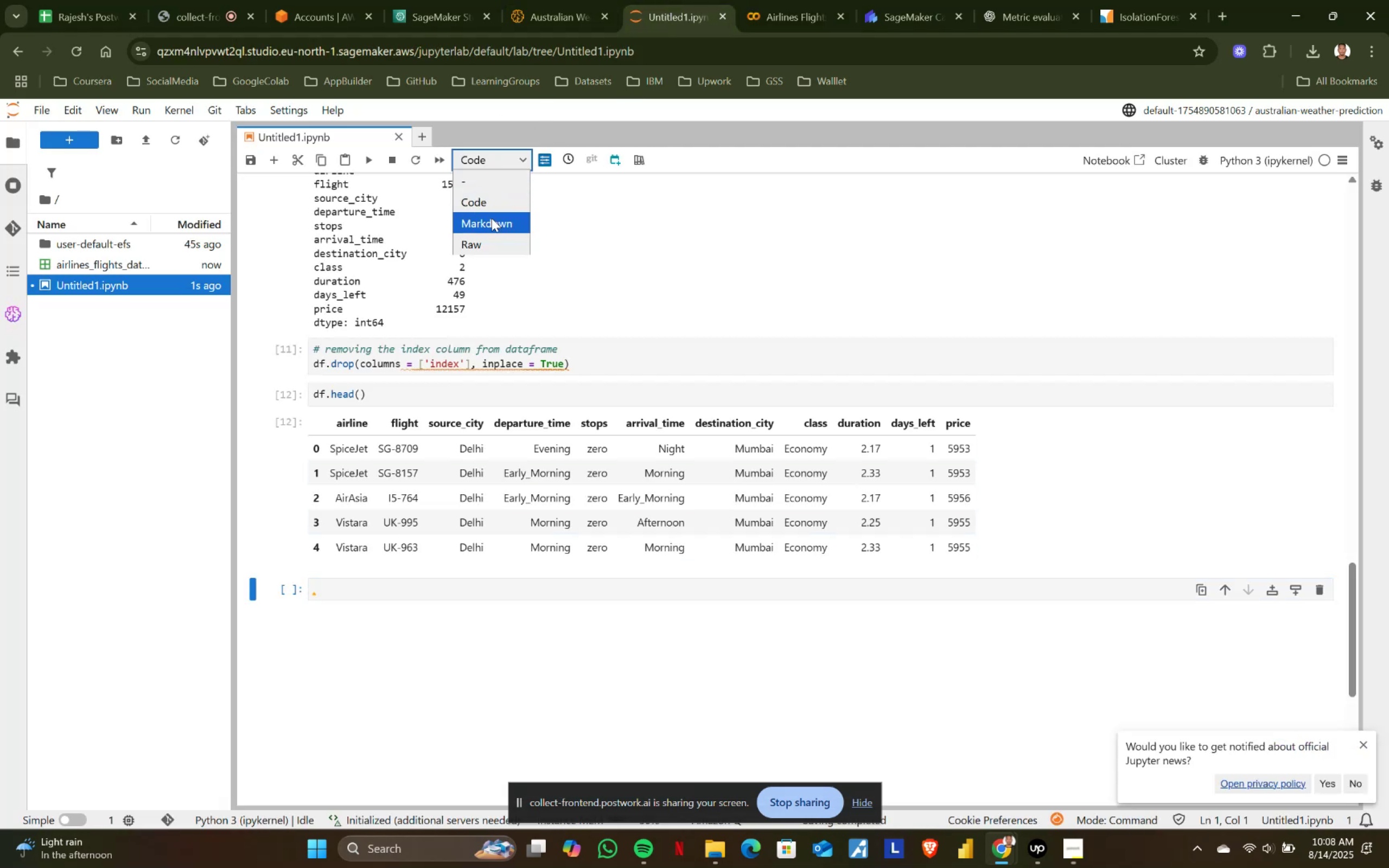 
left_click([492, 218])
 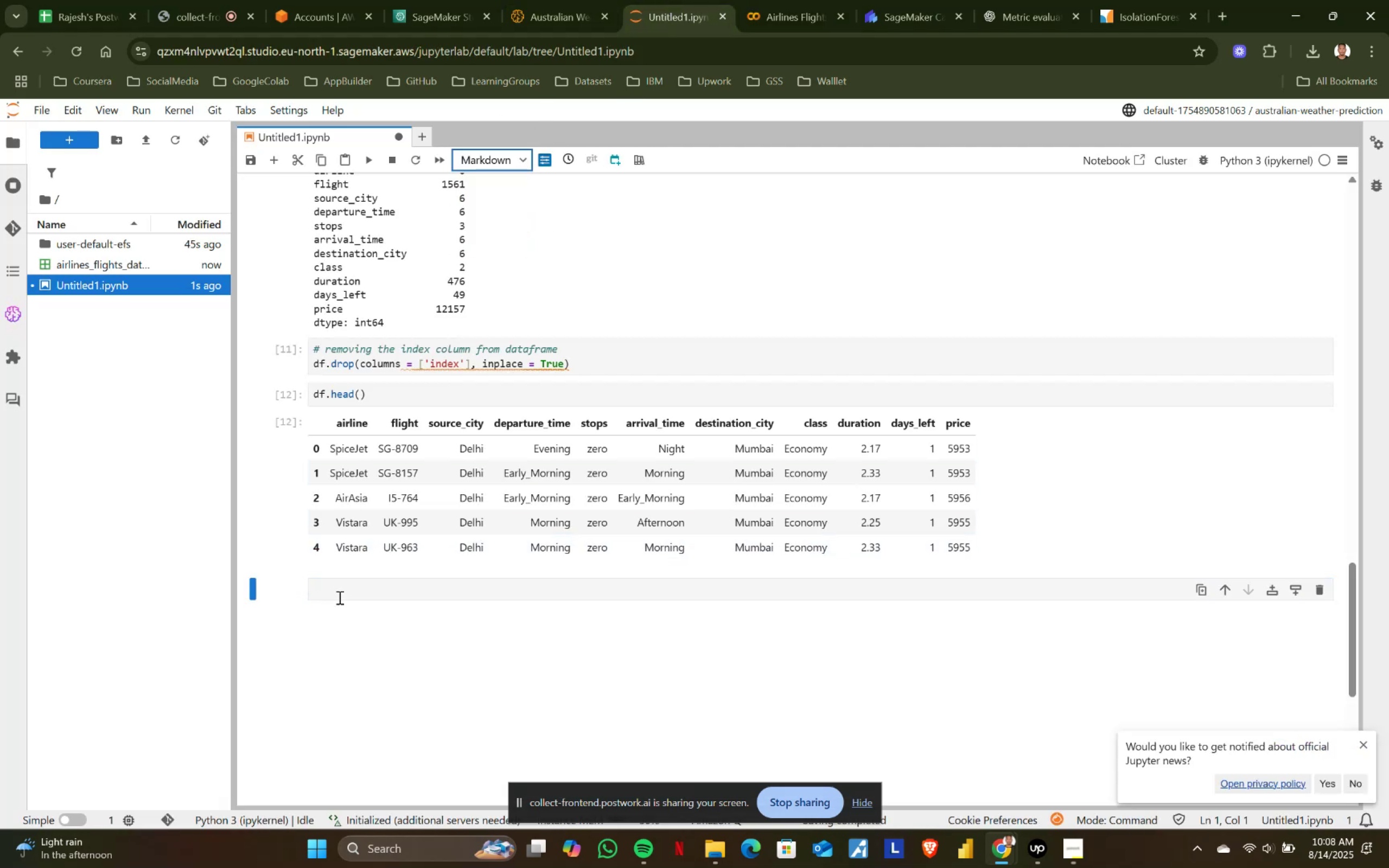 
left_click([341, 593])
 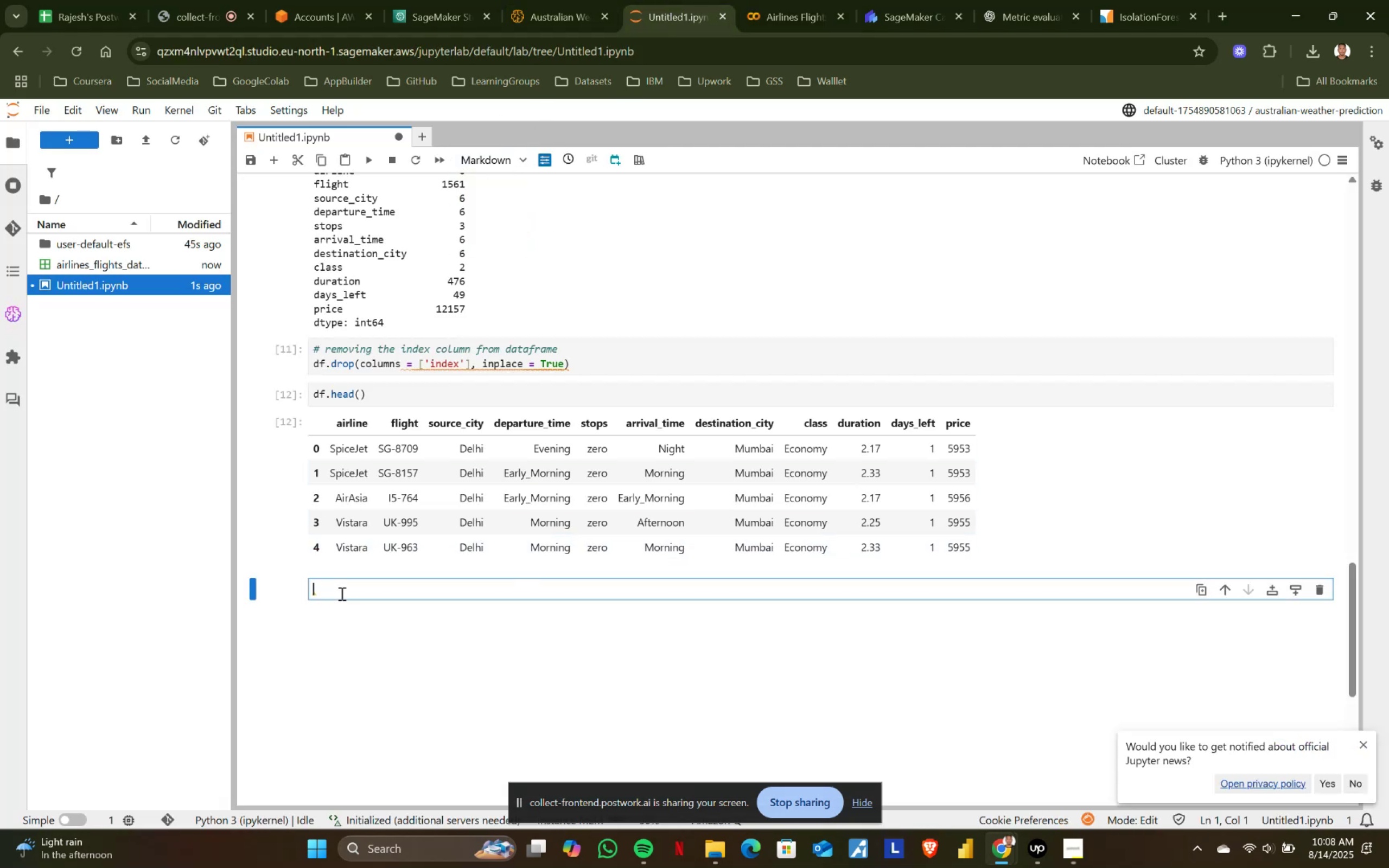 
type(## )
 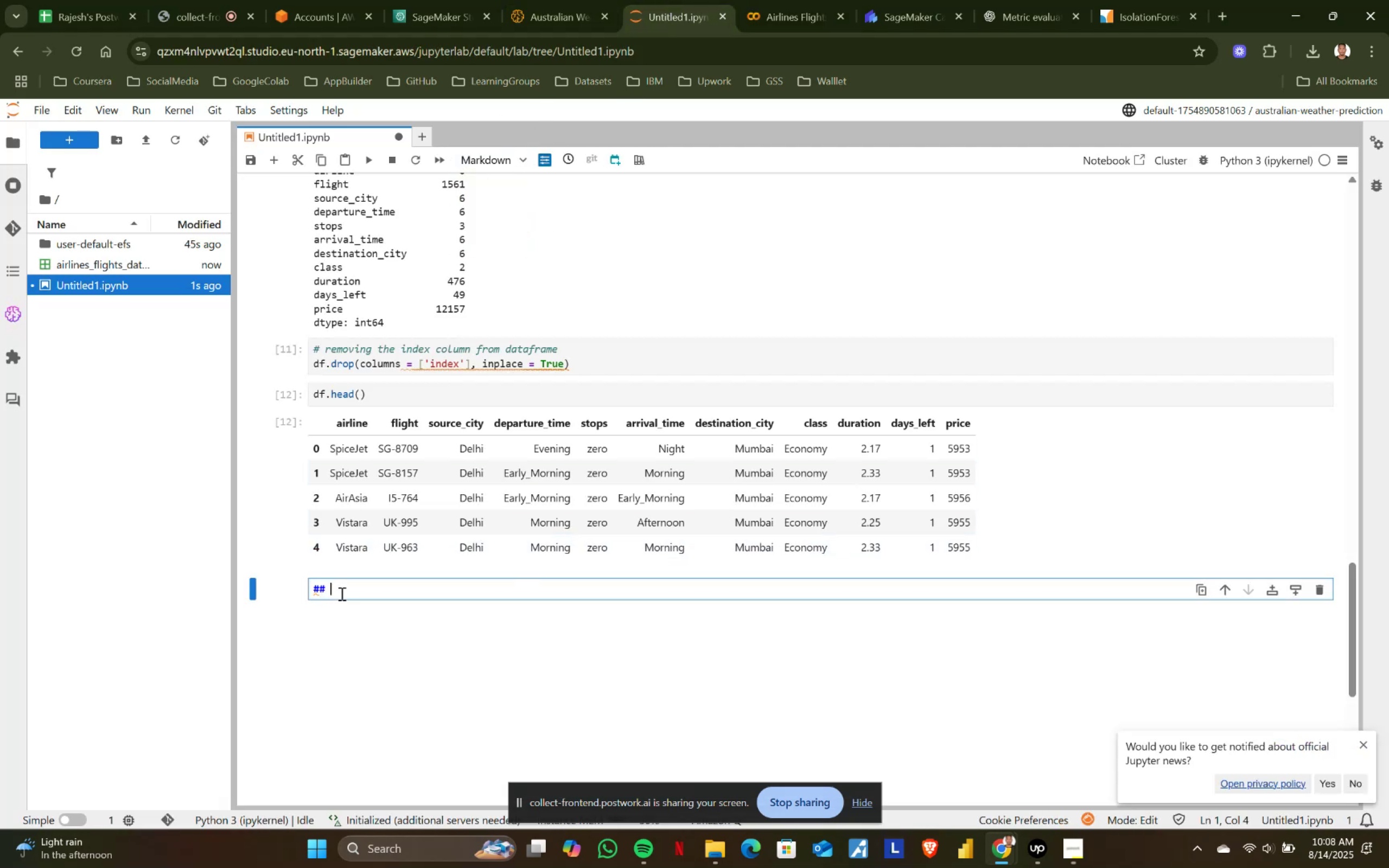 
key(Control+ControlLeft)
 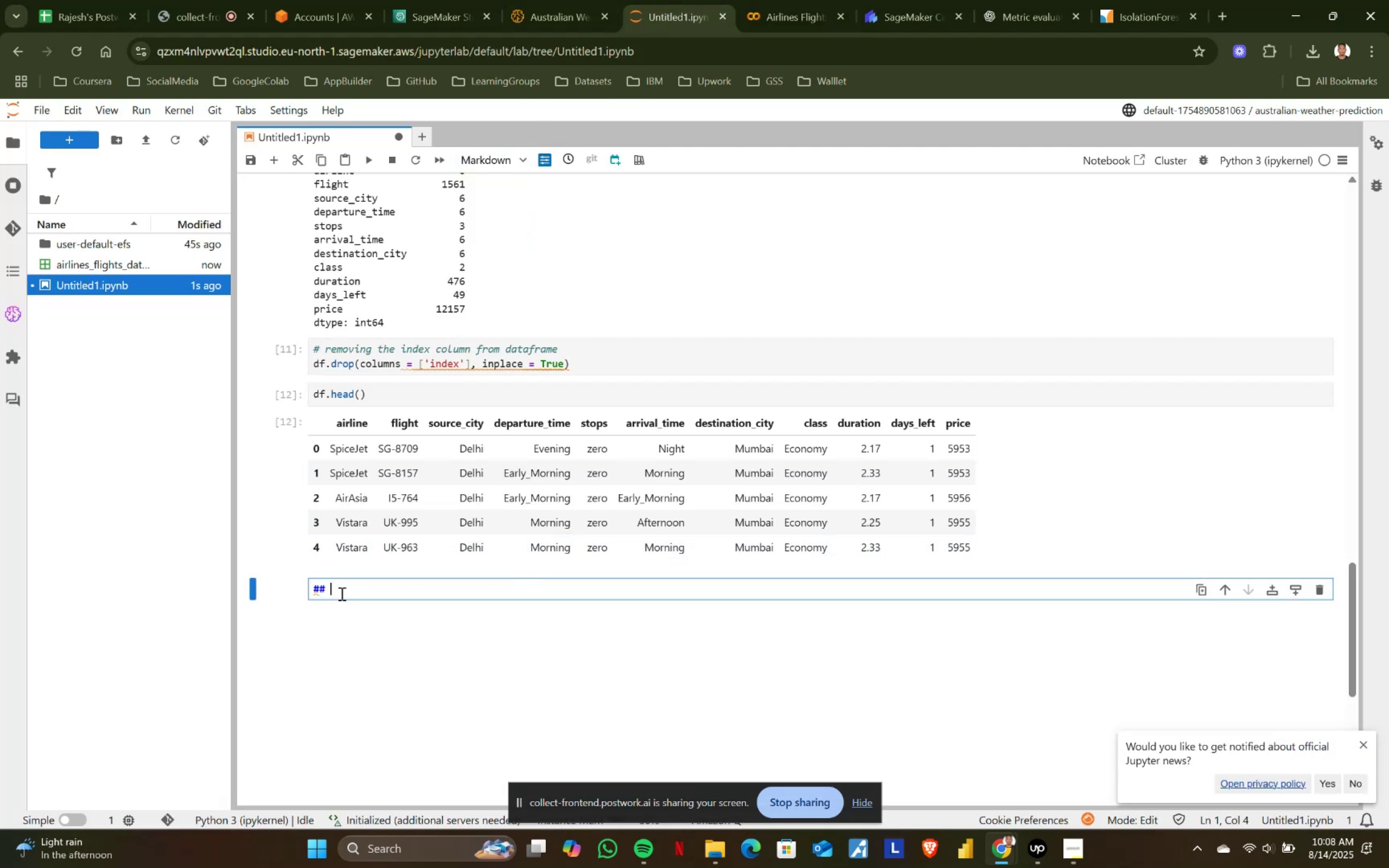 
key(Control+V)
 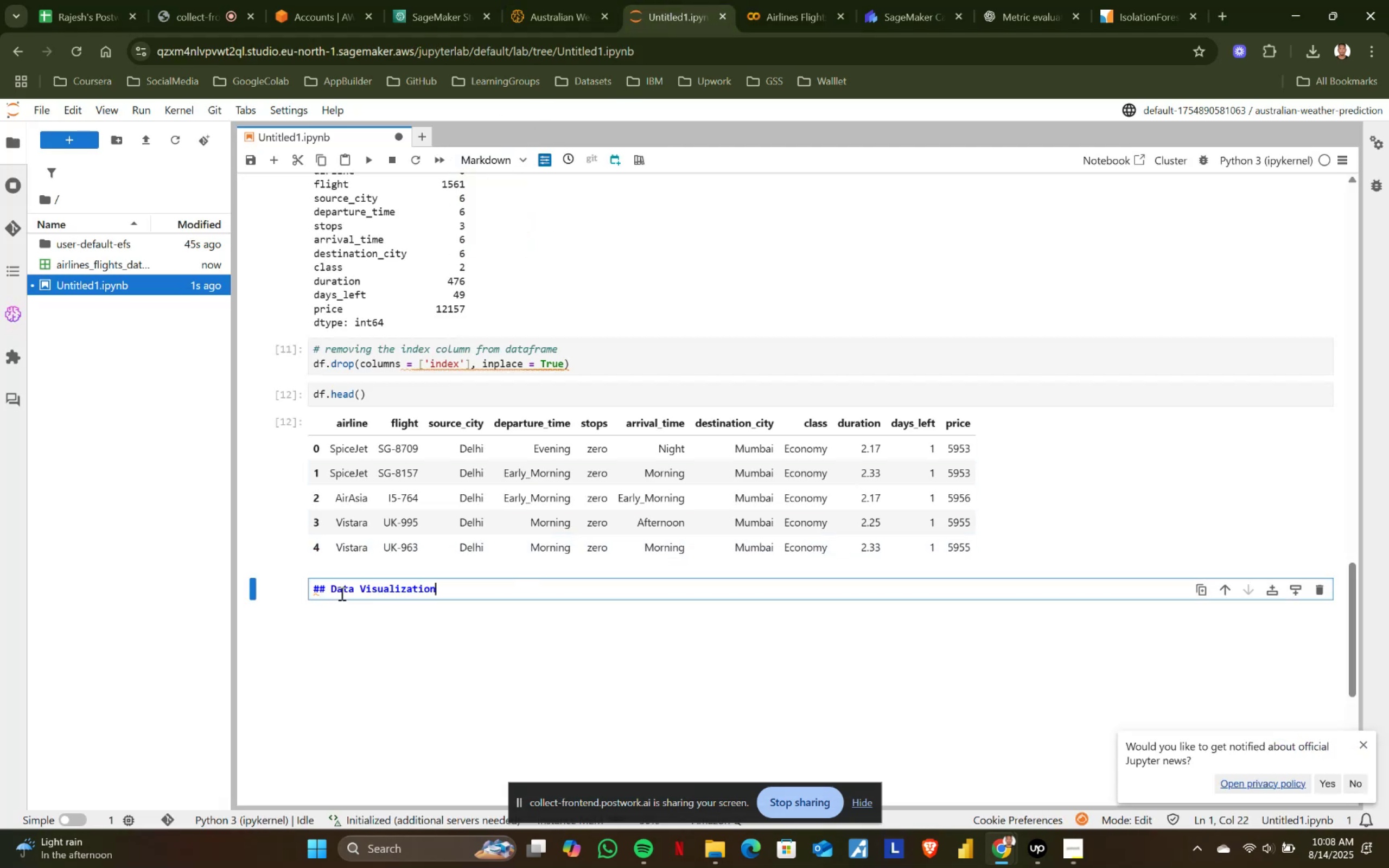 
key(Shift+ShiftRight)
 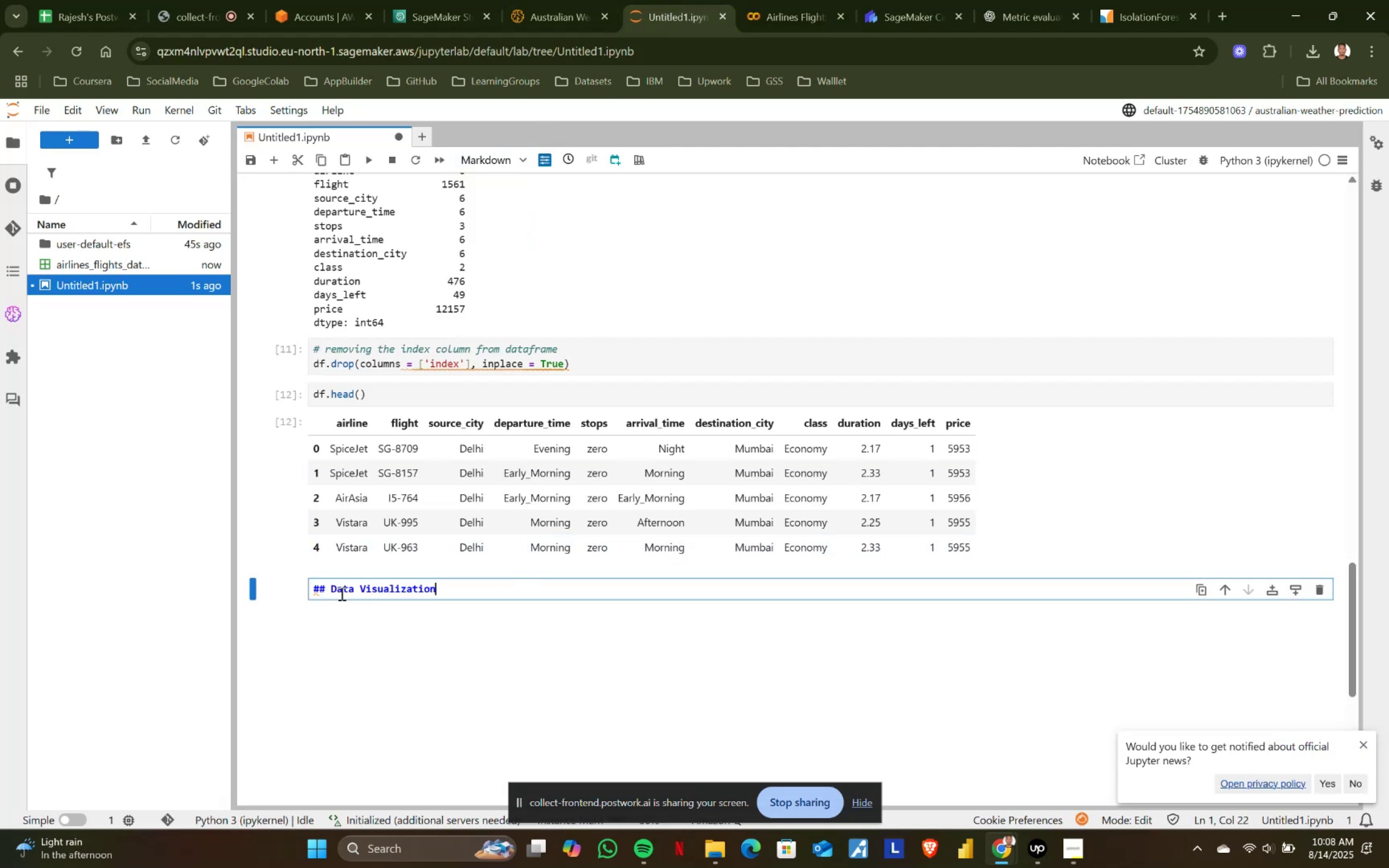 
key(Shift+Enter)
 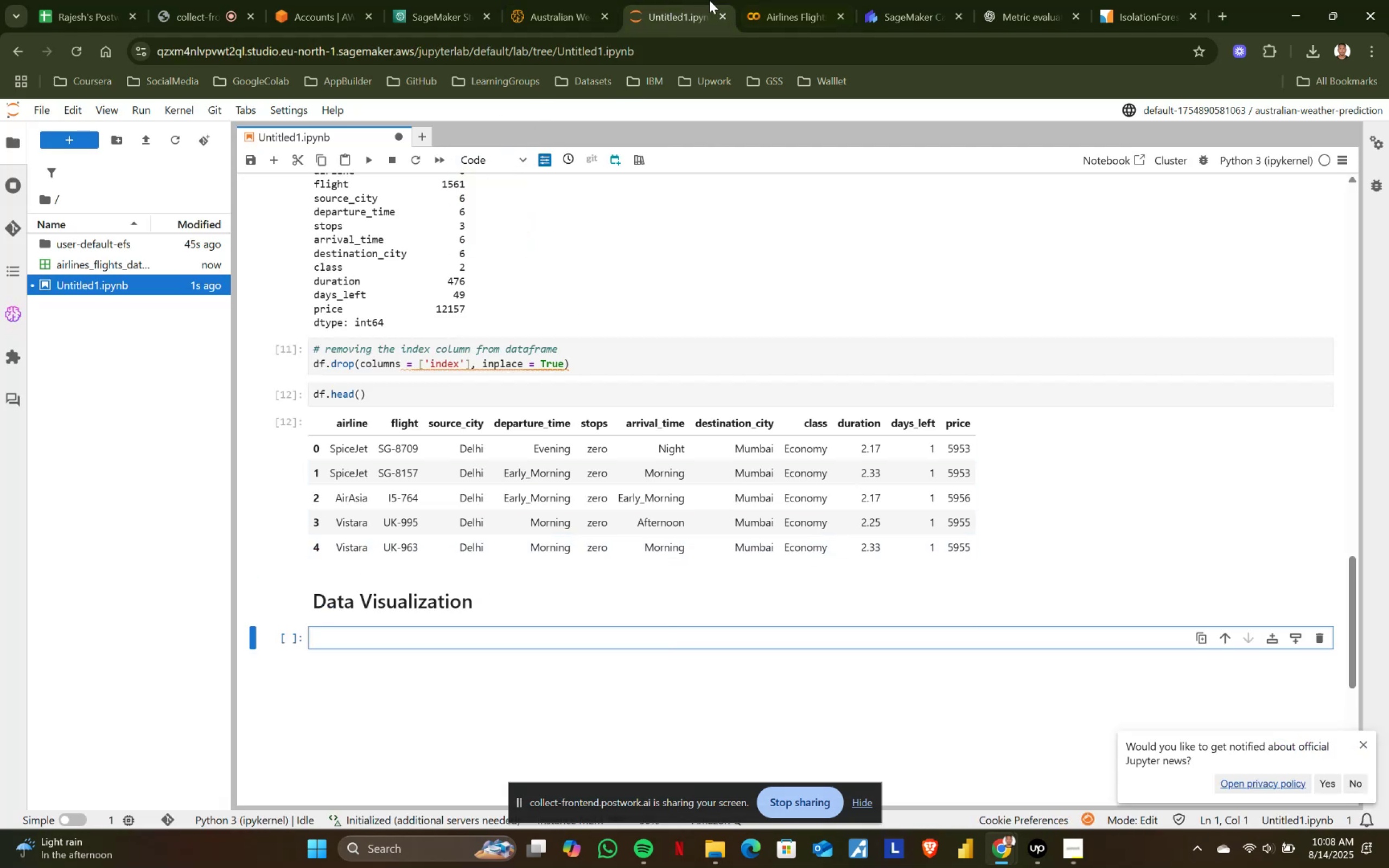 
left_click([772, 0])
 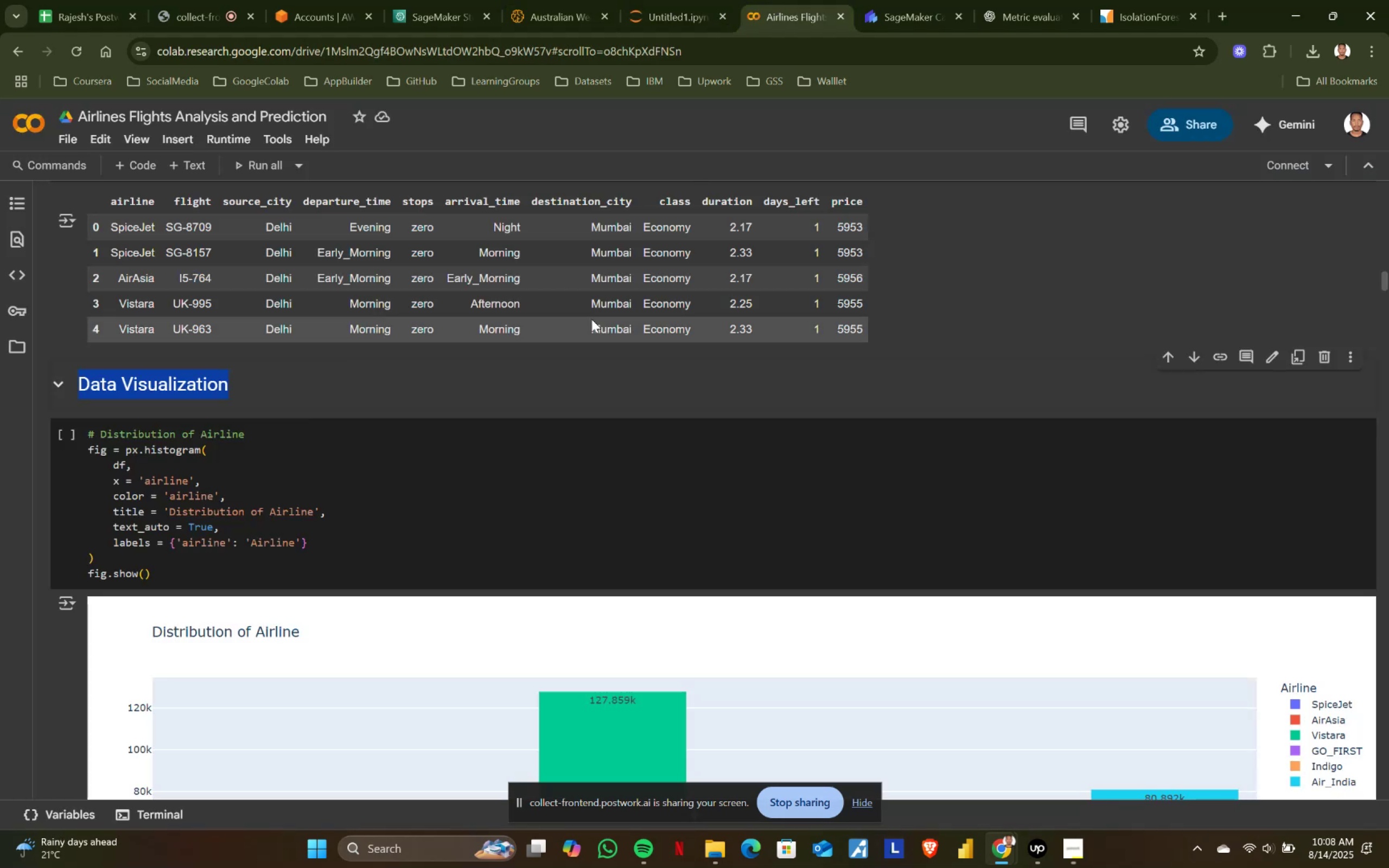 
scroll: coordinate [377, 500], scroll_direction: down, amount: 1.0
 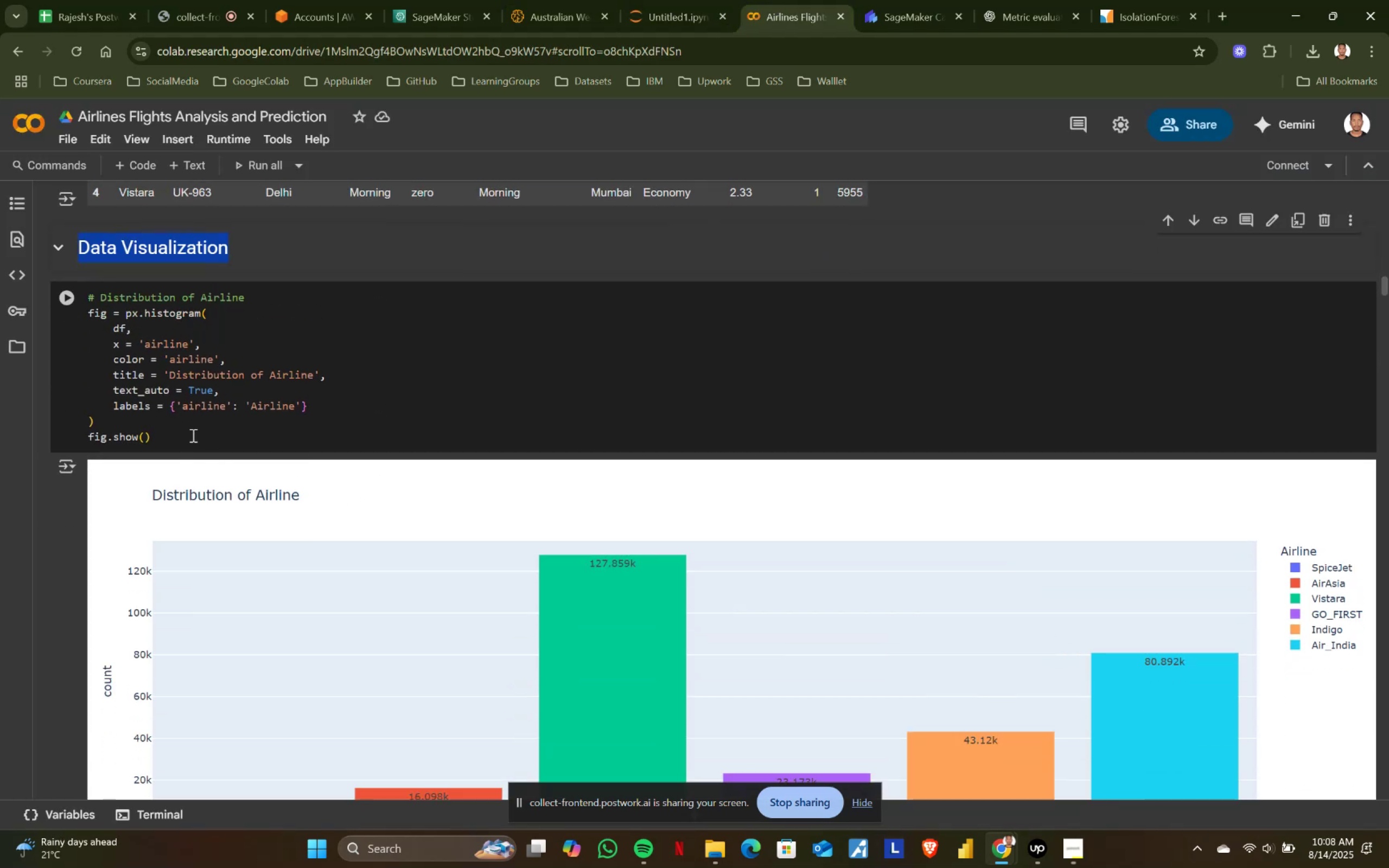 
left_click([192, 435])
 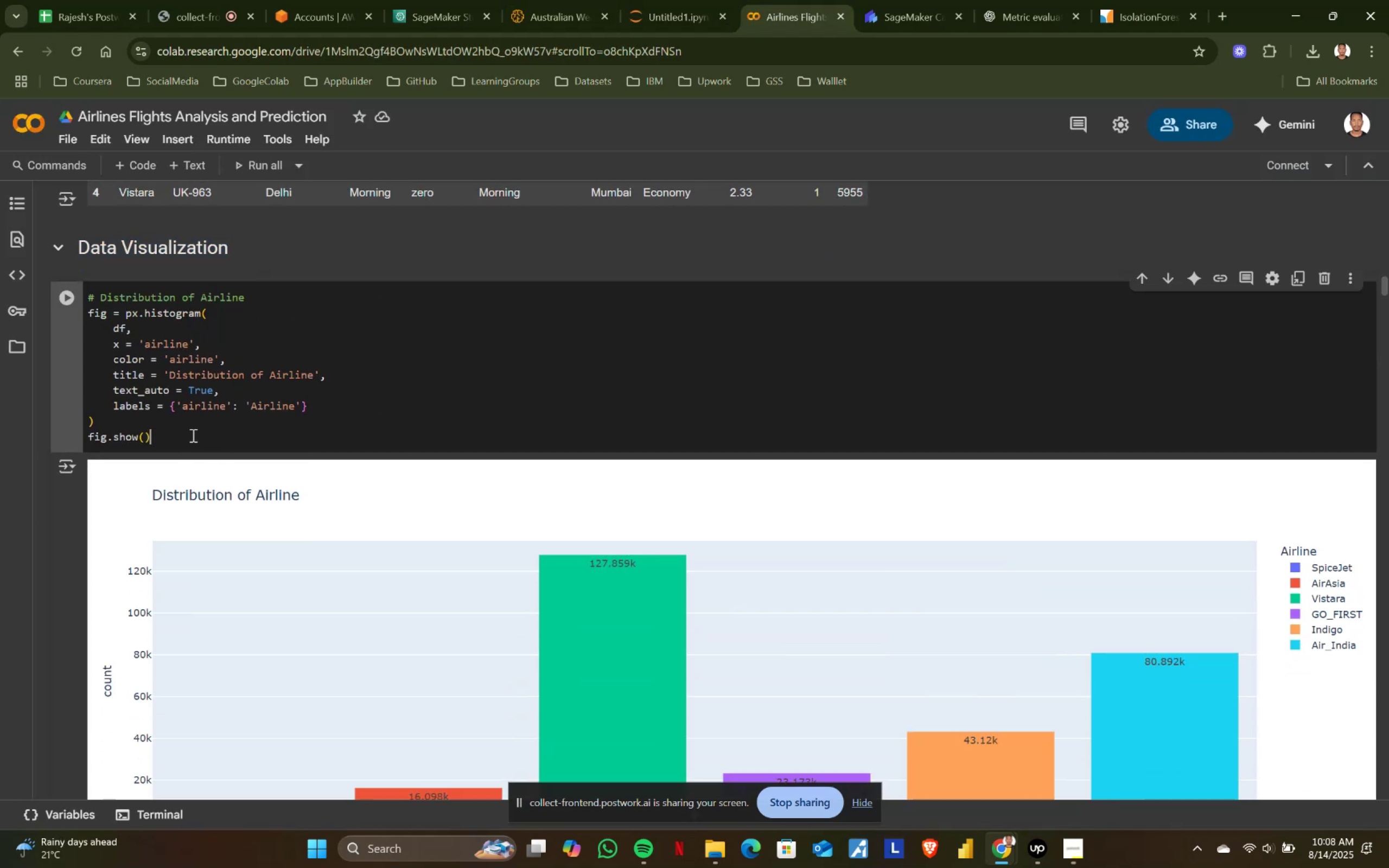 
key(Control+ControlLeft)
 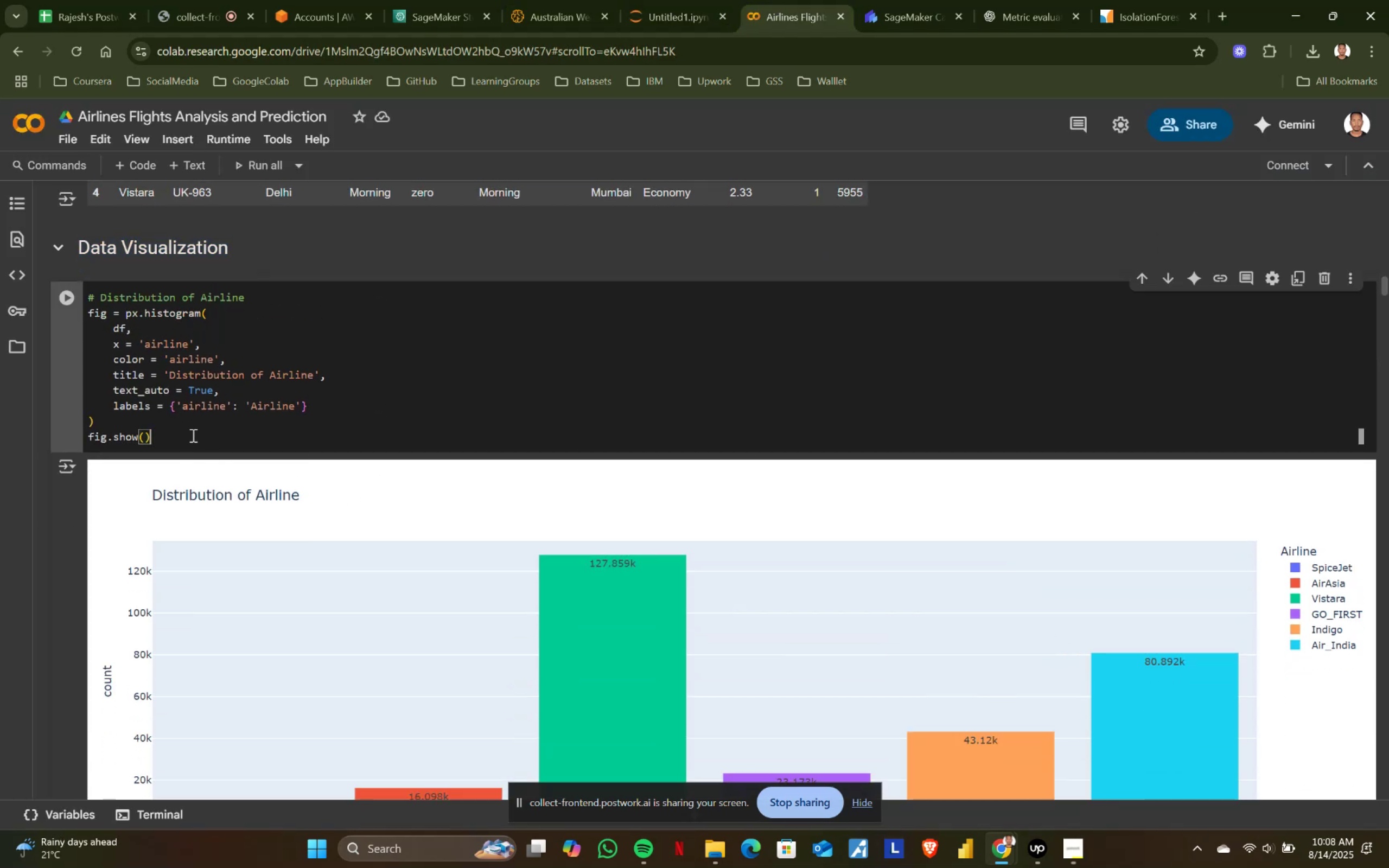 
key(Control+A)
 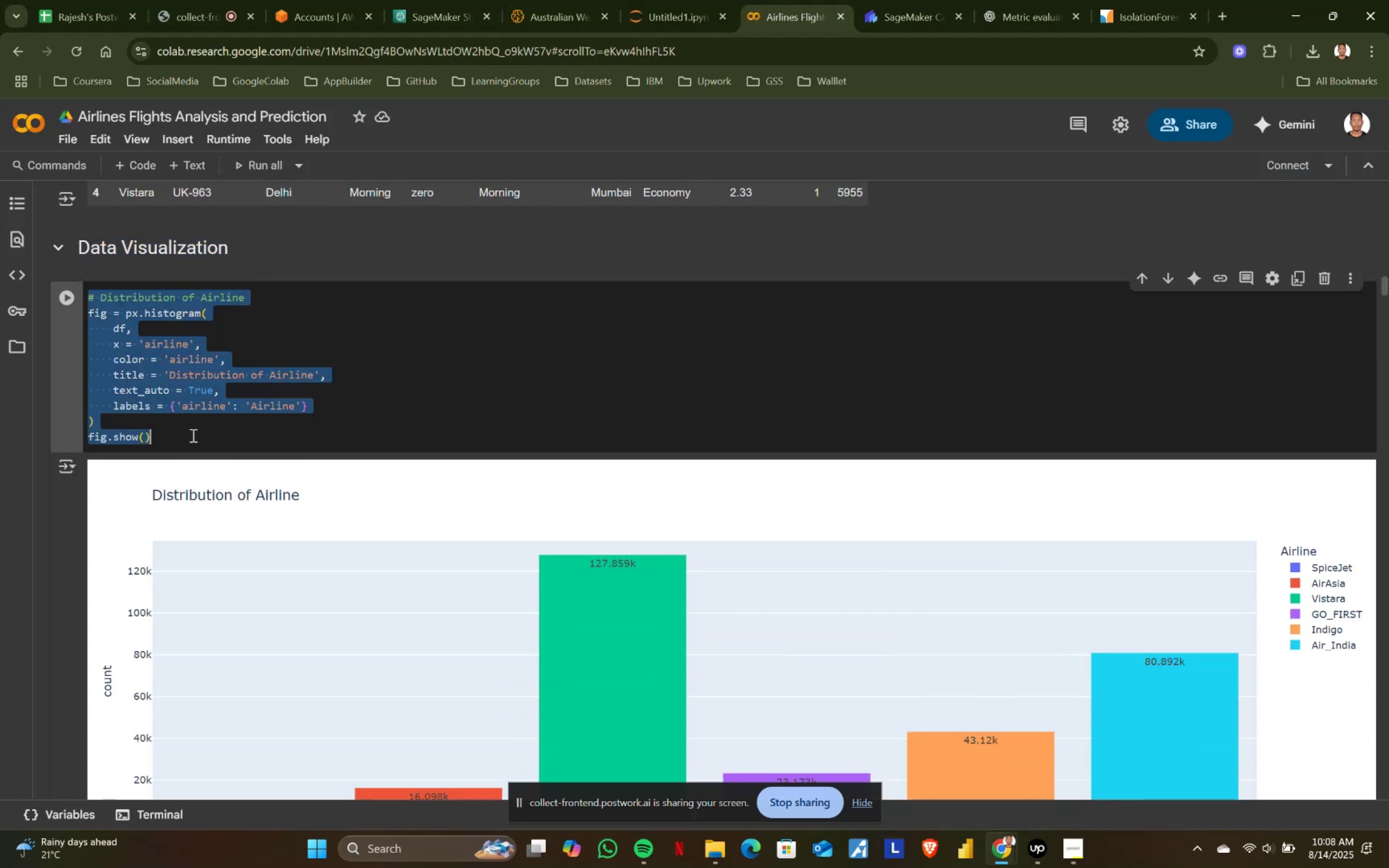 
key(Control+ControlLeft)
 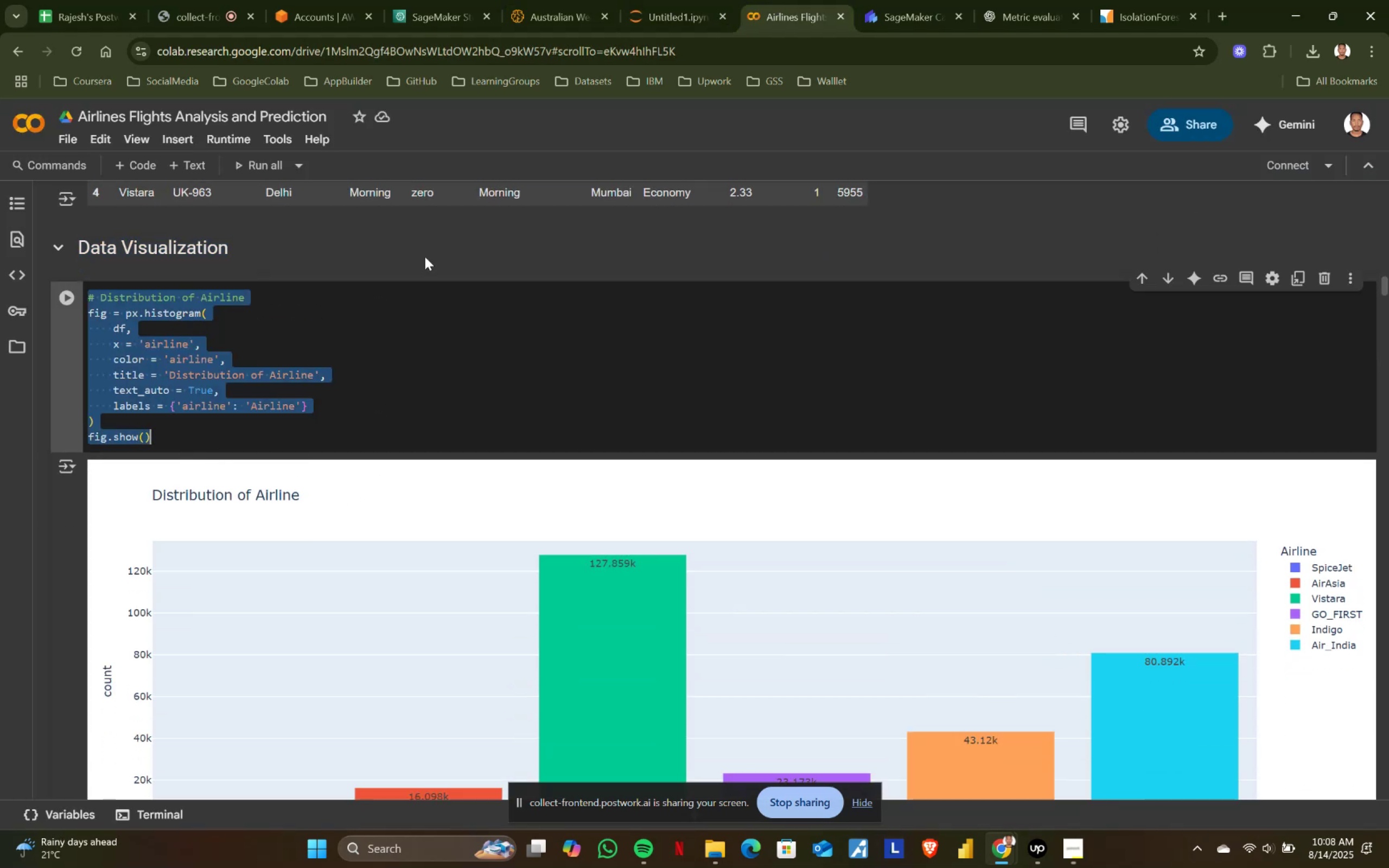 
key(Control+C)
 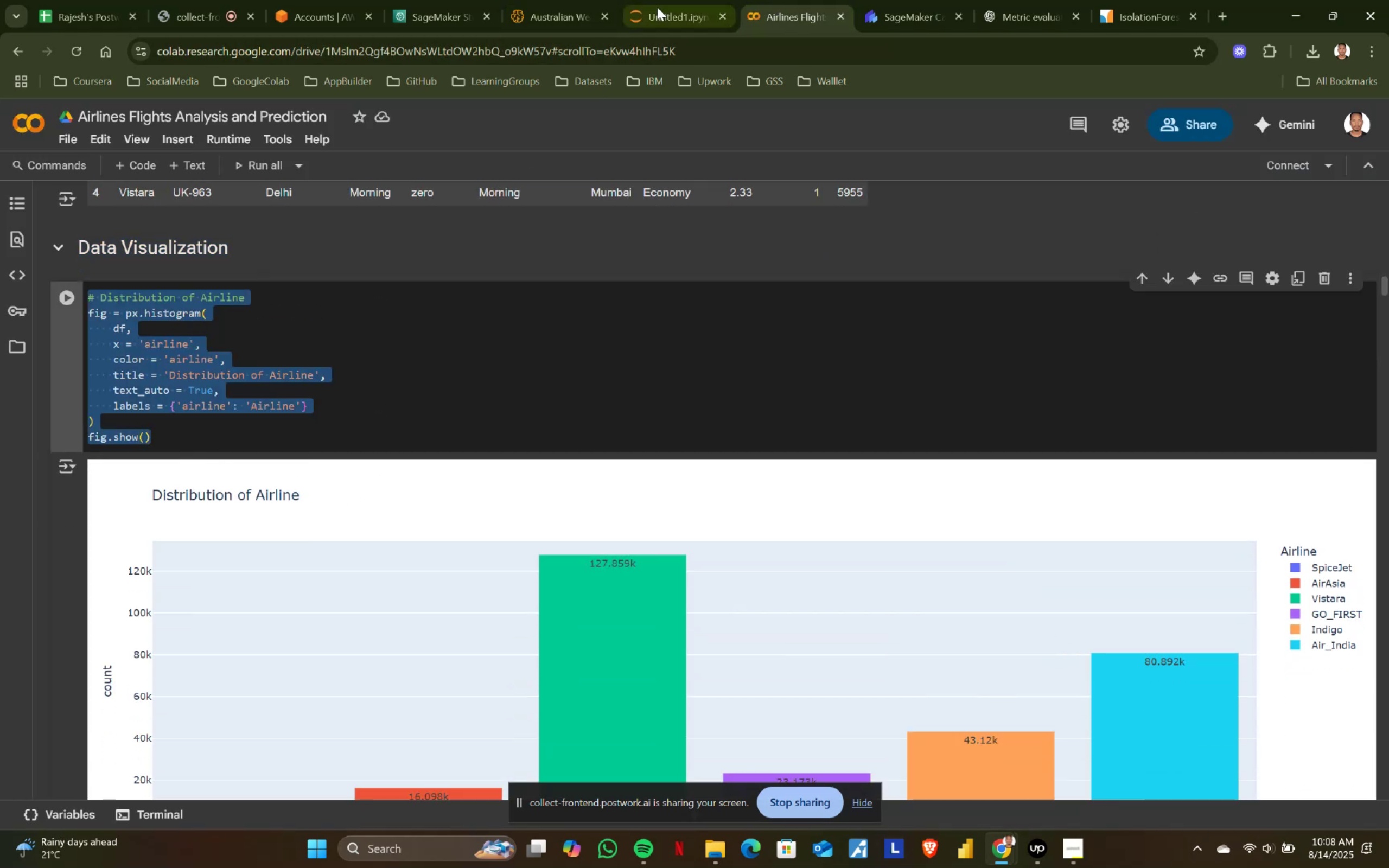 
left_click([670, 0])
 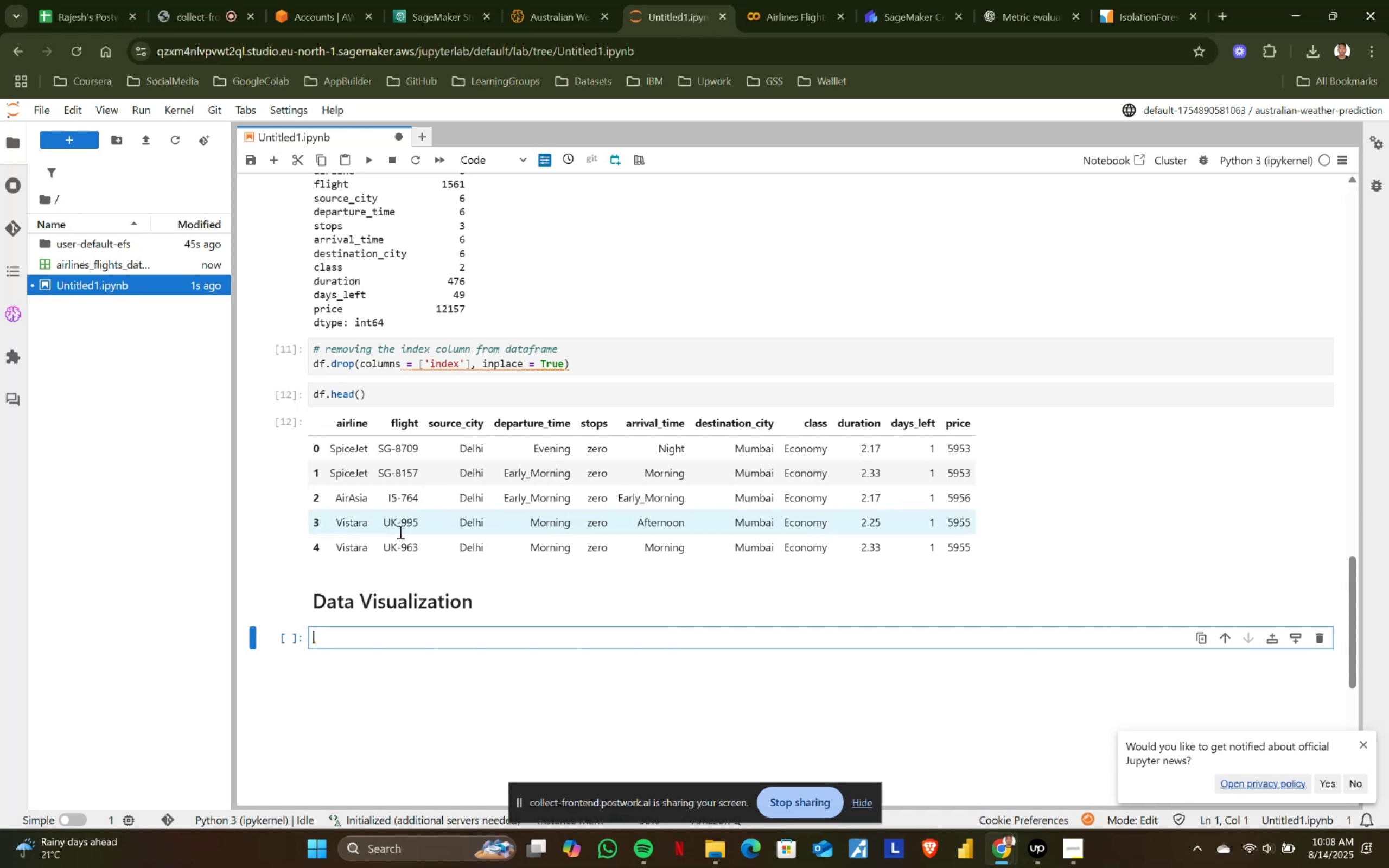 
key(Control+ControlLeft)
 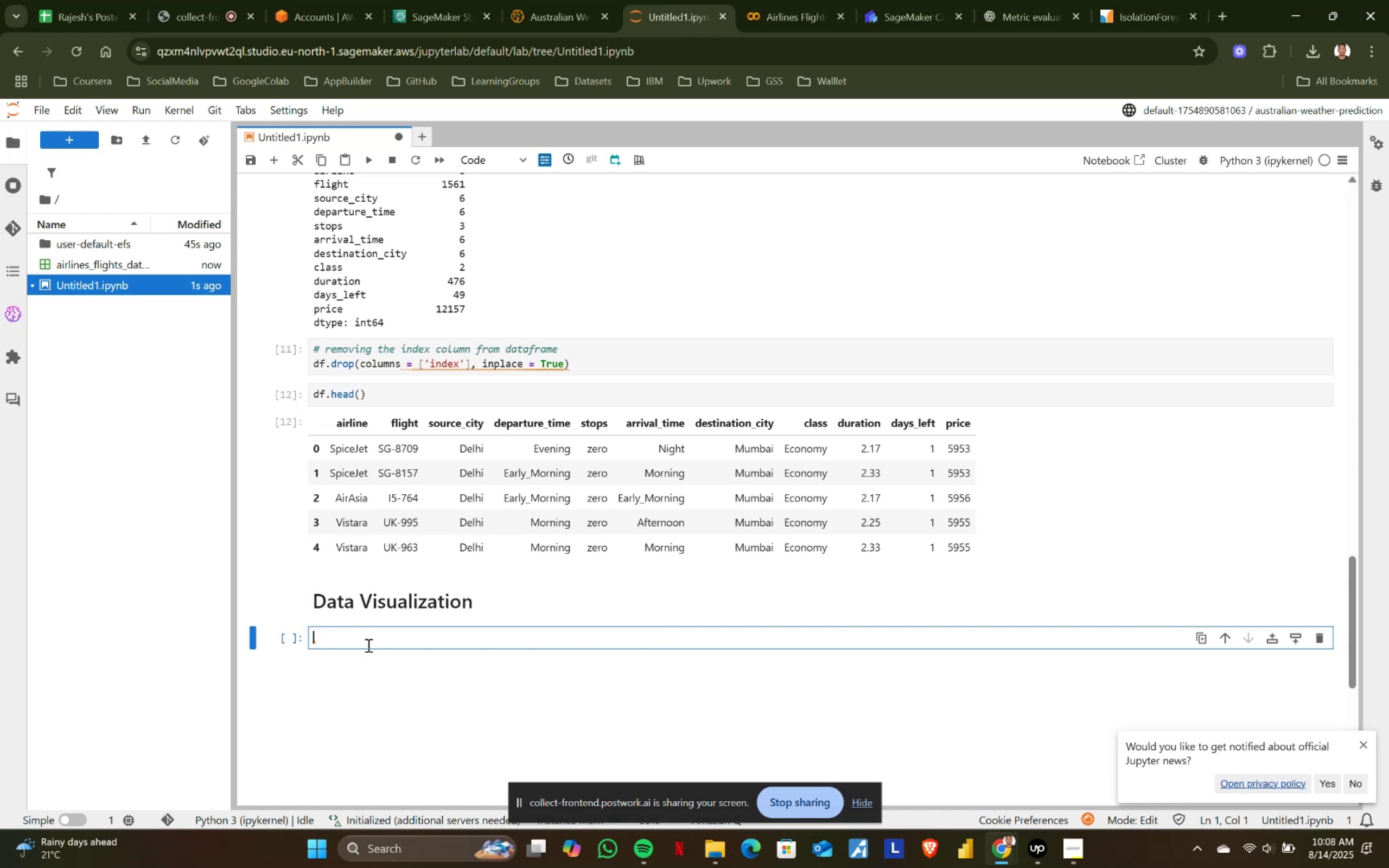 
key(Control+V)
 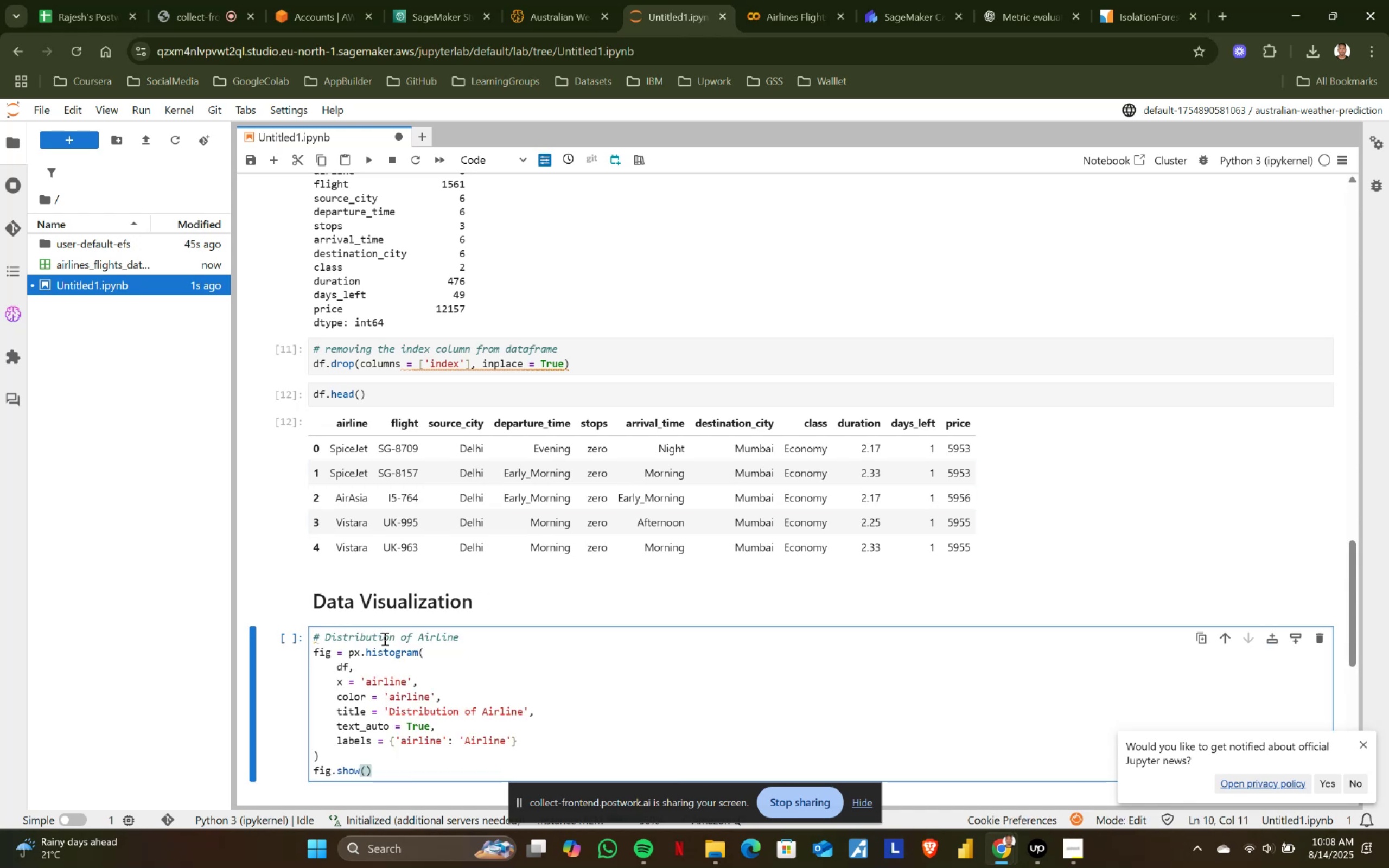 
key(Shift+ShiftRight)
 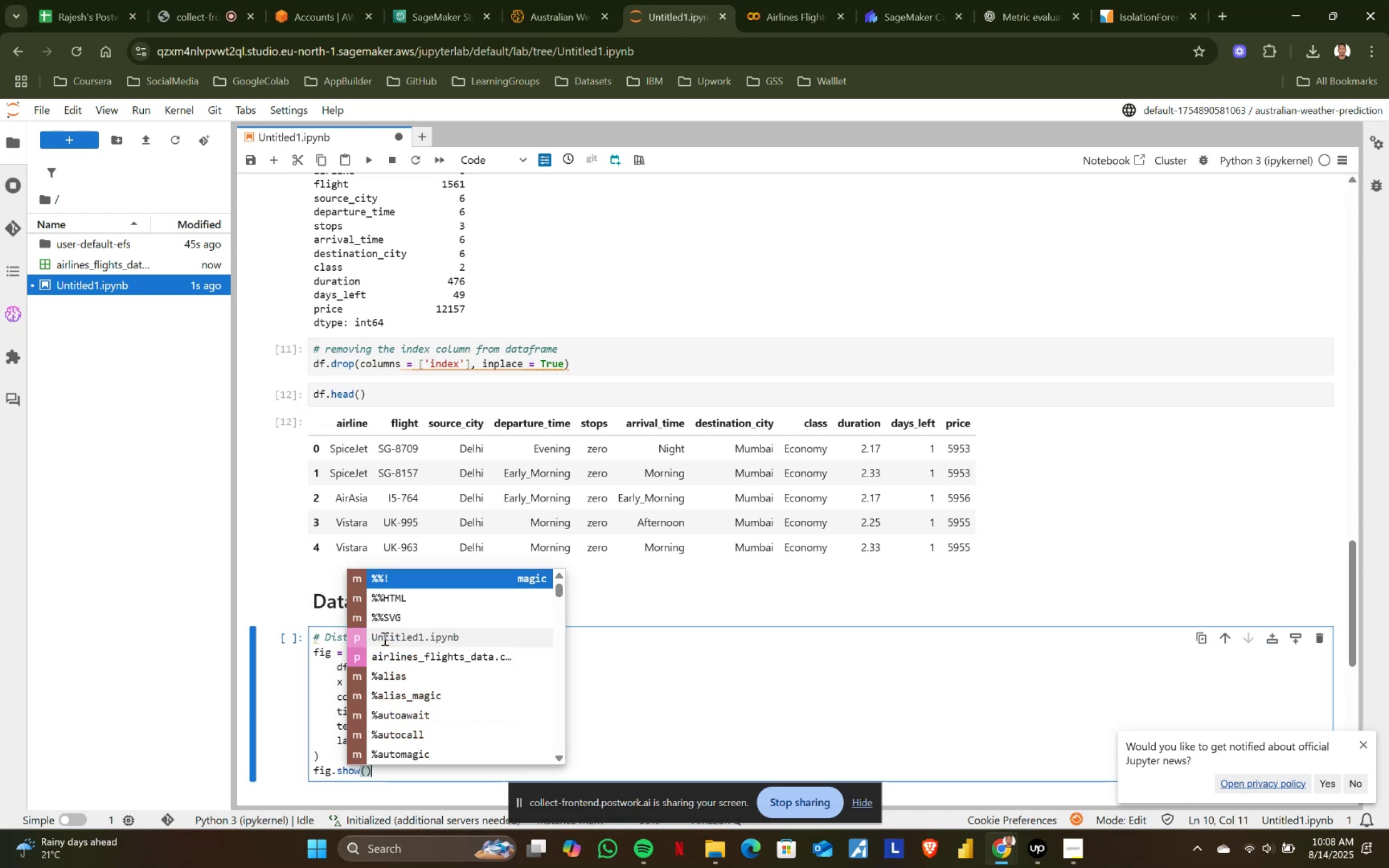 
key(Shift+Enter)
 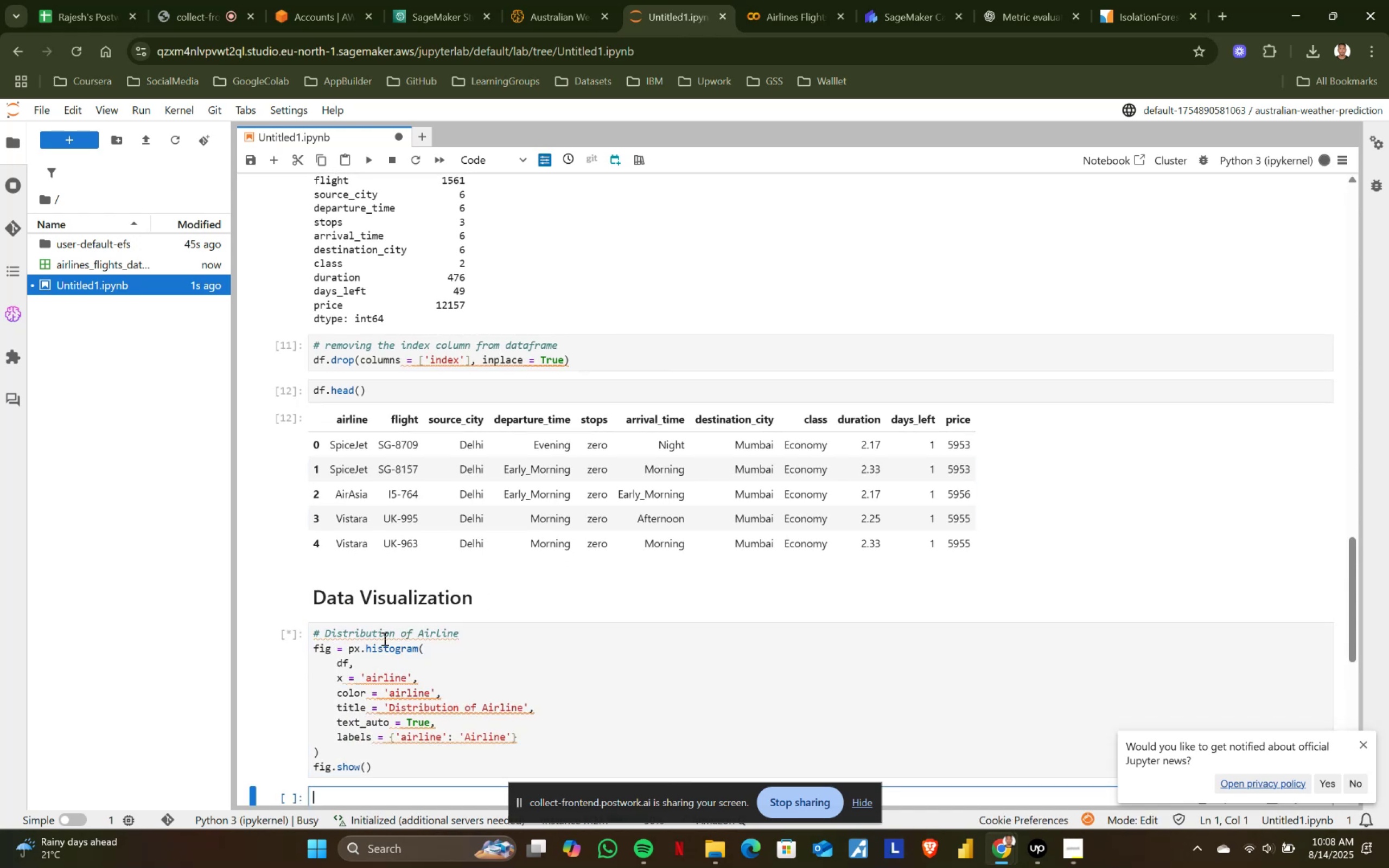 
scroll: coordinate [435, 508], scroll_direction: down, amount: 4.0
 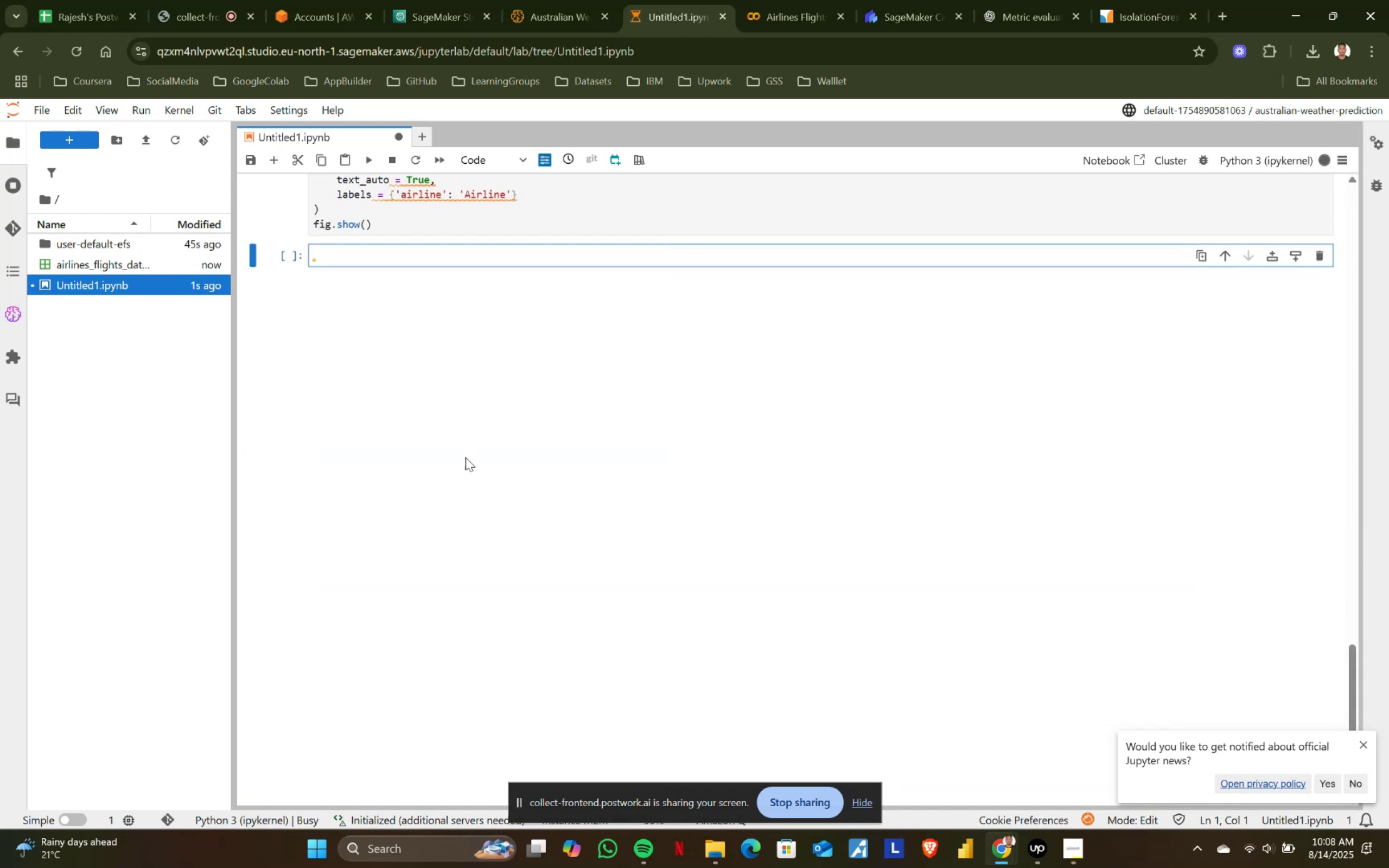 
scroll: coordinate [510, 354], scroll_direction: up, amount: 1.0
 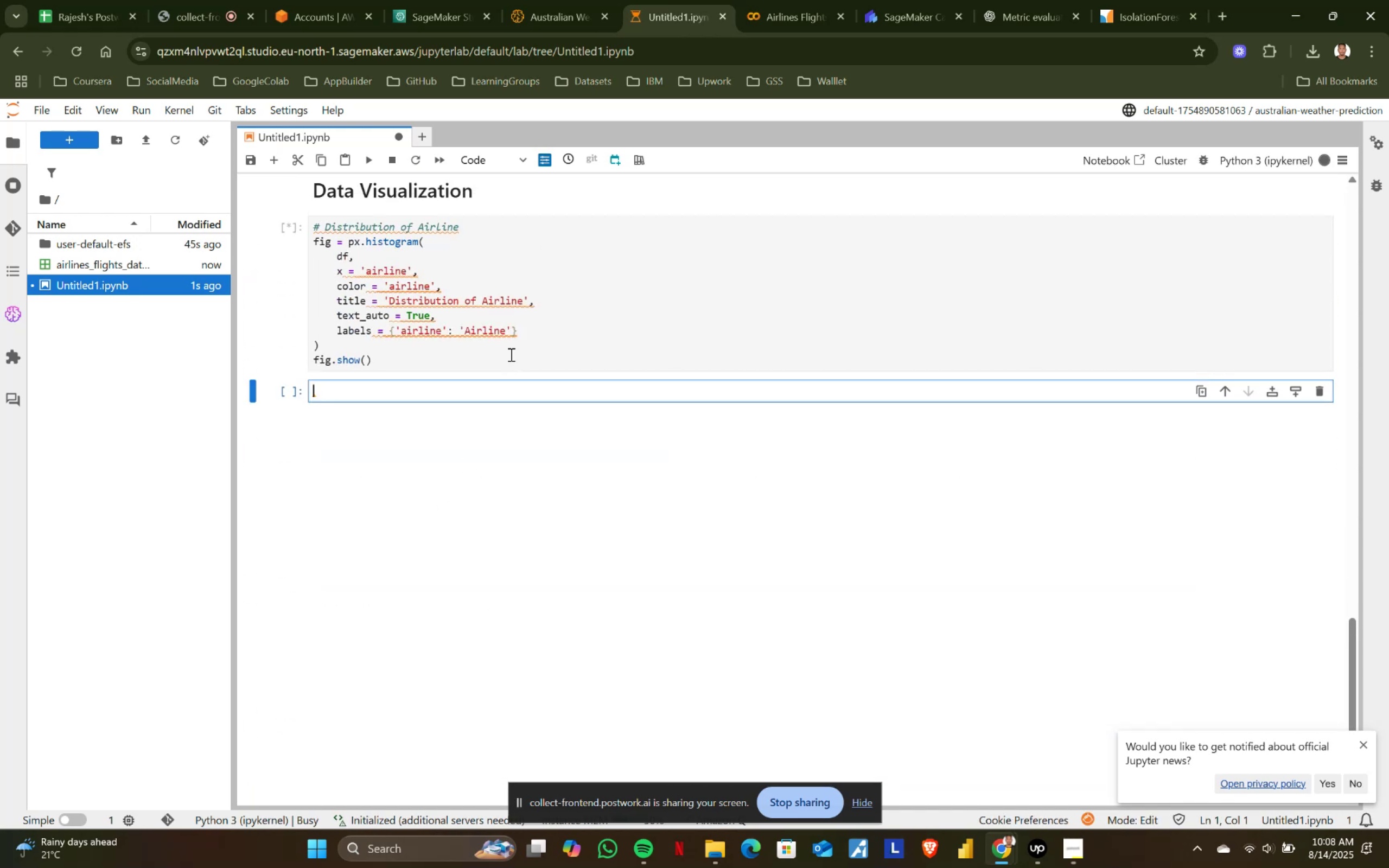 
wait(6.45)
 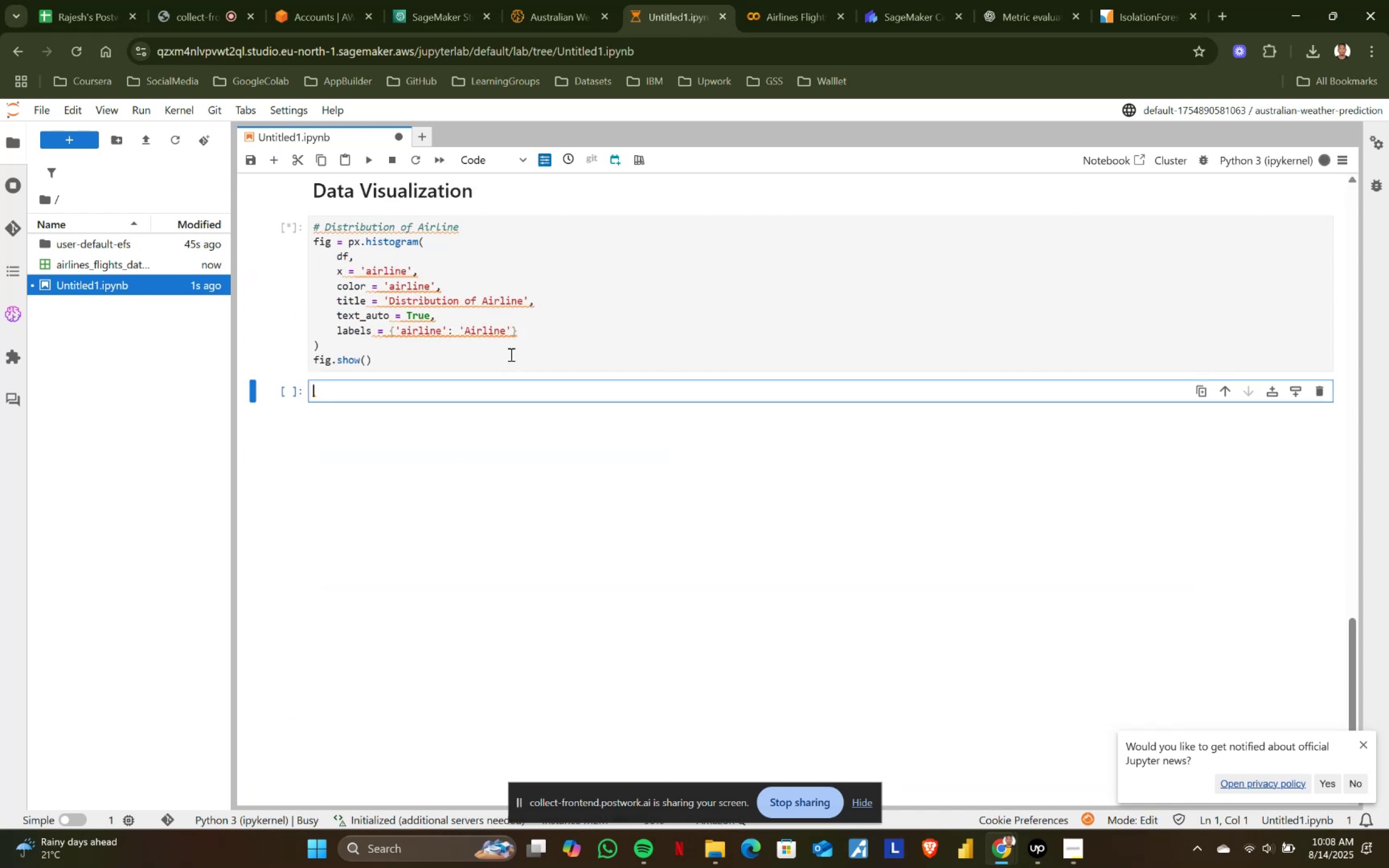 
left_click([1363, 745])
 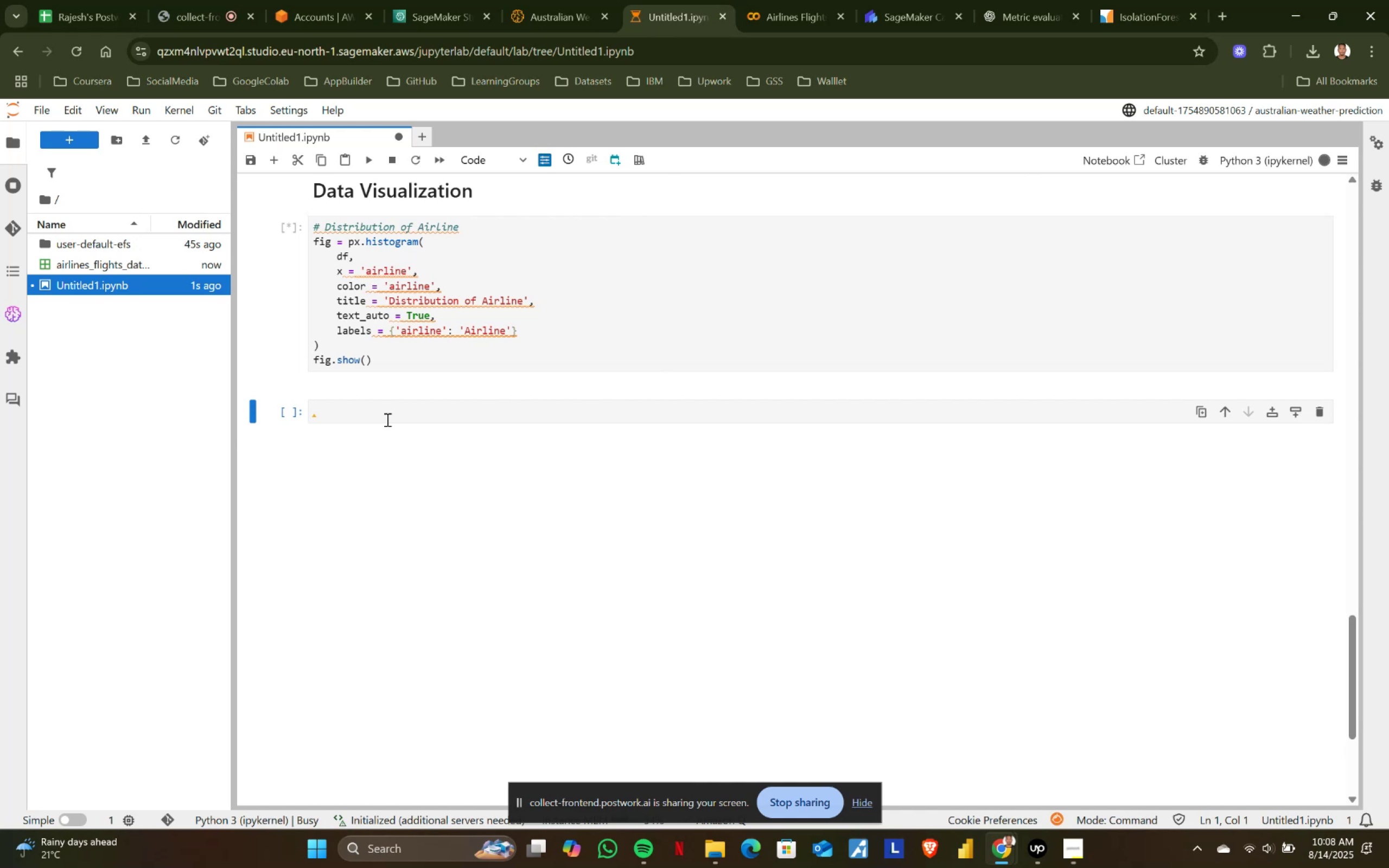 
left_click([384, 409])
 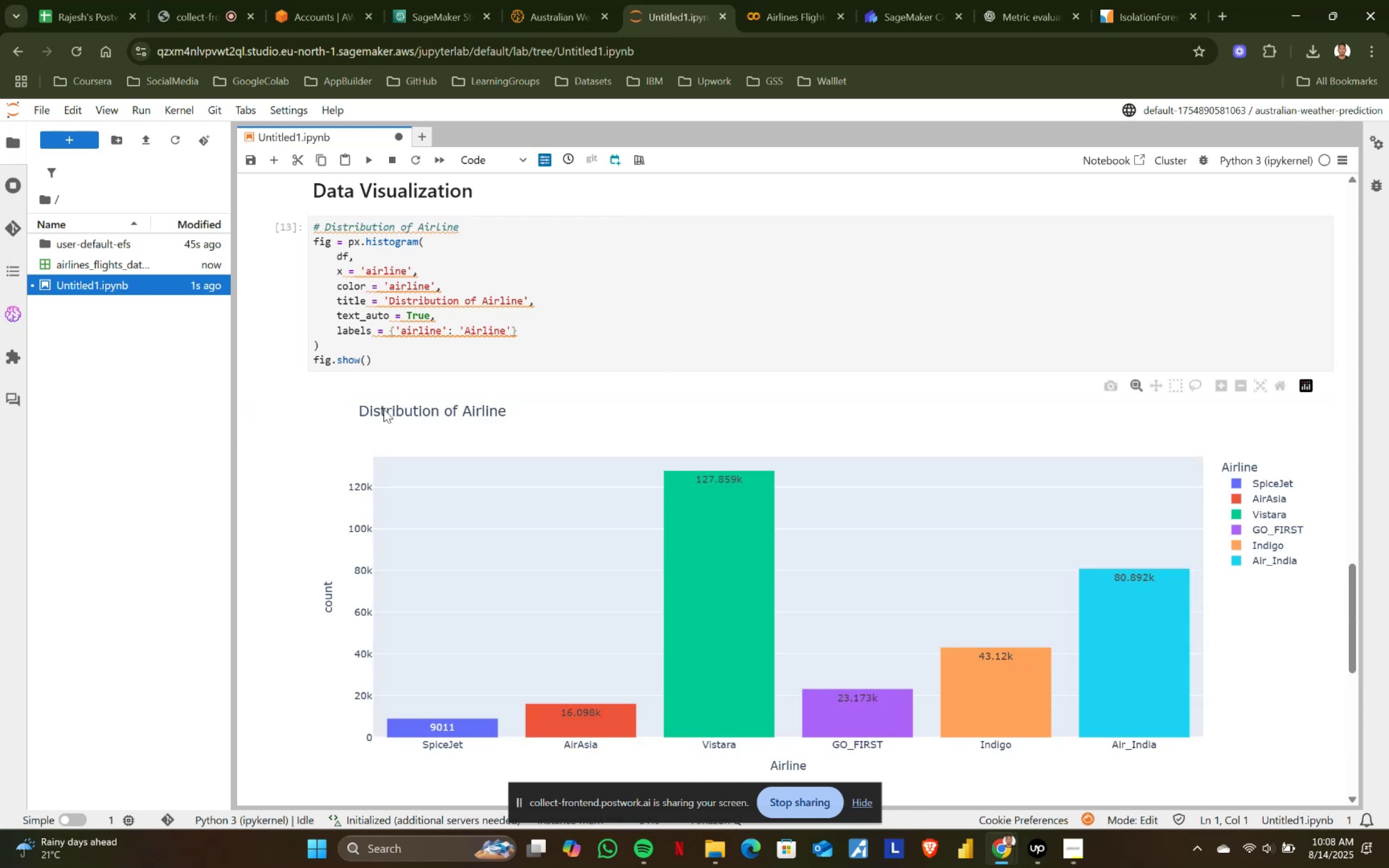 
wait(14.47)
 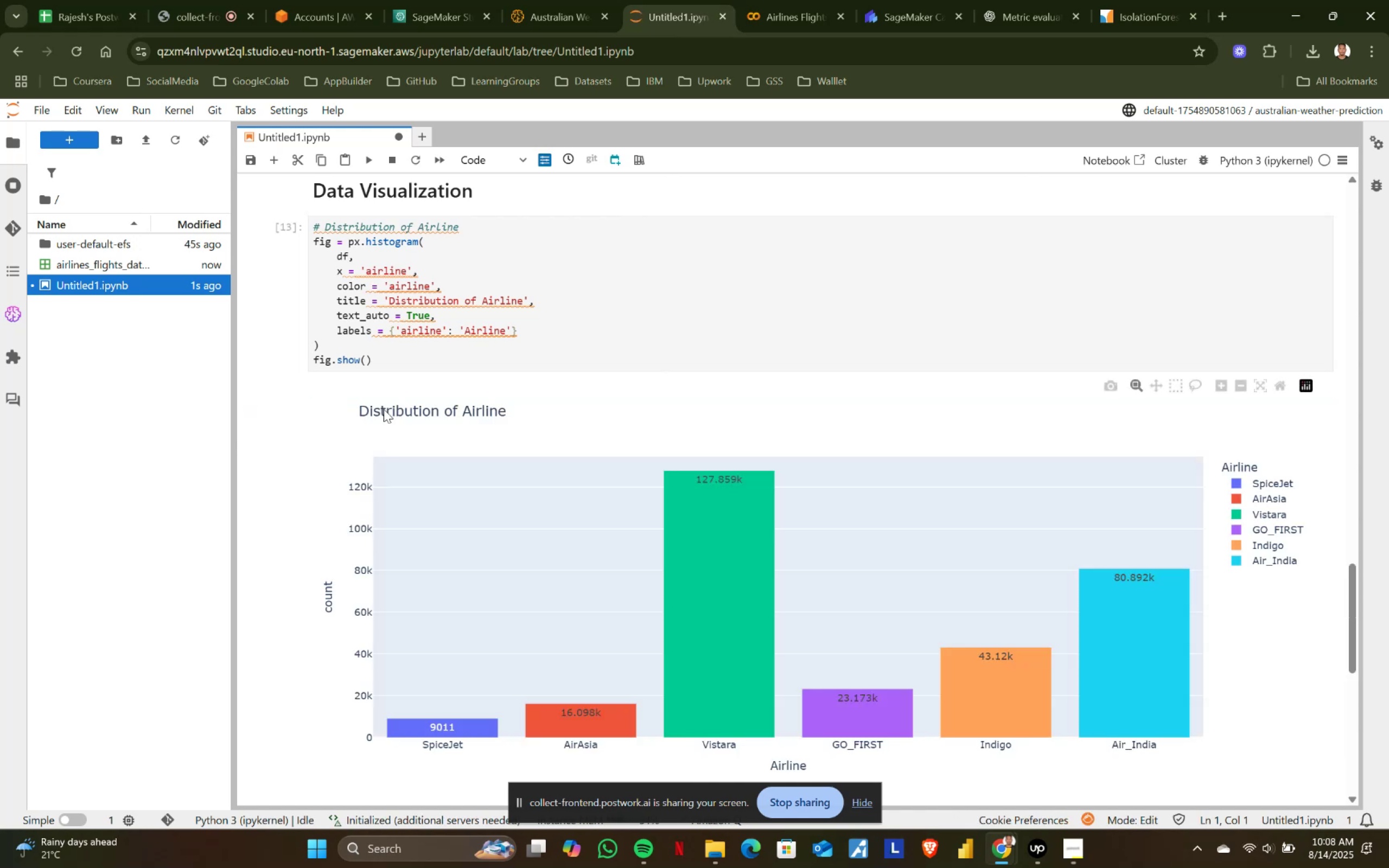 
scroll: coordinate [381, 350], scroll_direction: down, amount: 2.0
 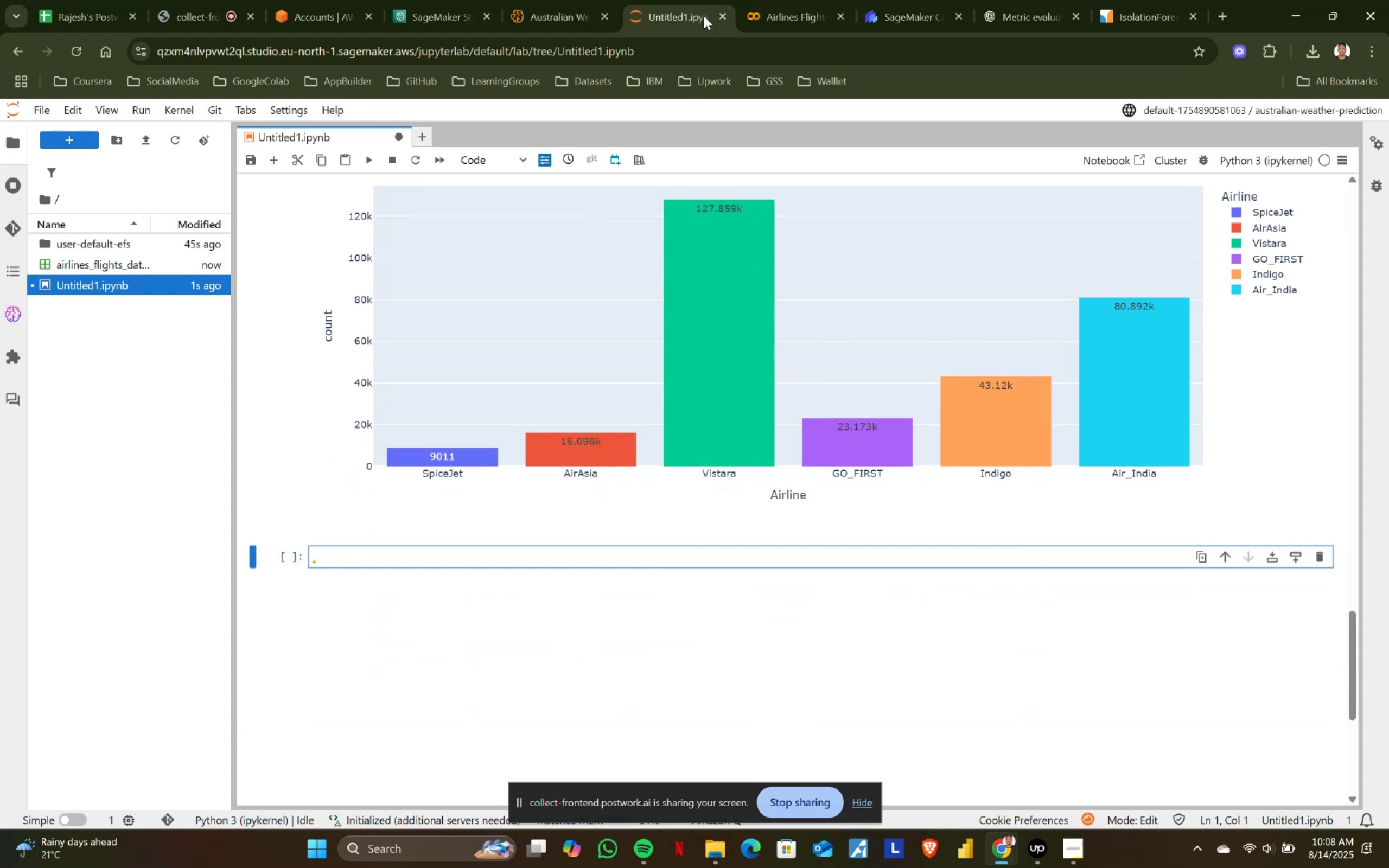 
left_click_drag(start_coordinate=[783, 0], to_coordinate=[786, 0])
 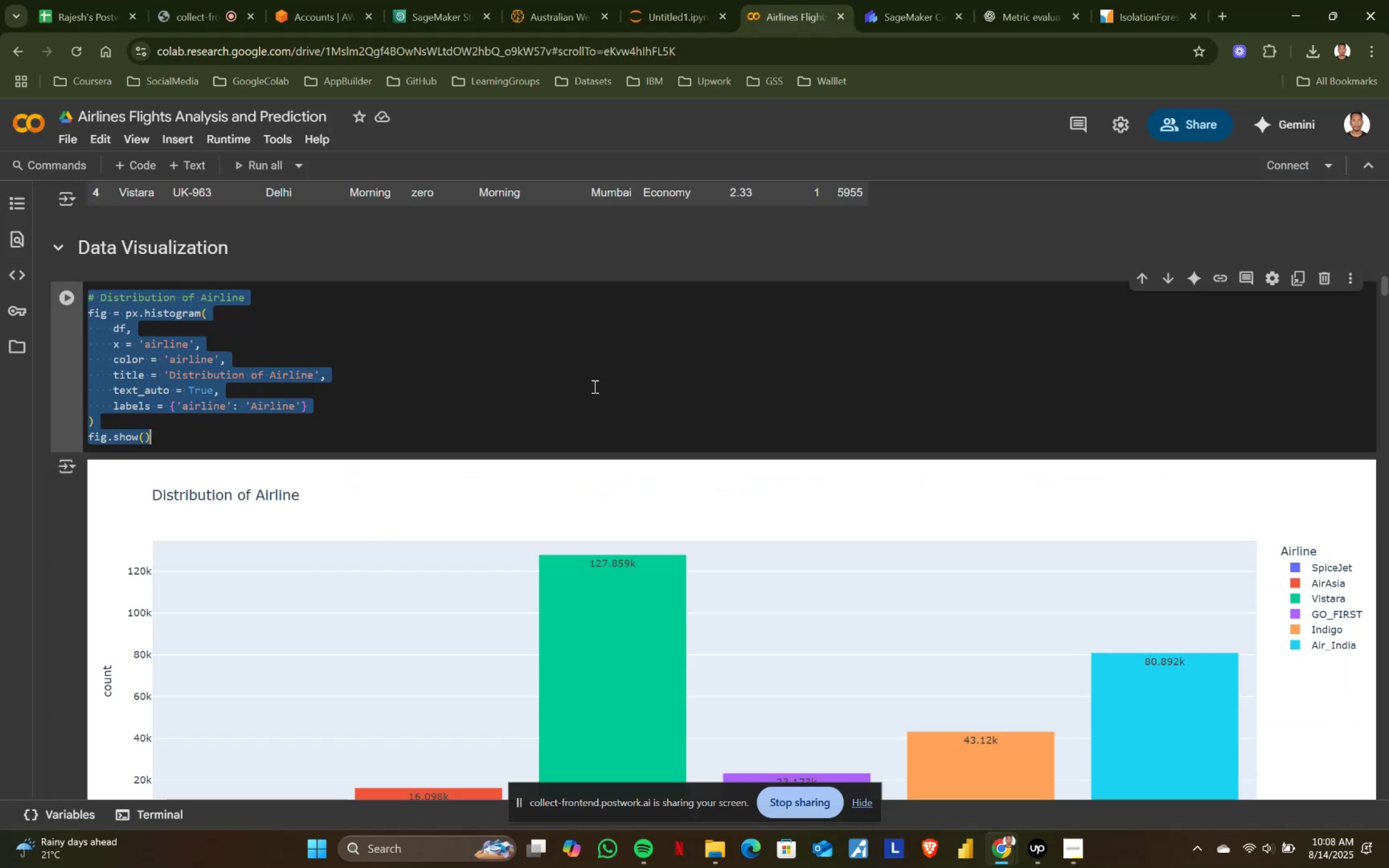 
scroll: coordinate [486, 471], scroll_direction: down, amount: 3.0
 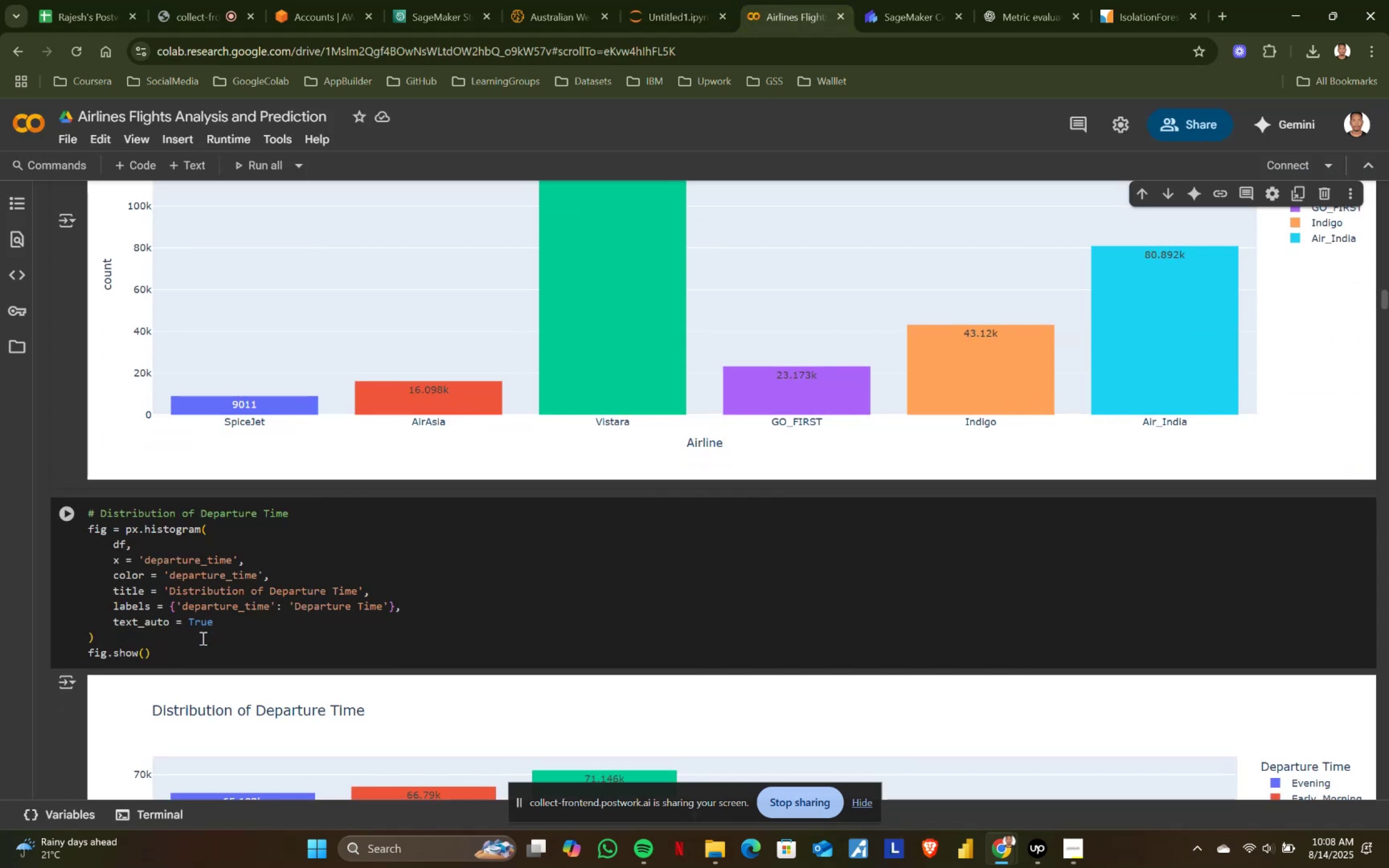 
left_click([202, 648])
 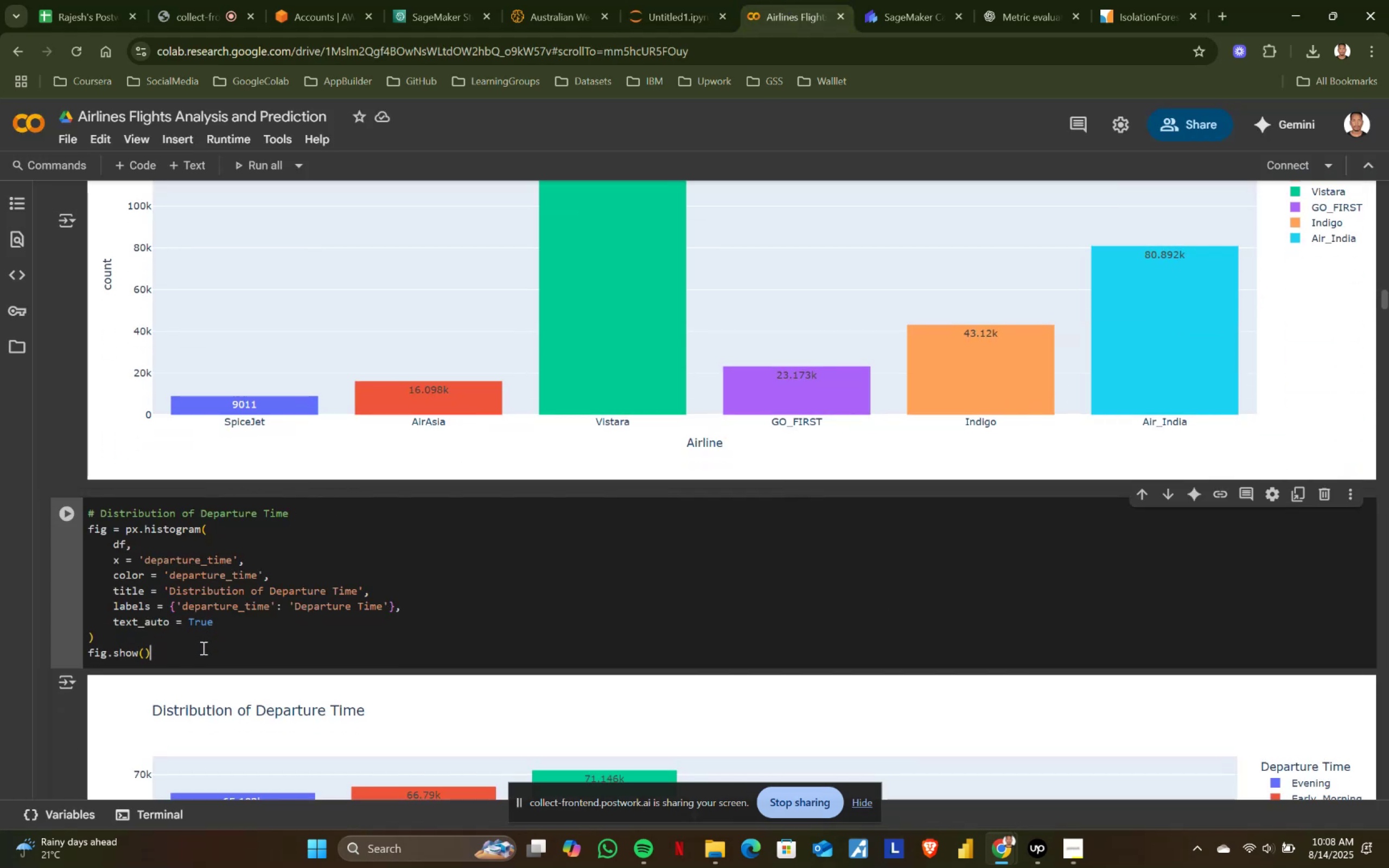 
key(Control+ControlLeft)
 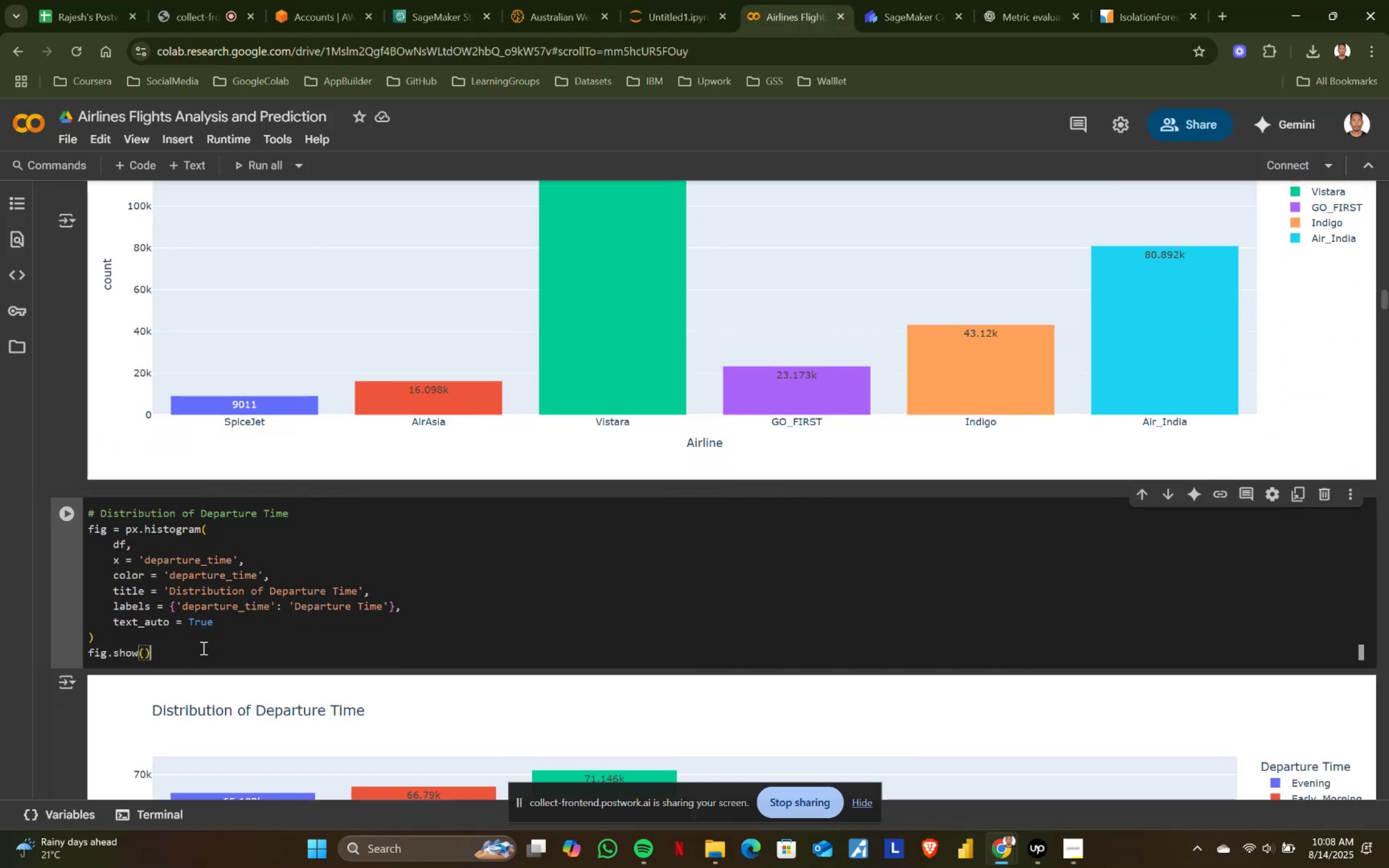 
key(Control+A)
 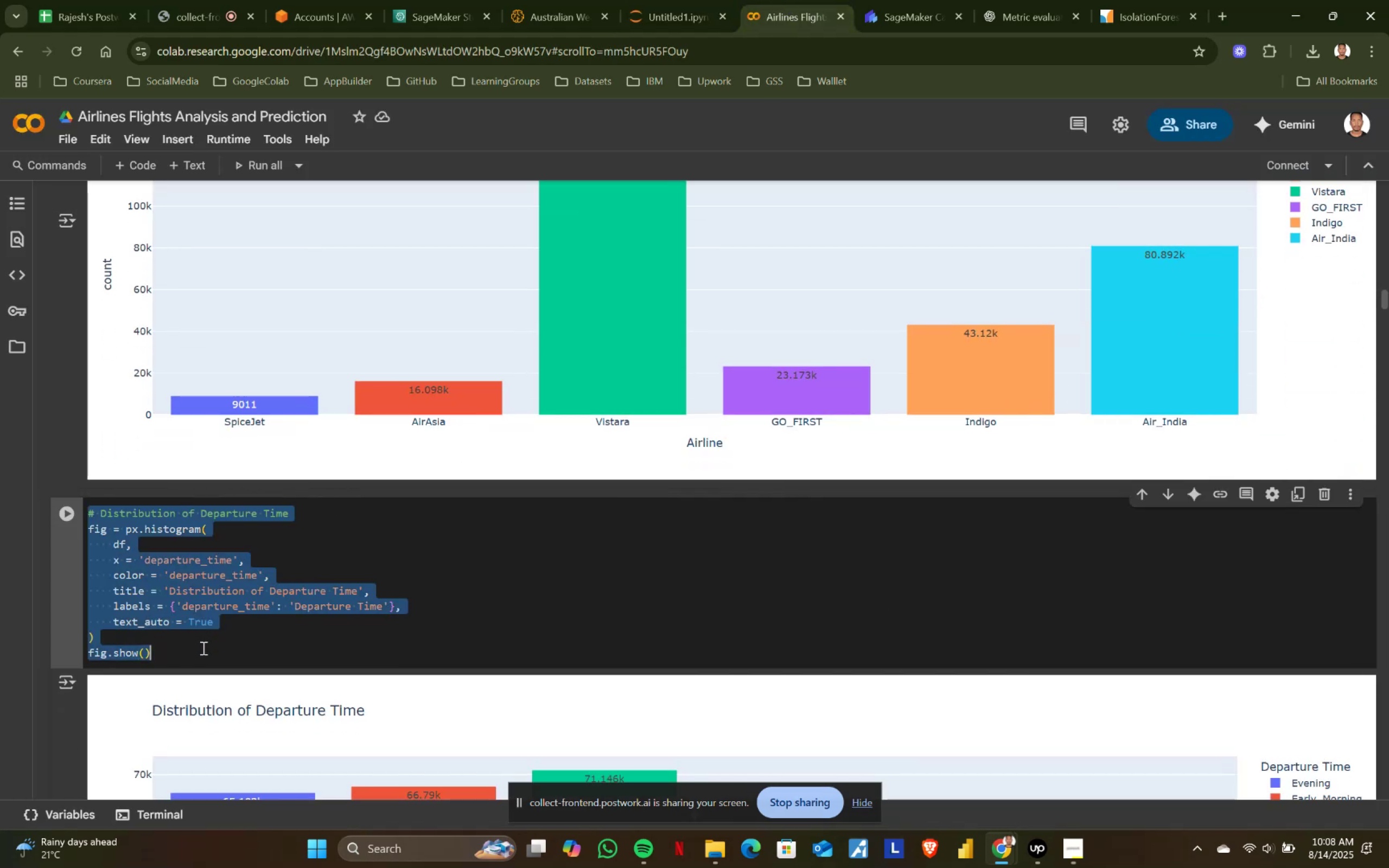 
key(Control+ControlLeft)
 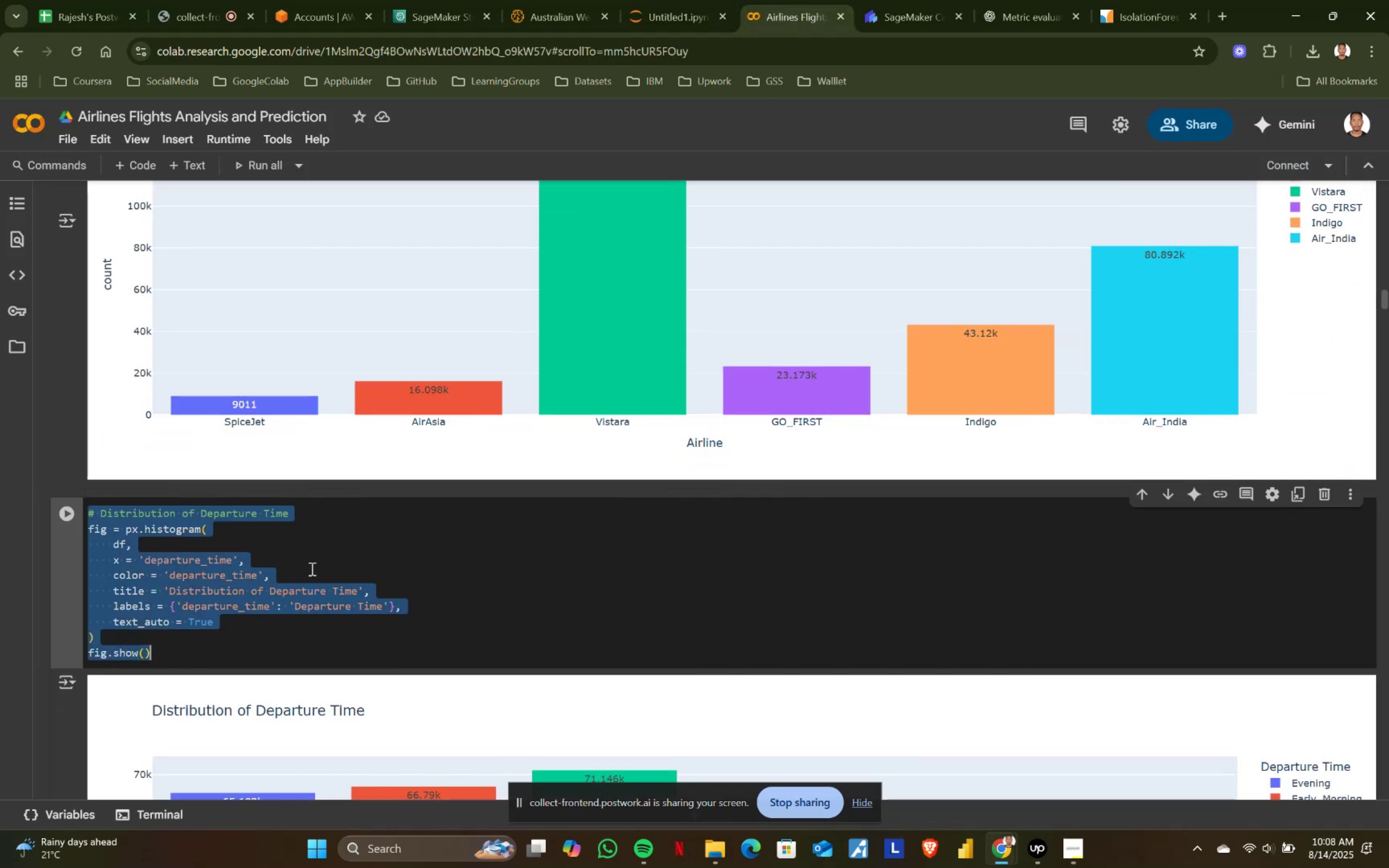 
key(Control+C)
 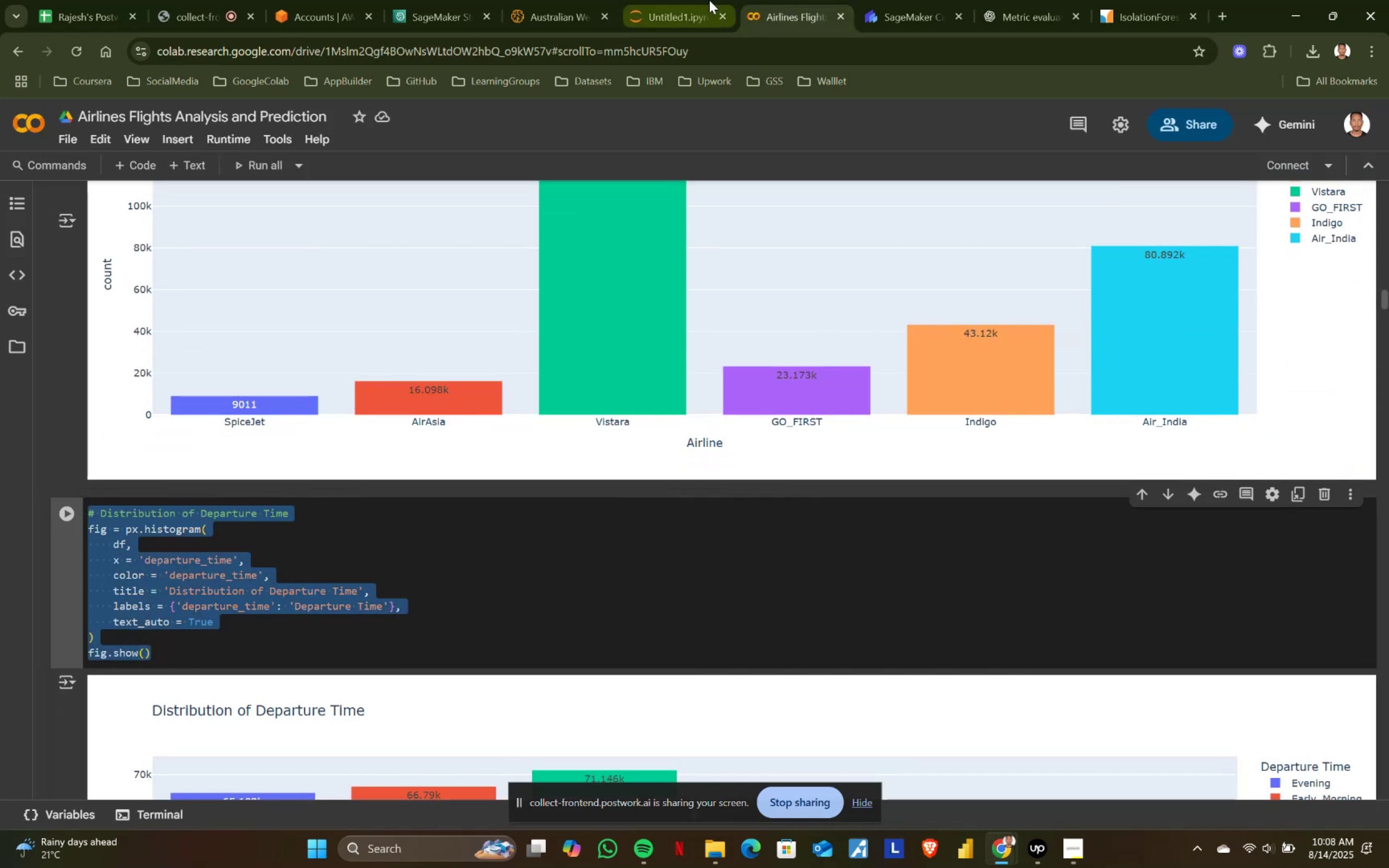 
left_click([669, 0])
 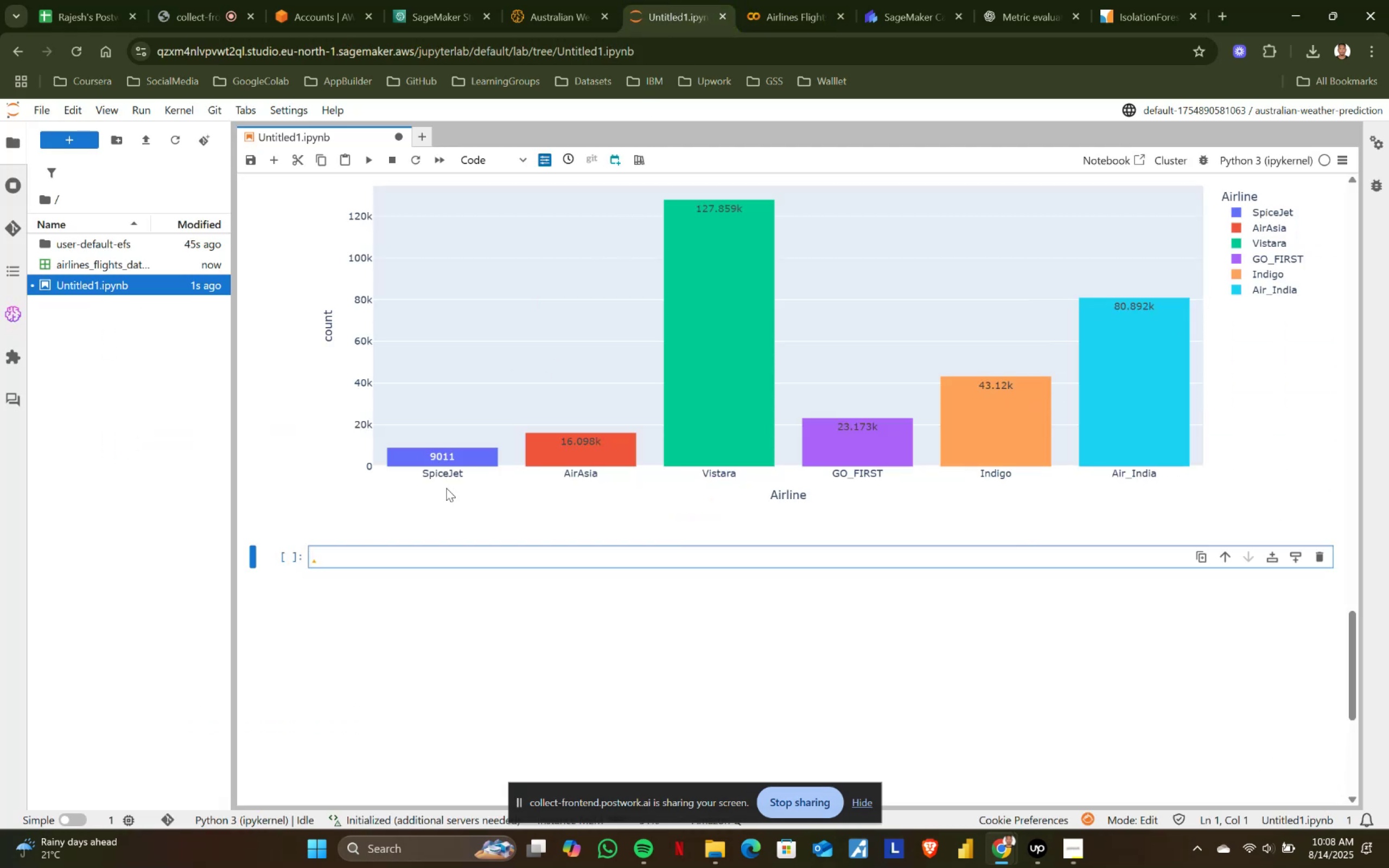 
key(Control+ControlLeft)
 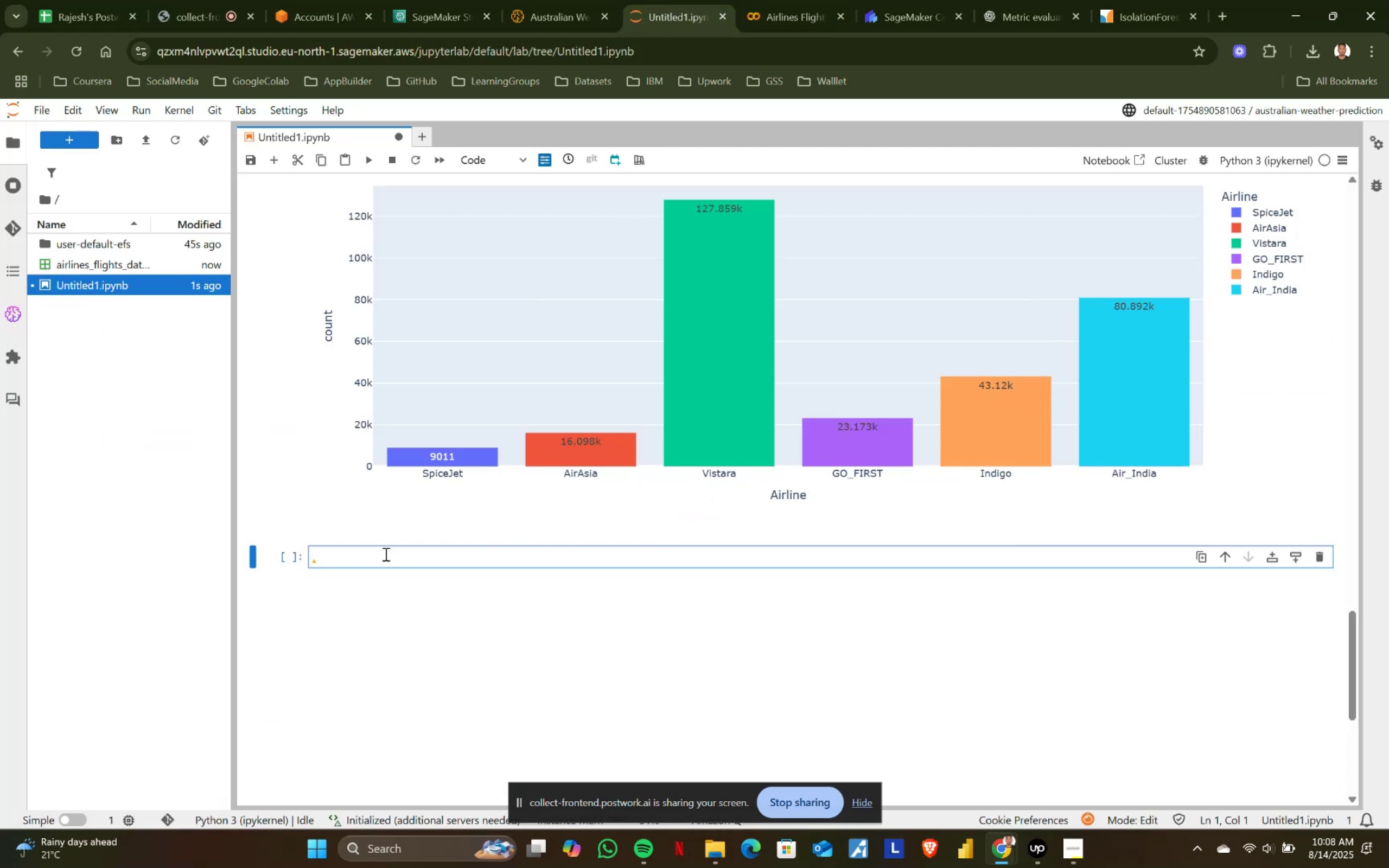 
key(Control+V)
 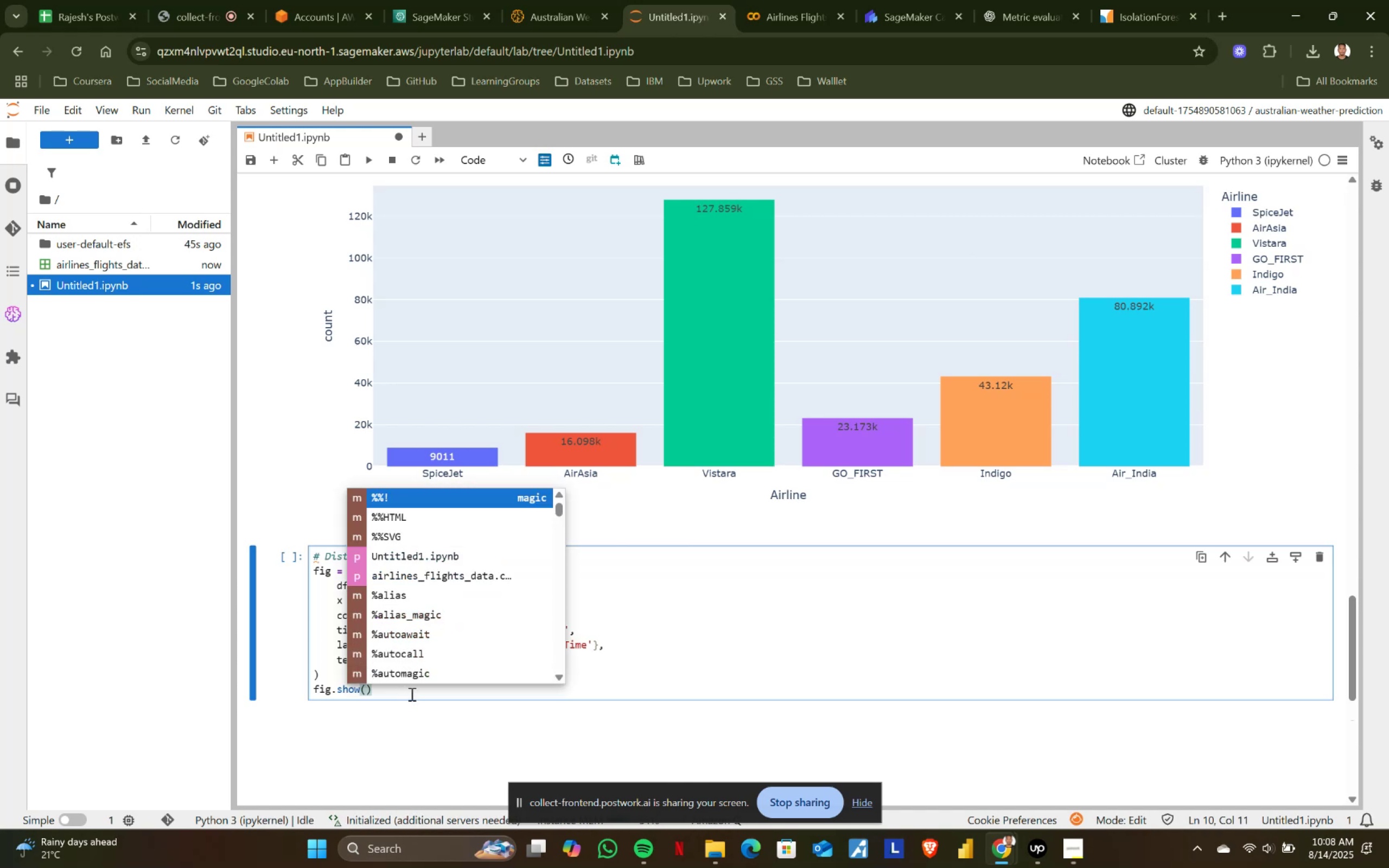 
left_click([459, 694])
 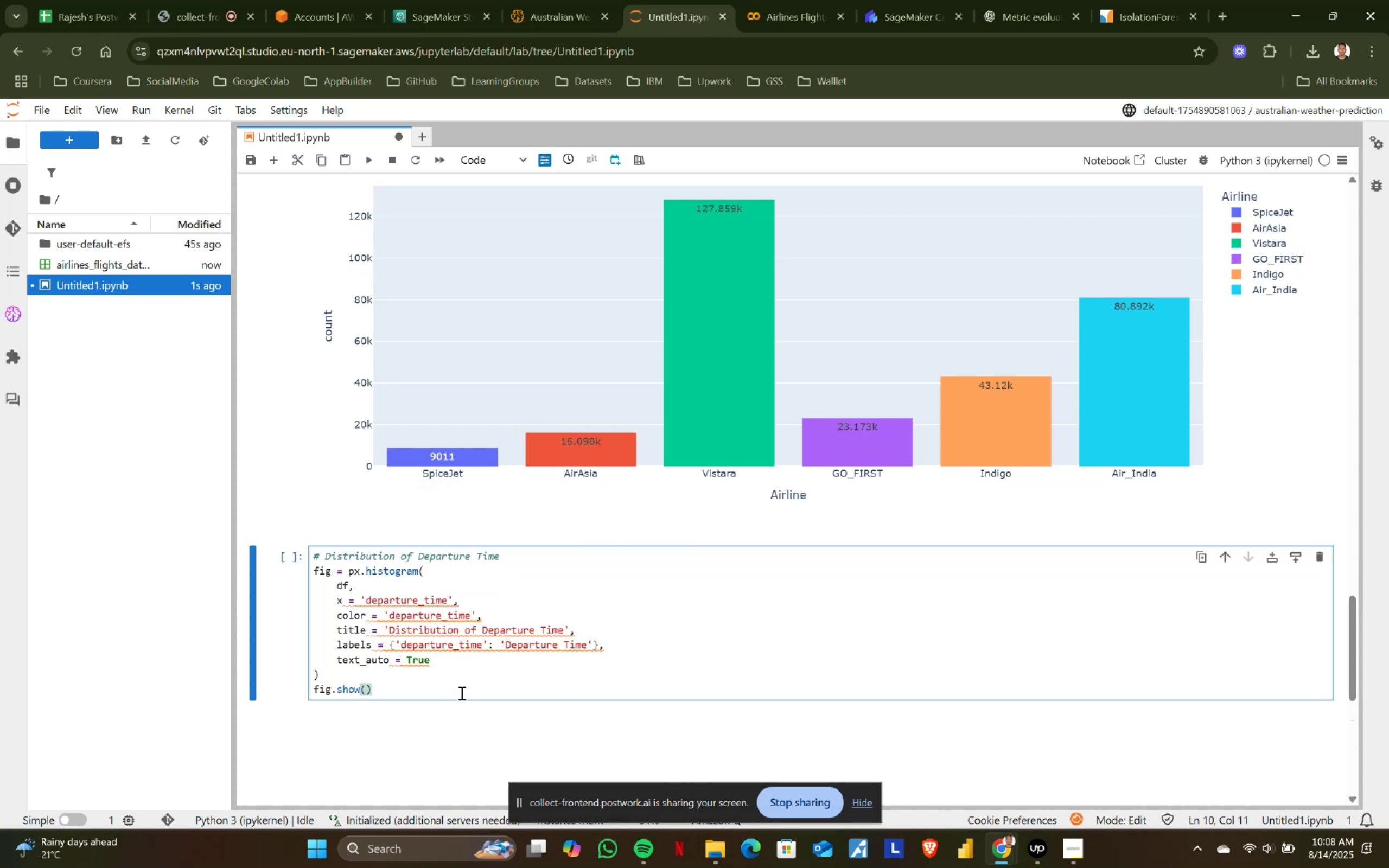 
key(Shift+ShiftRight)
 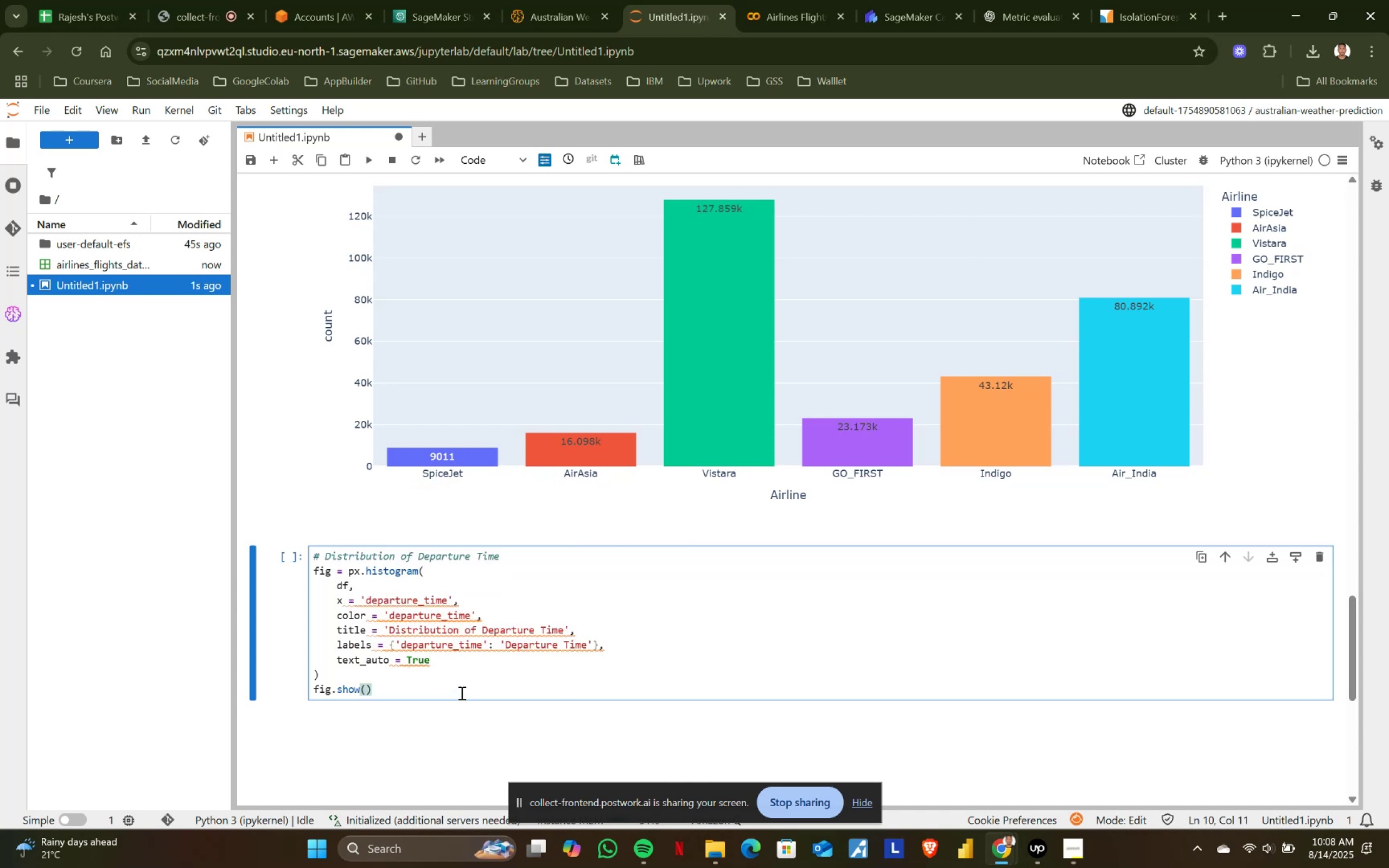 
key(Shift+Enter)
 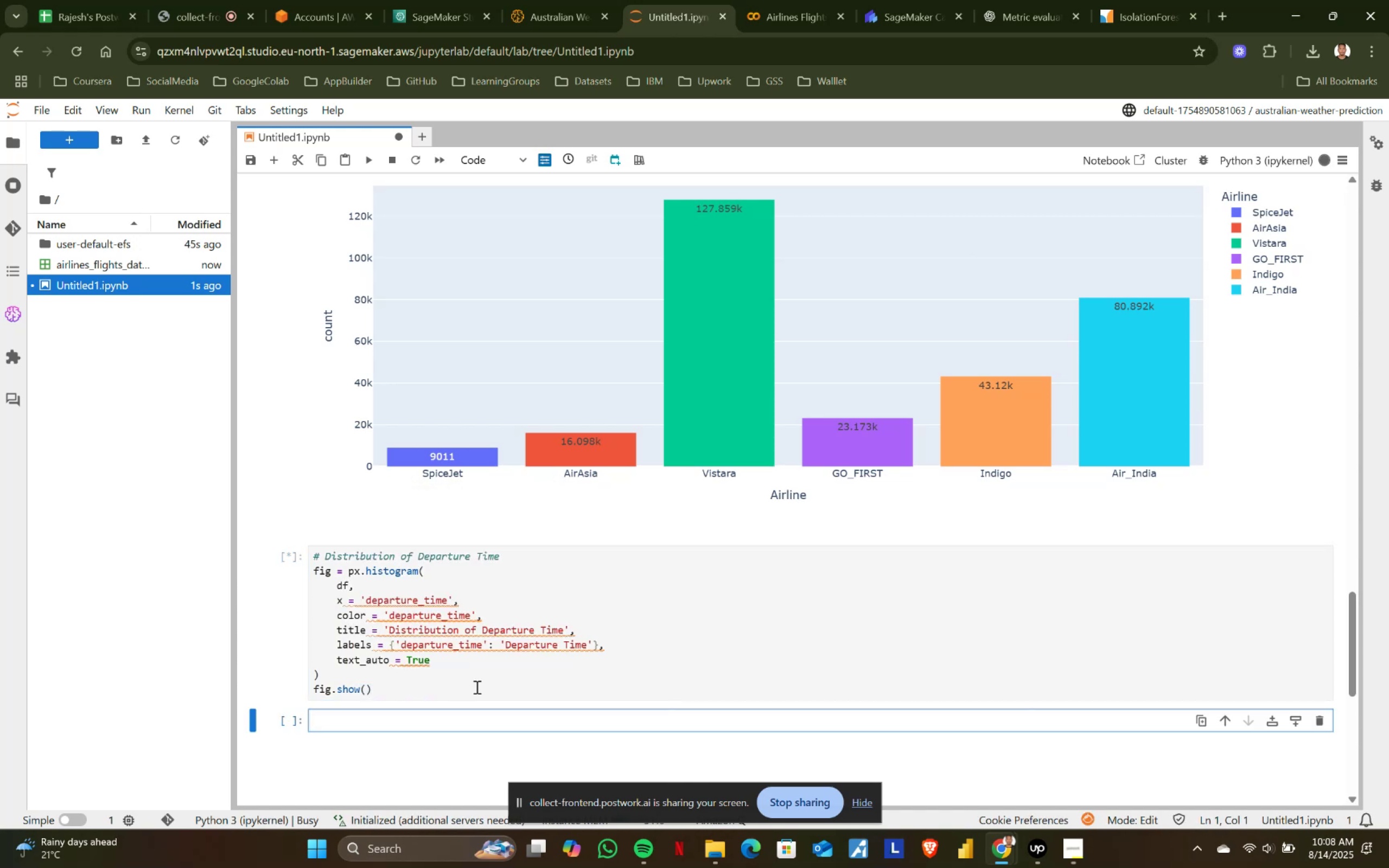 
scroll: coordinate [550, 522], scroll_direction: down, amount: 6.0
 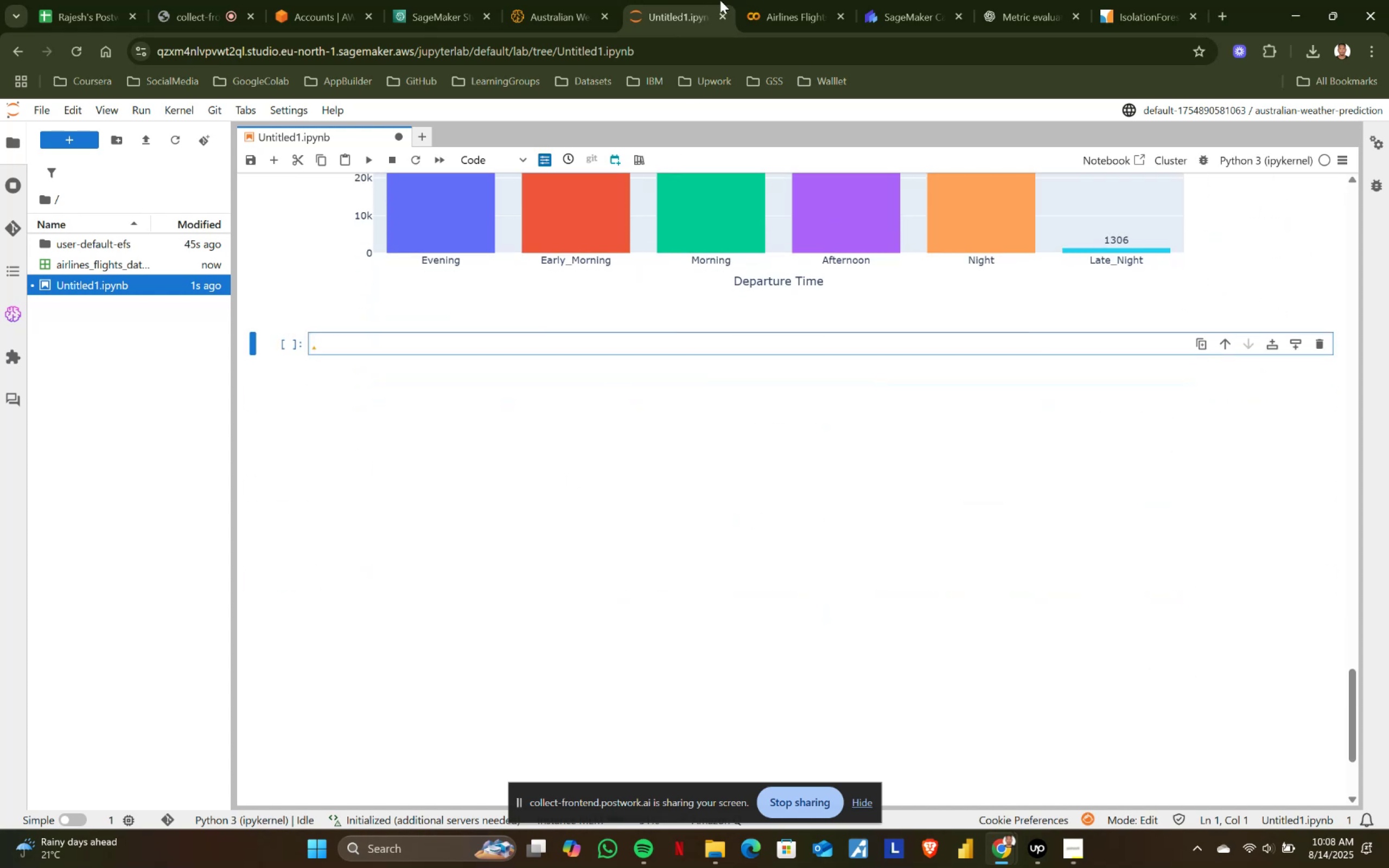 
left_click([779, 0])
 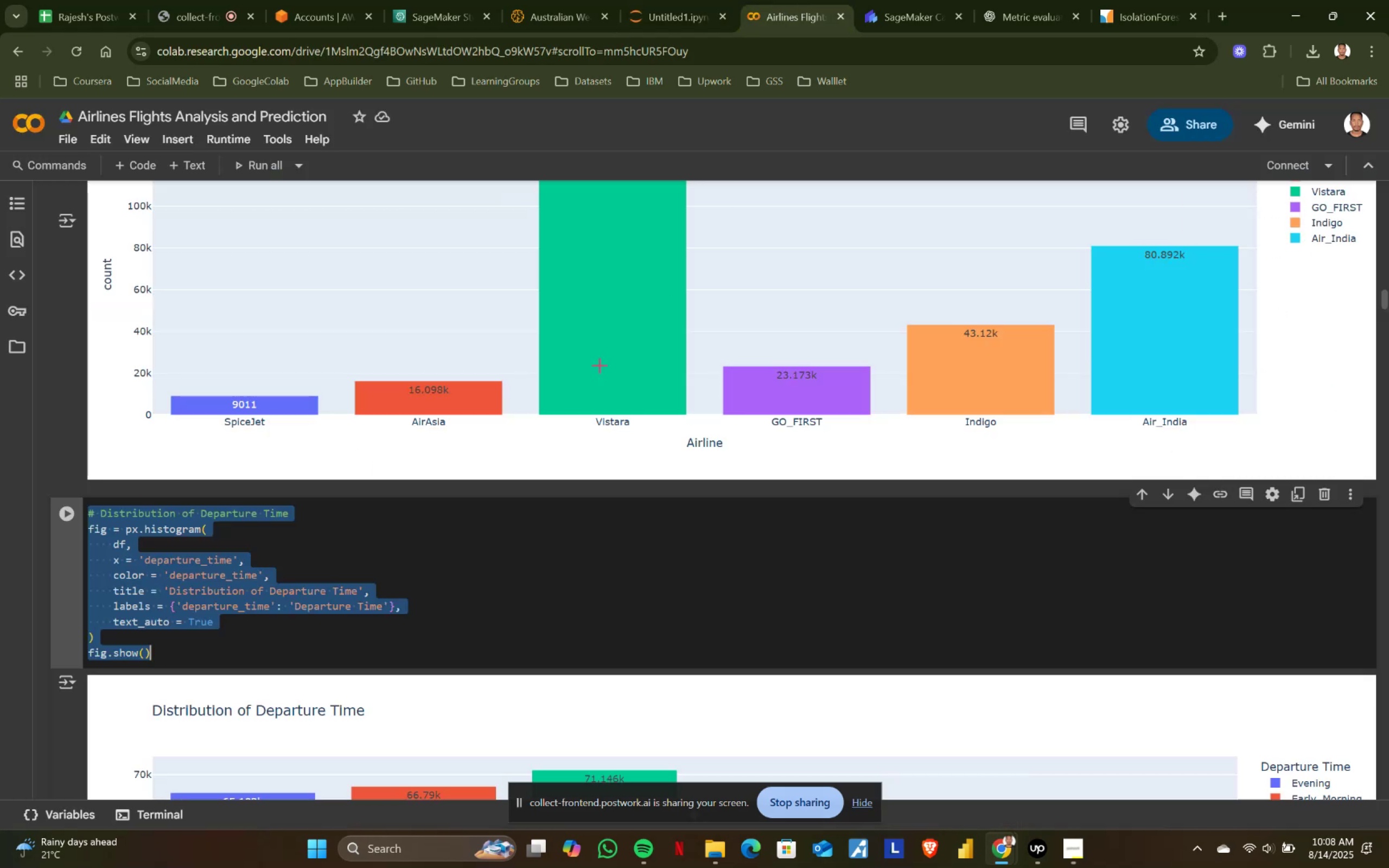 
scroll: coordinate [369, 478], scroll_direction: down, amount: 4.0
 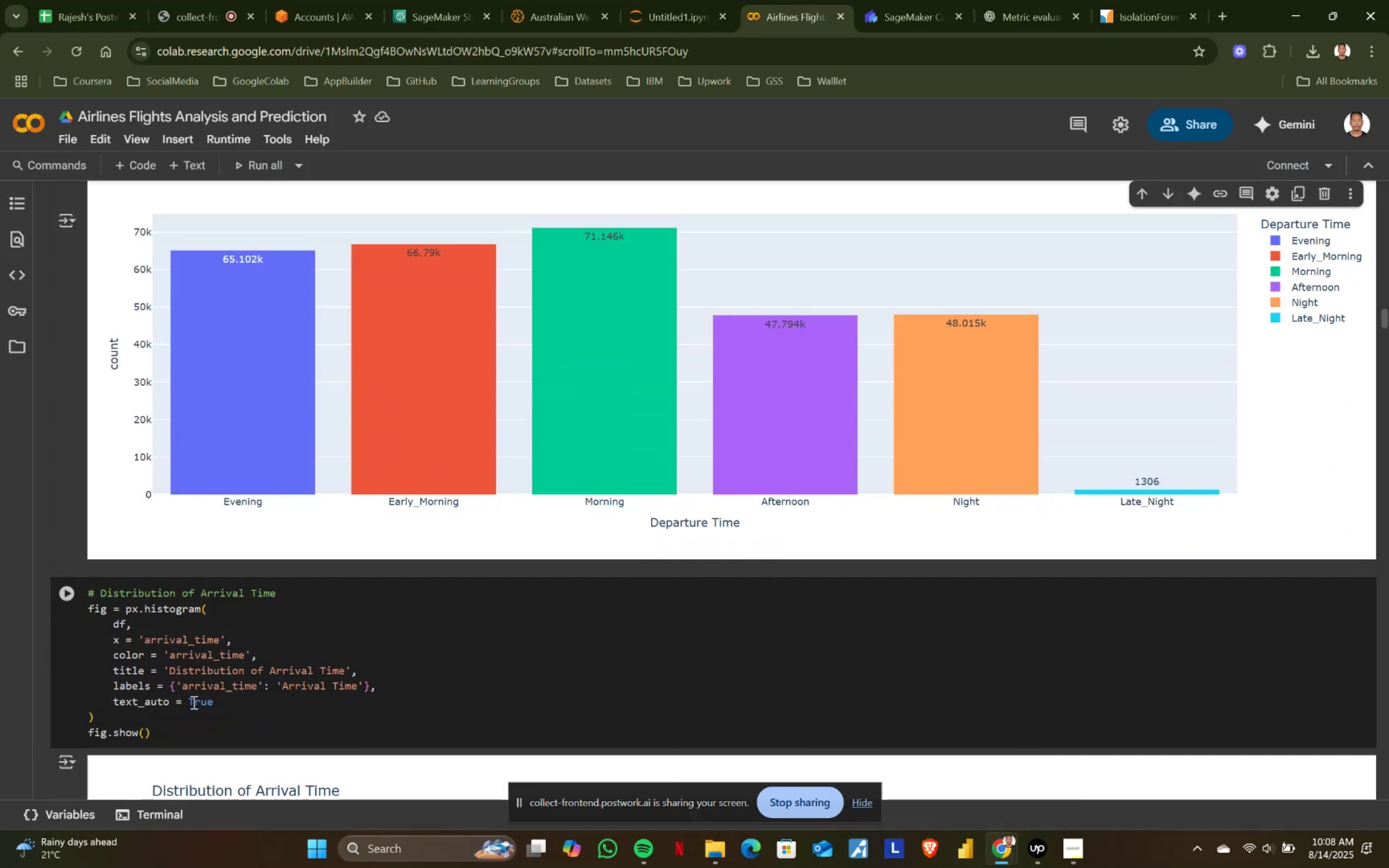 
left_click([188, 725])
 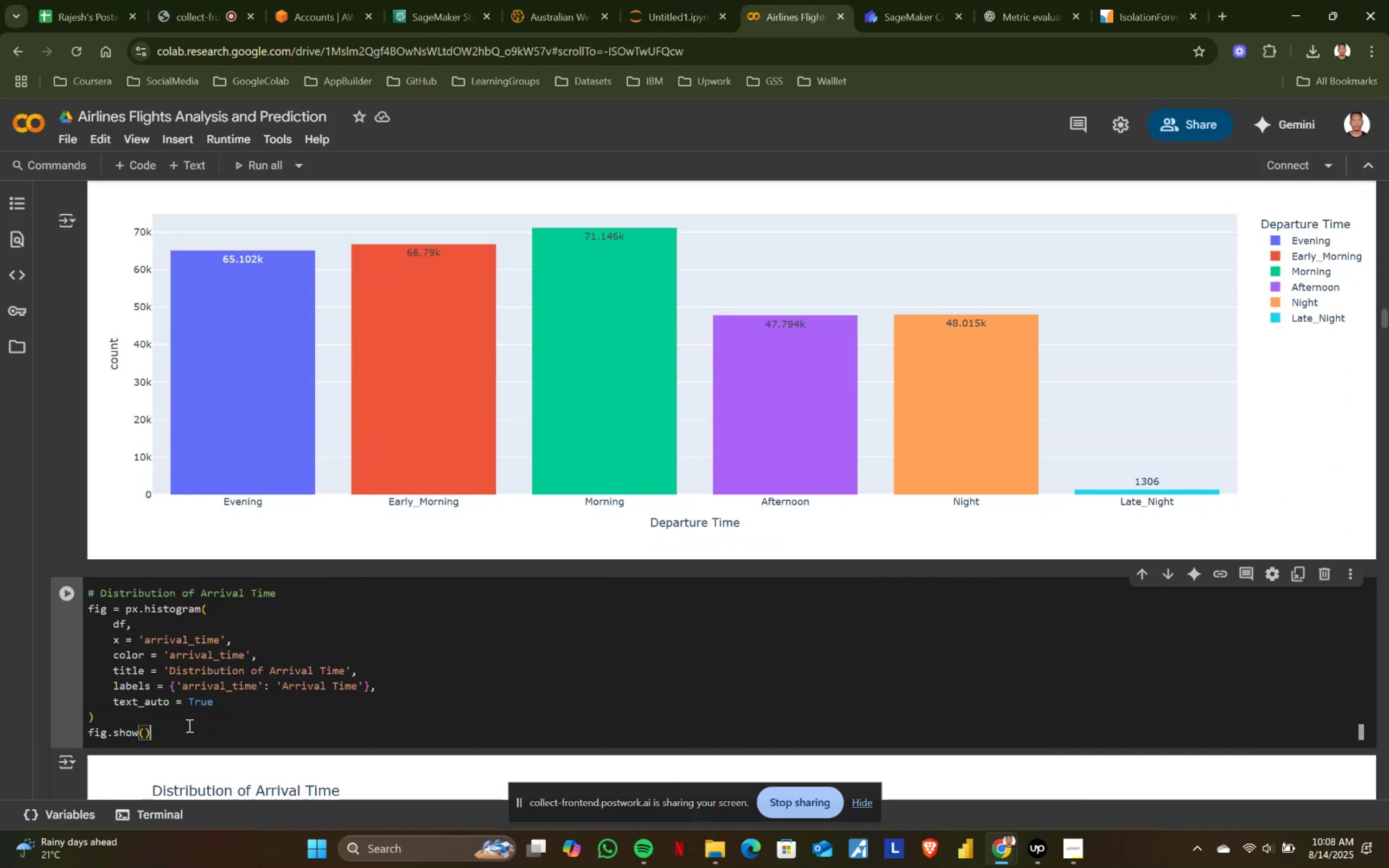 
key(Control+ControlLeft)
 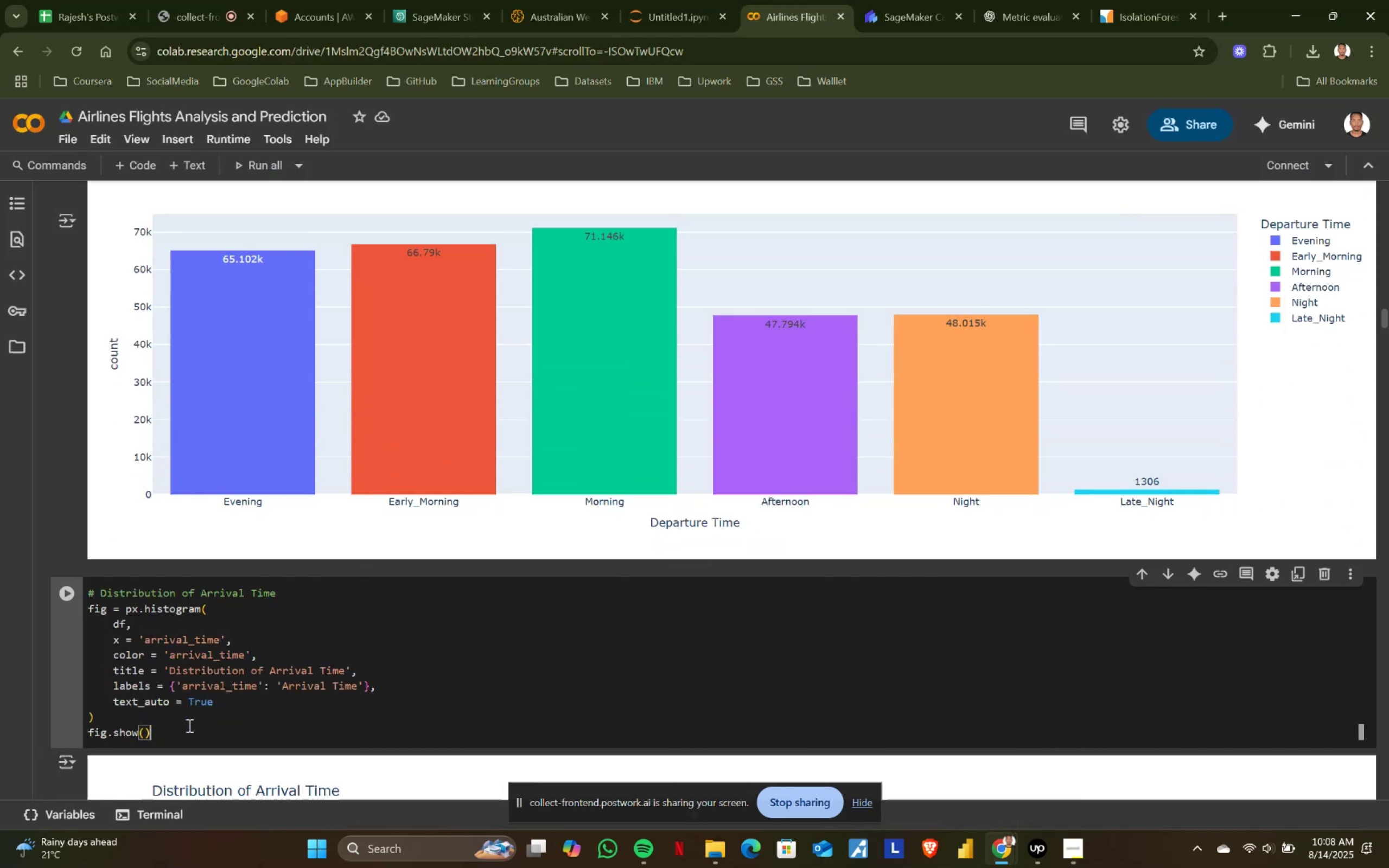 
key(Control+A)
 